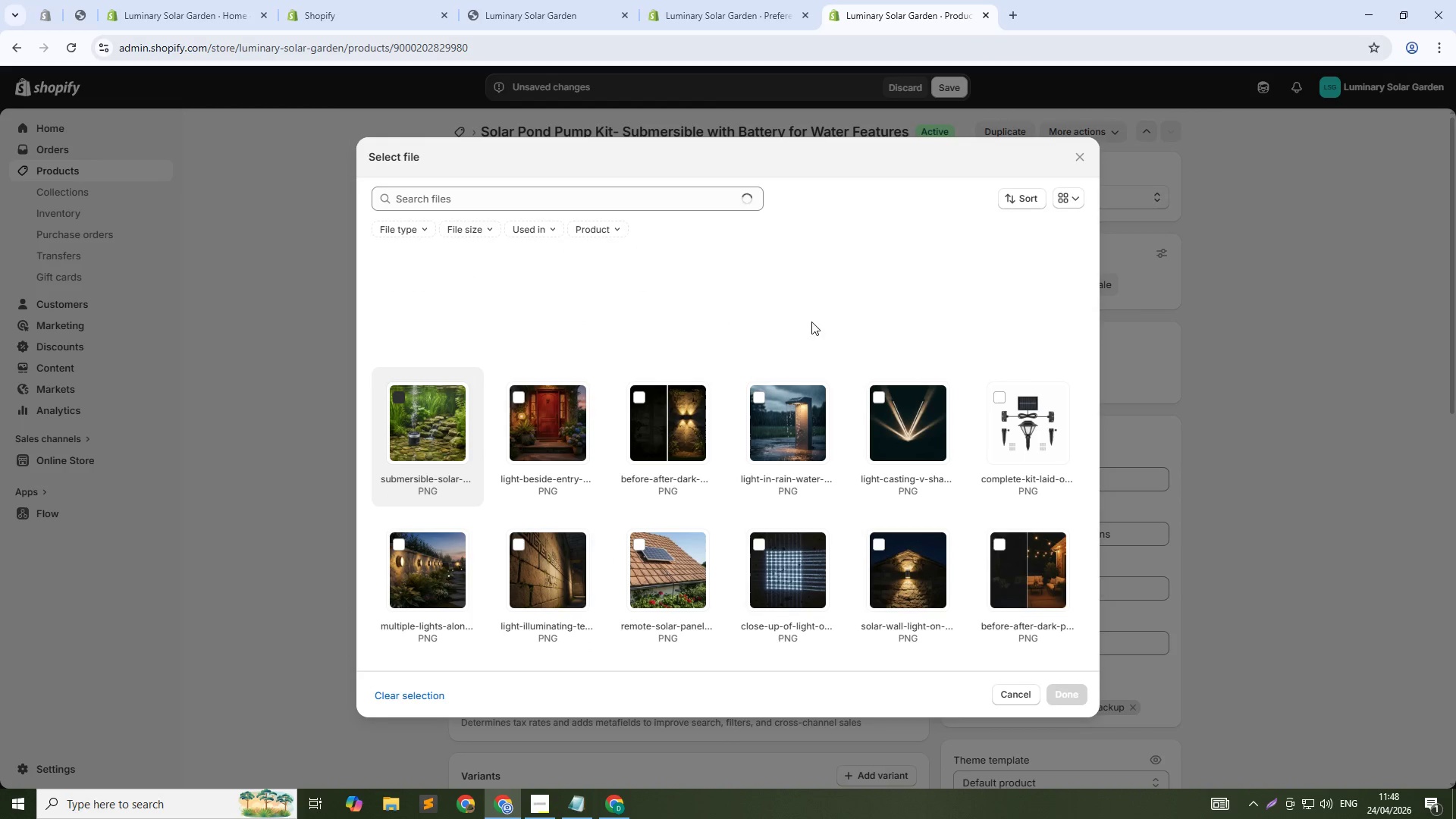 
left_click([779, 278])
 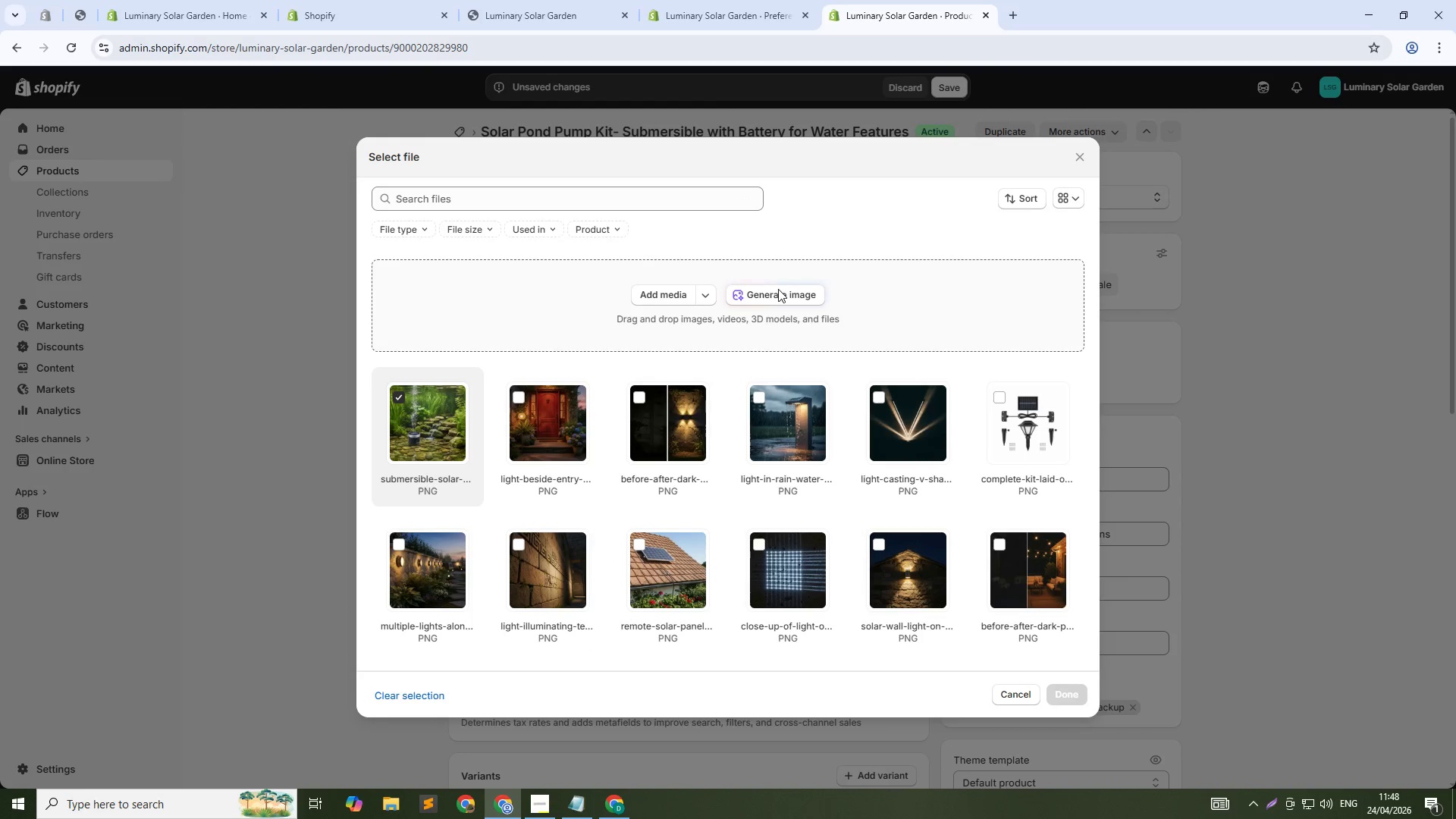 
left_click([778, 289])
 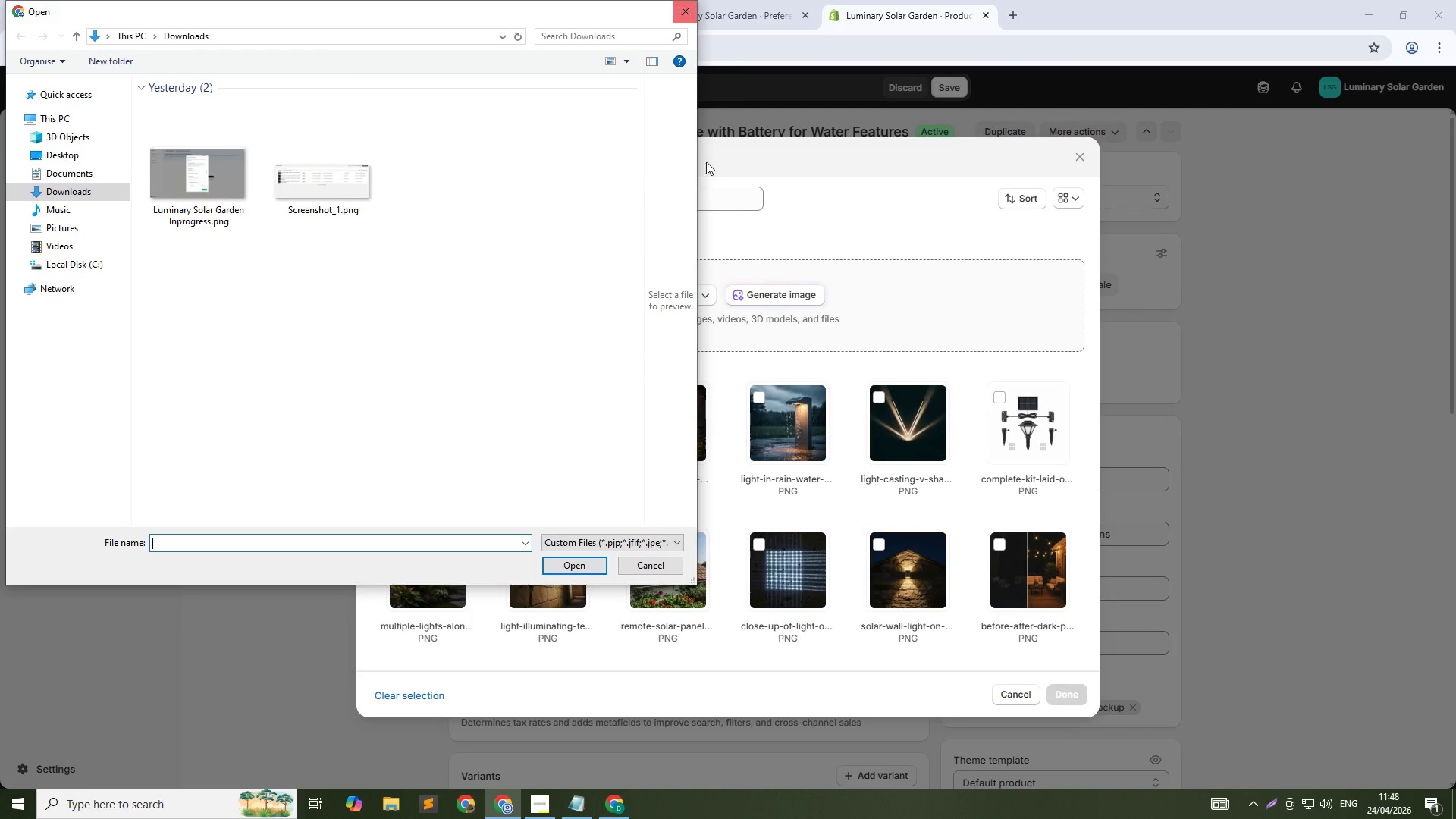 
left_click([676, 6])
 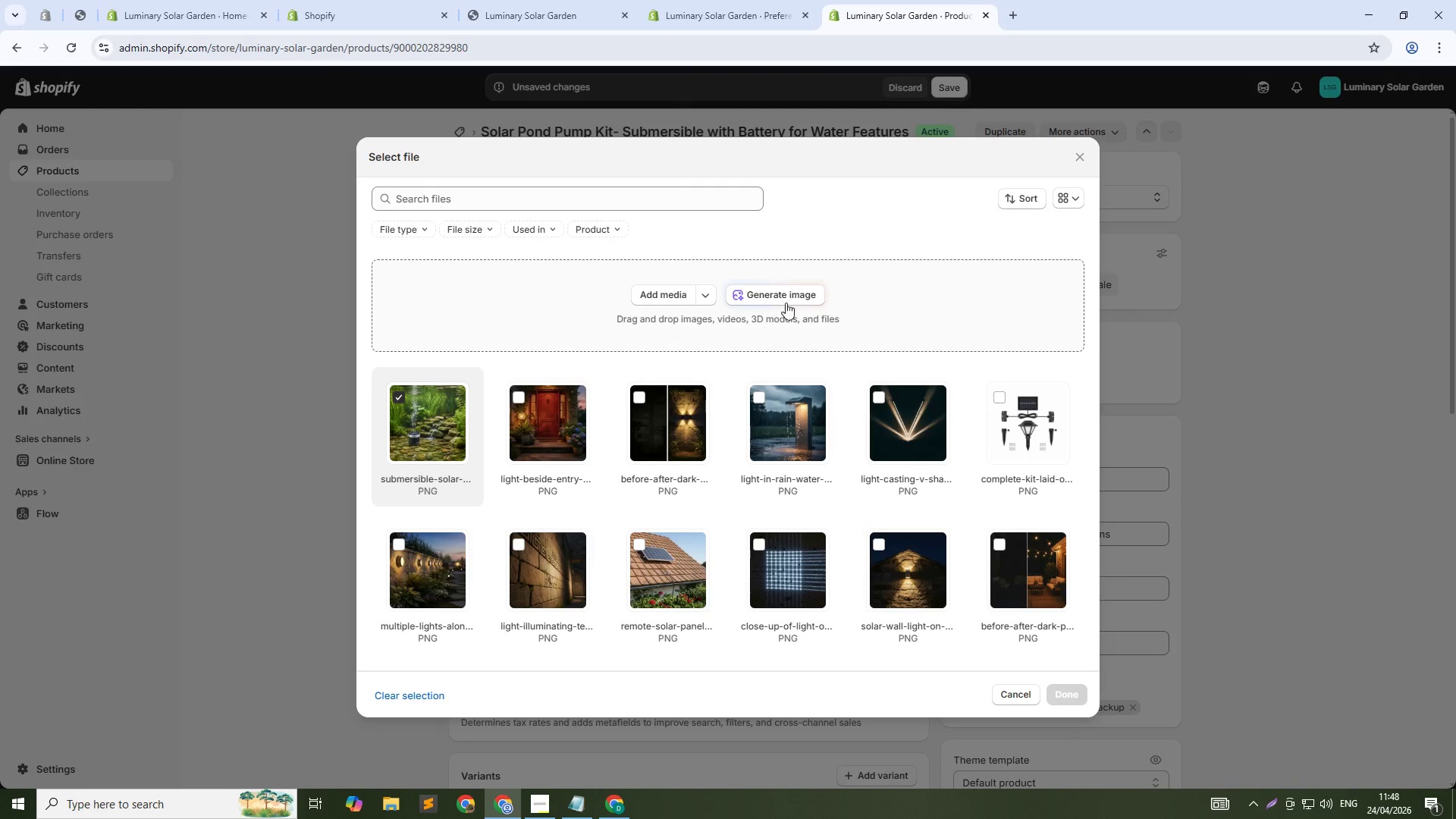 
left_click([792, 288])
 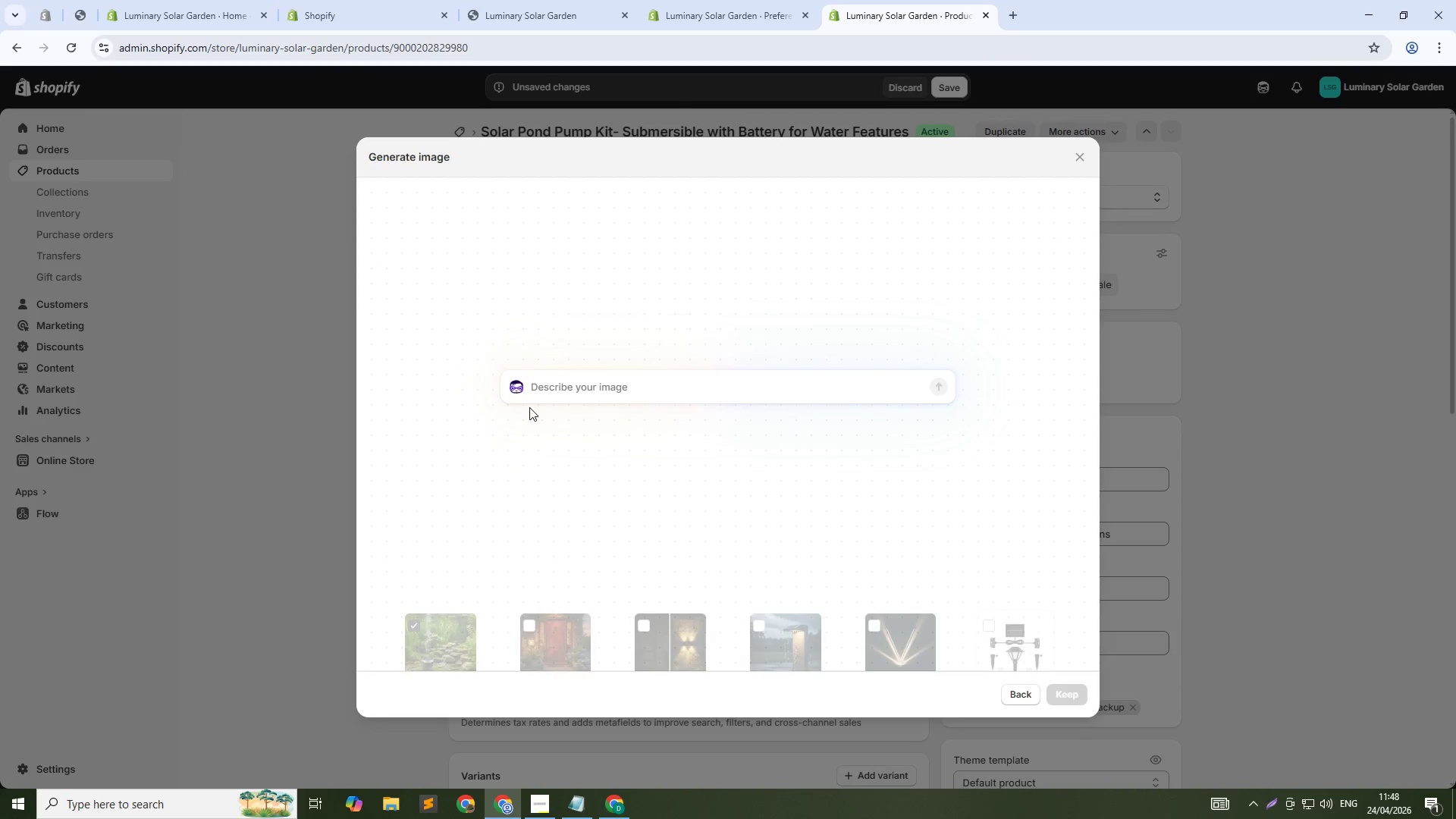 
left_click([598, 387])
 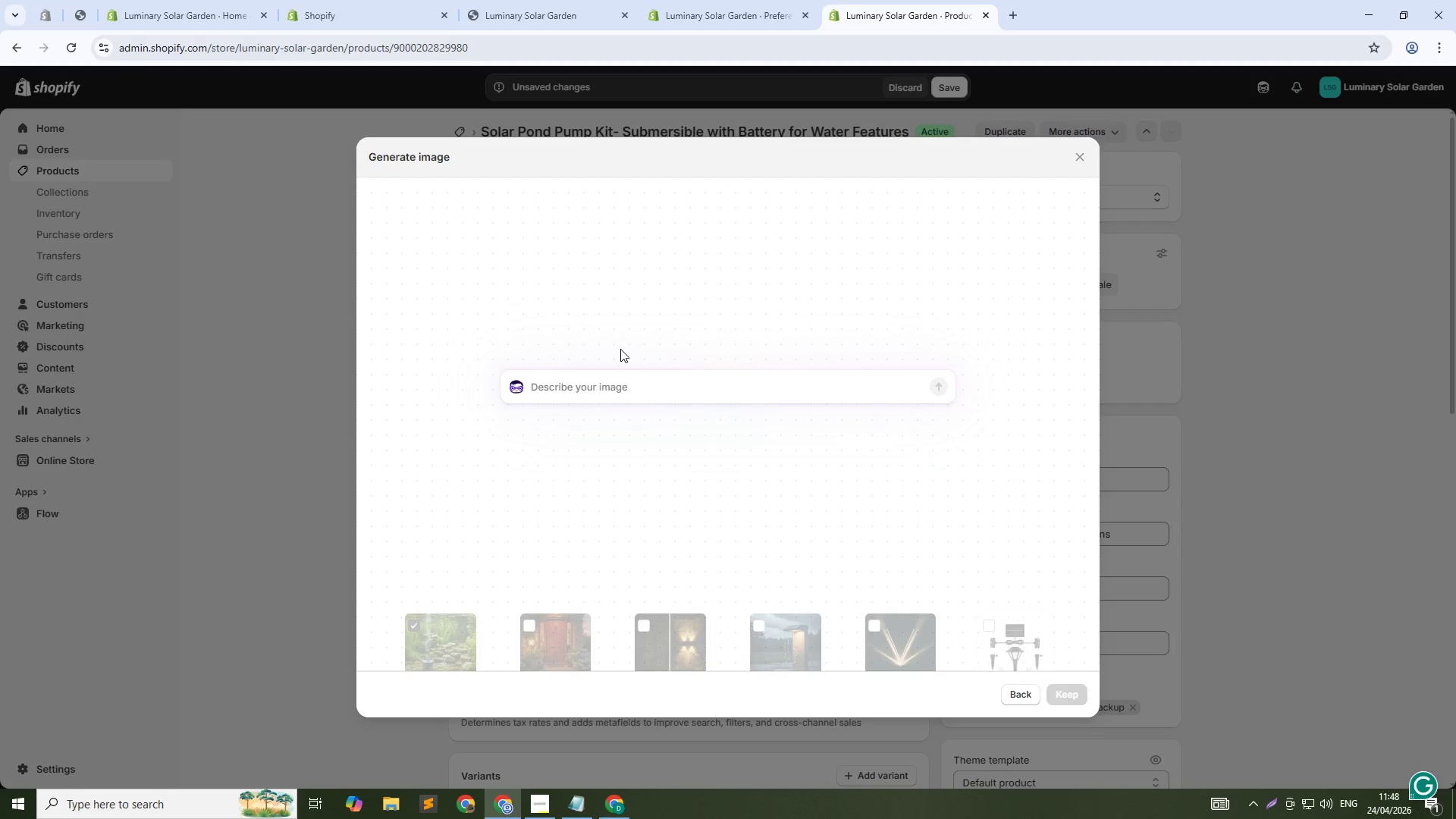 
type(Close-up of pump underwater, intake visis)
key(Backspace)
type(ible , macro shio)
key(Backspace)
key(Backspace)
type(ot , clear water . )
key(Backspace)
key(Backspace)
key(Backspace)
type(, 1:1)
 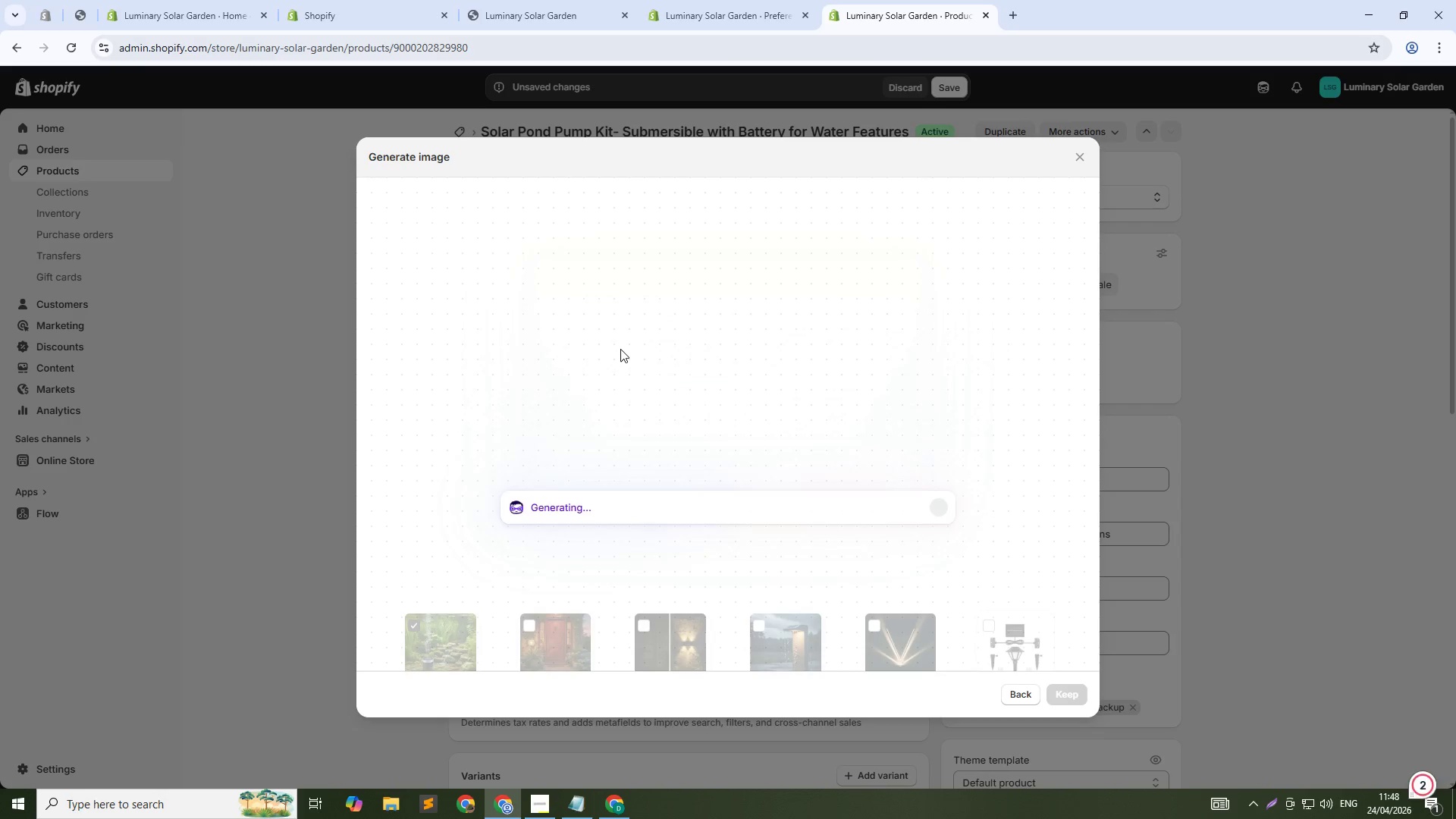 
key(Enter)
 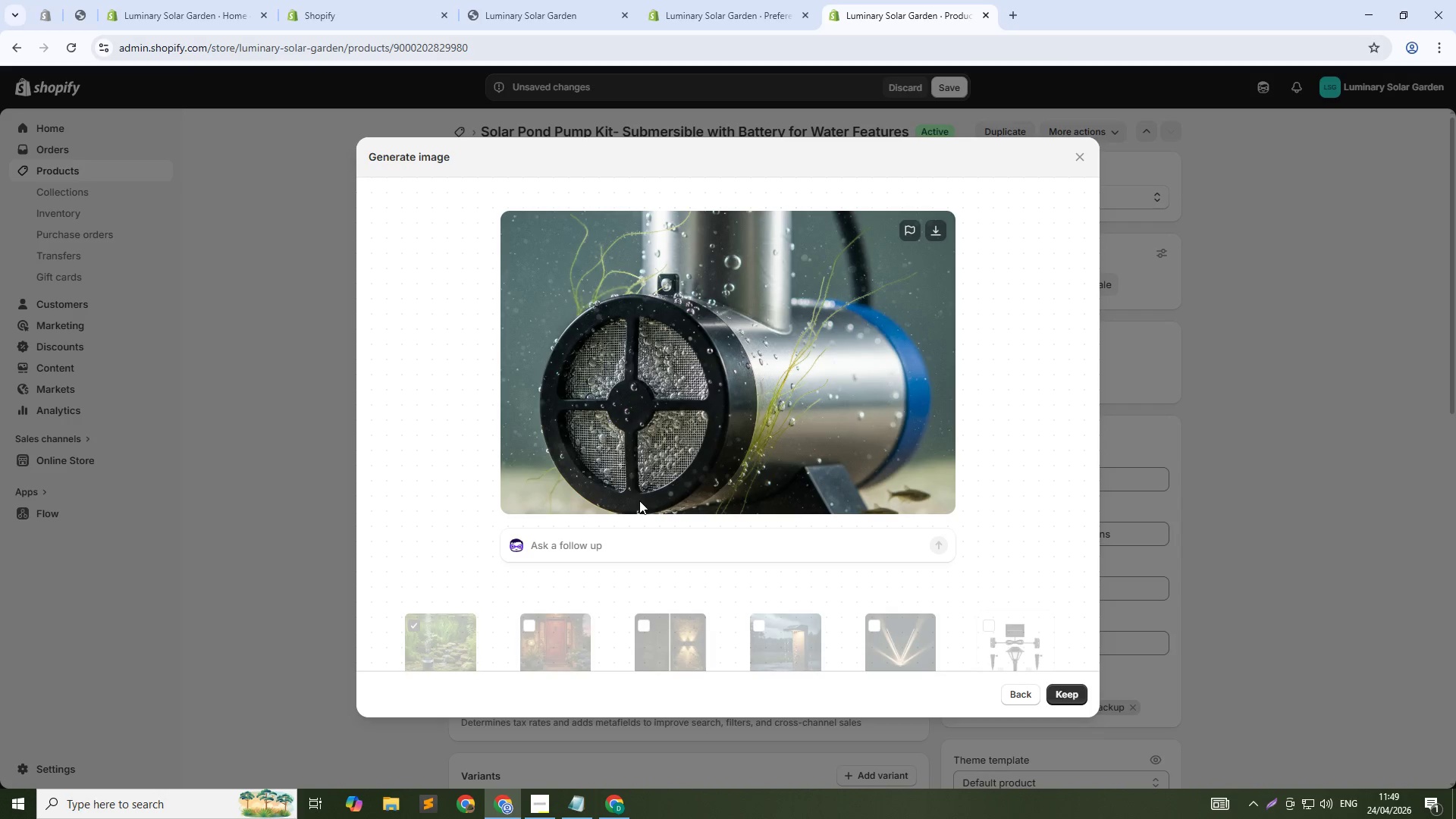 
wait(42.69)
 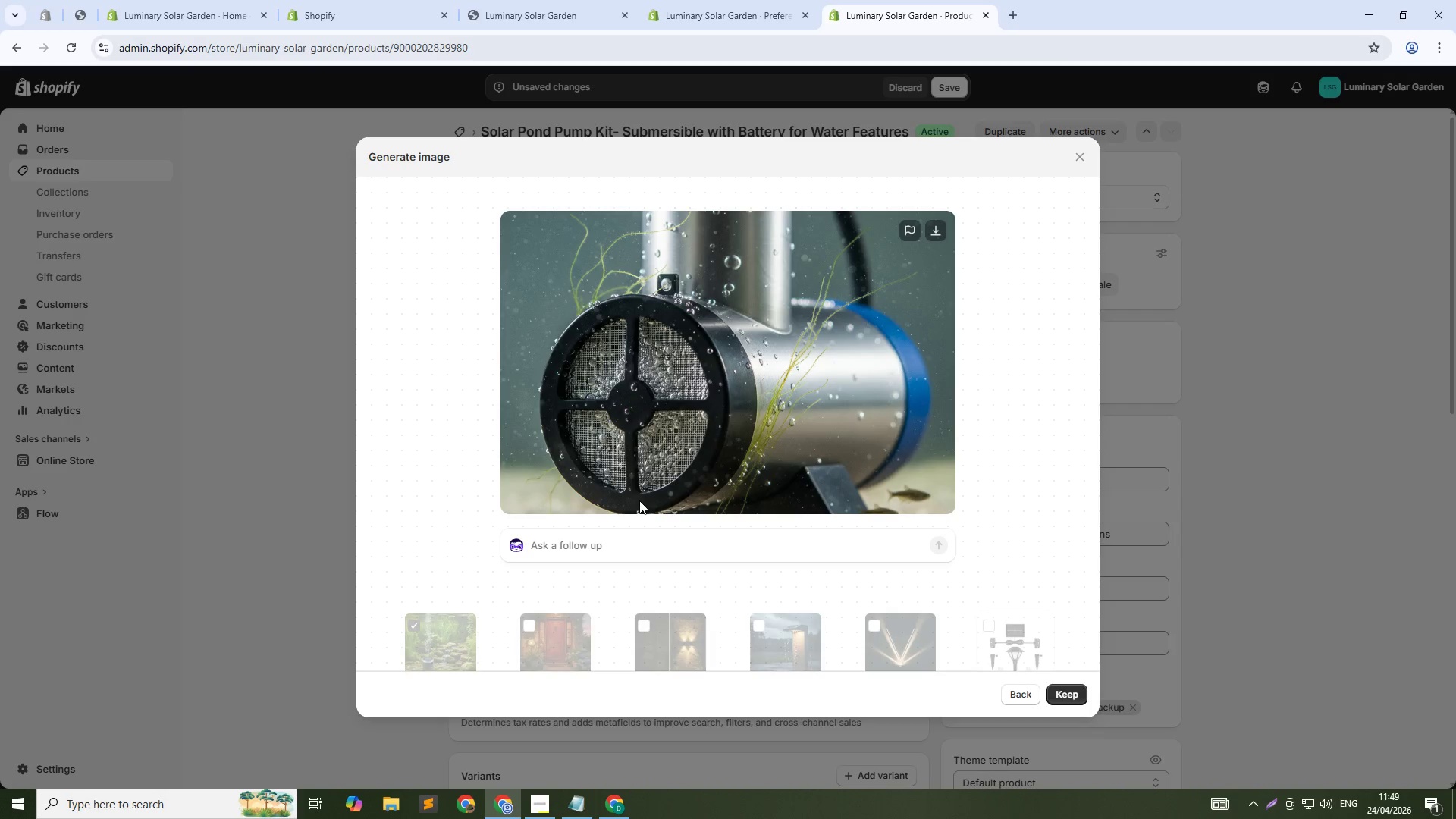 
left_click([1067, 700])
 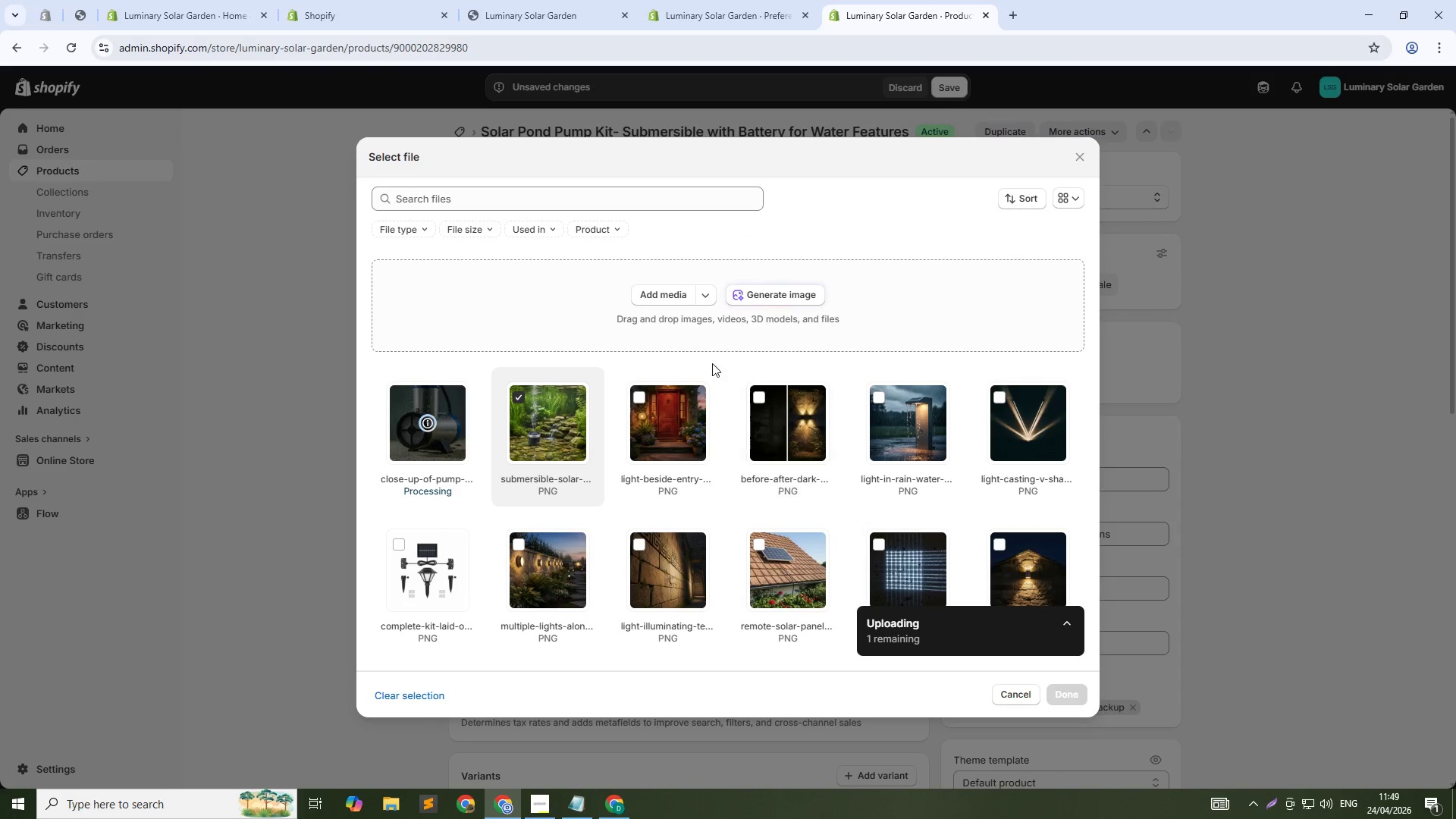 
wait(7.39)
 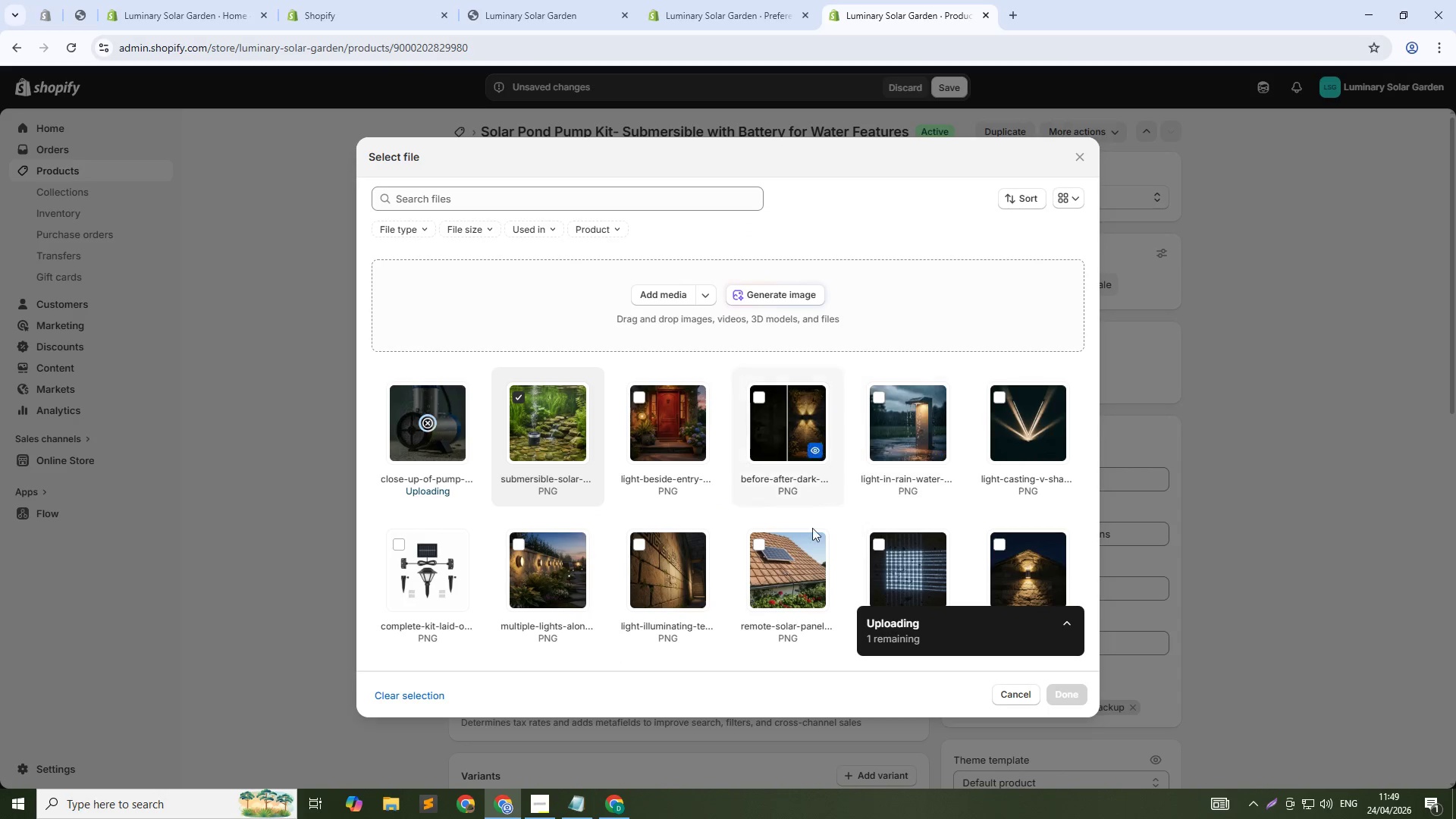 
left_click([1078, 697])
 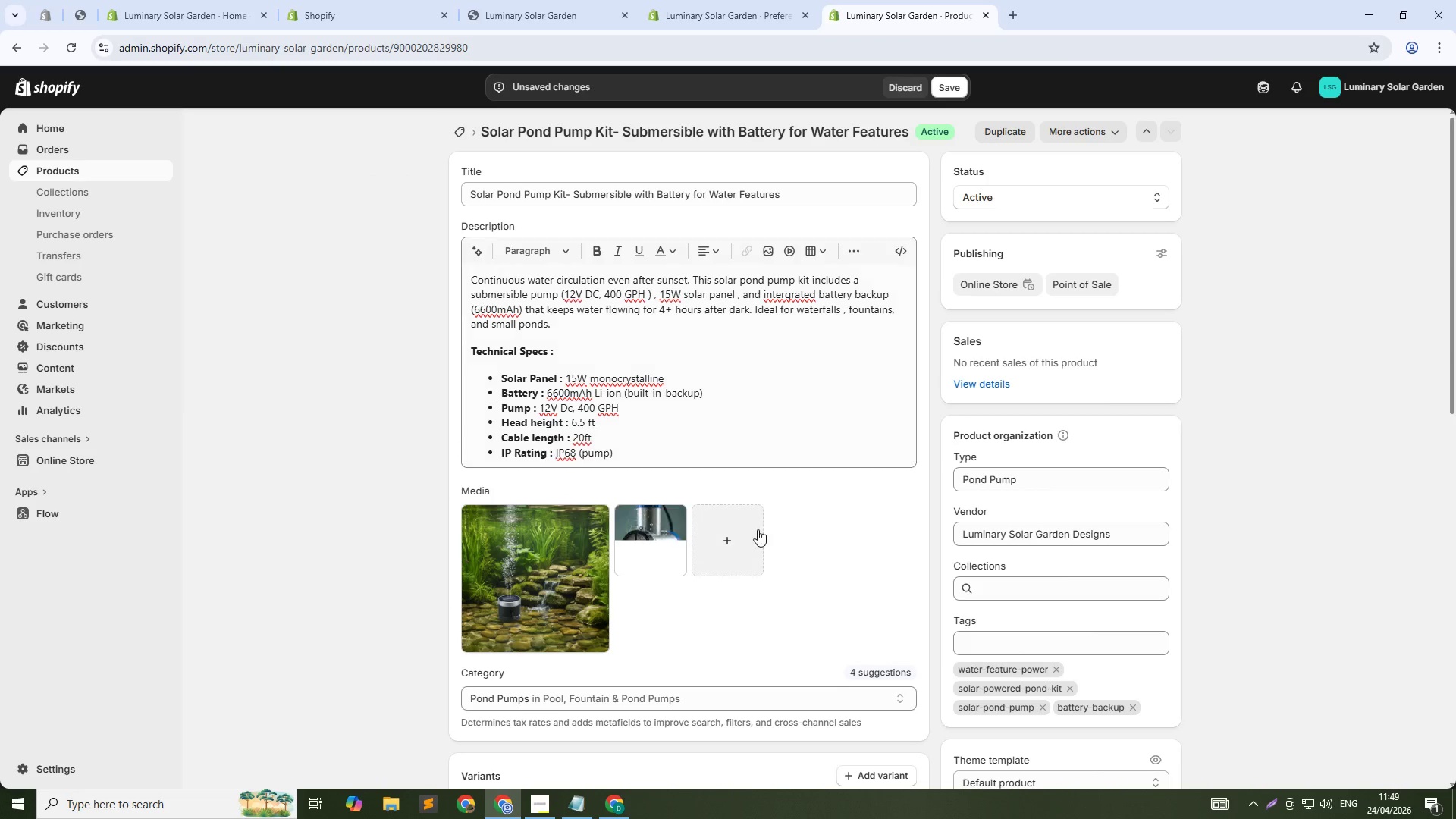 
left_click([731, 547])
 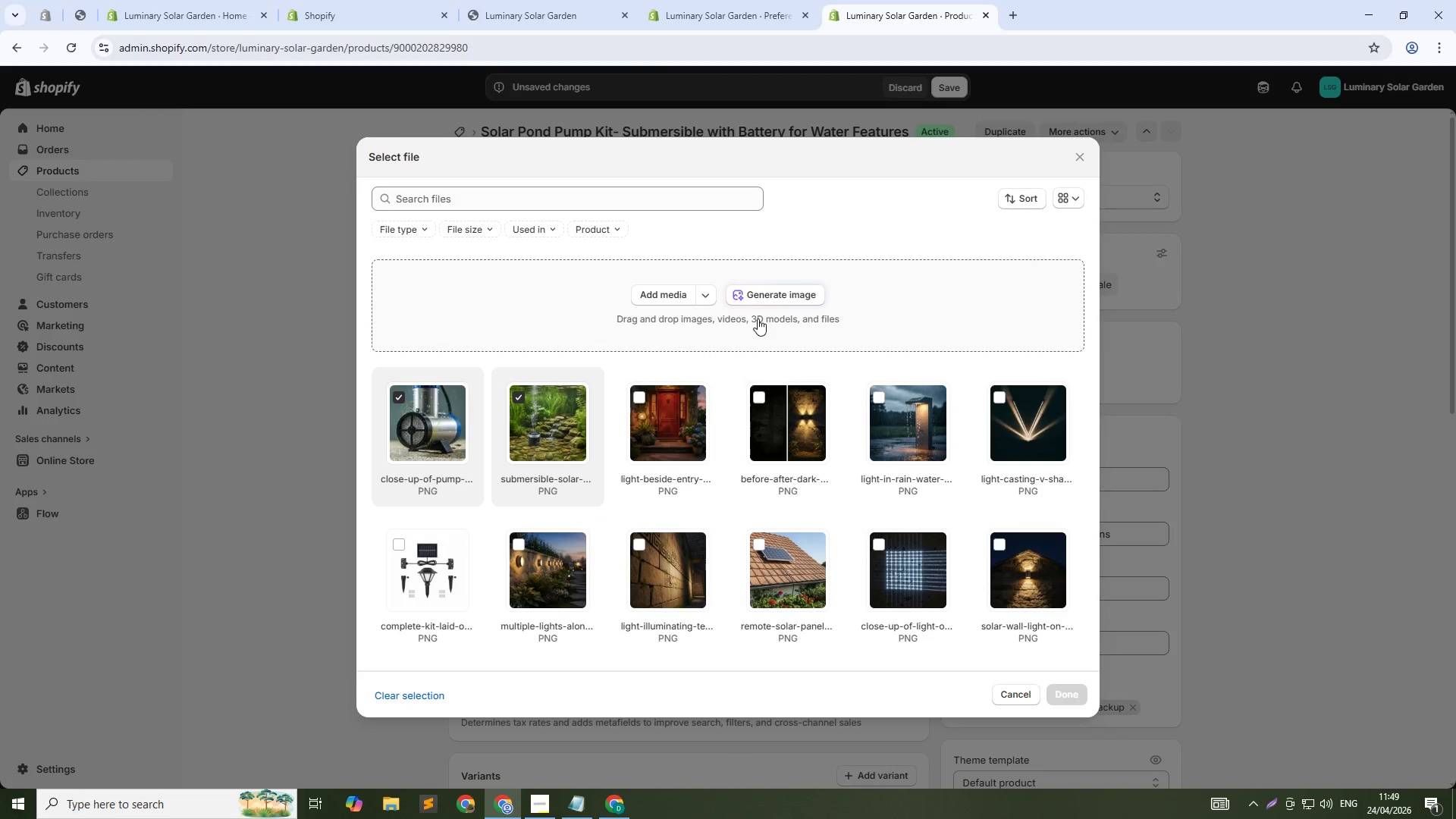 
left_click([759, 283])
 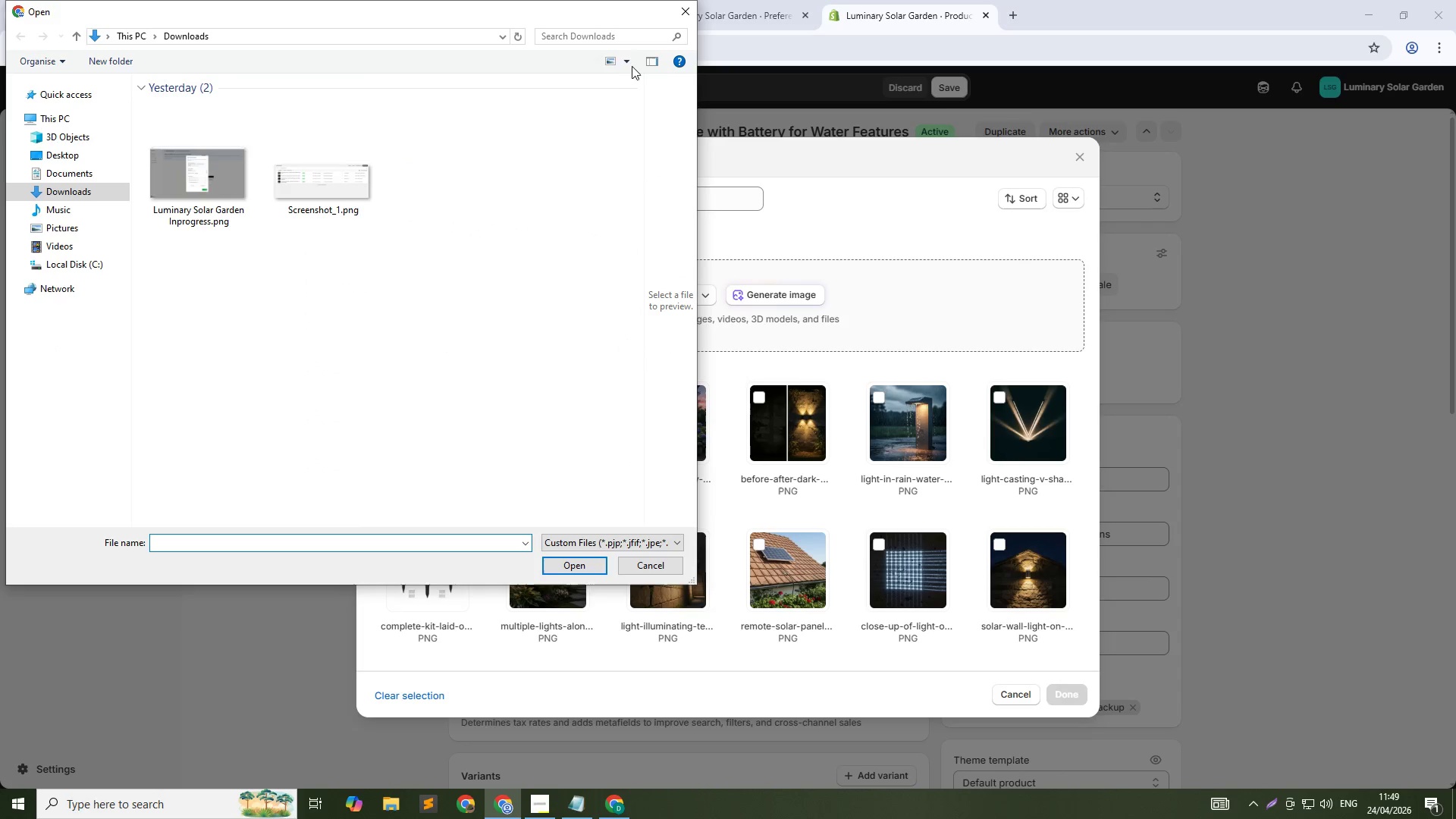 
left_click([684, 11])
 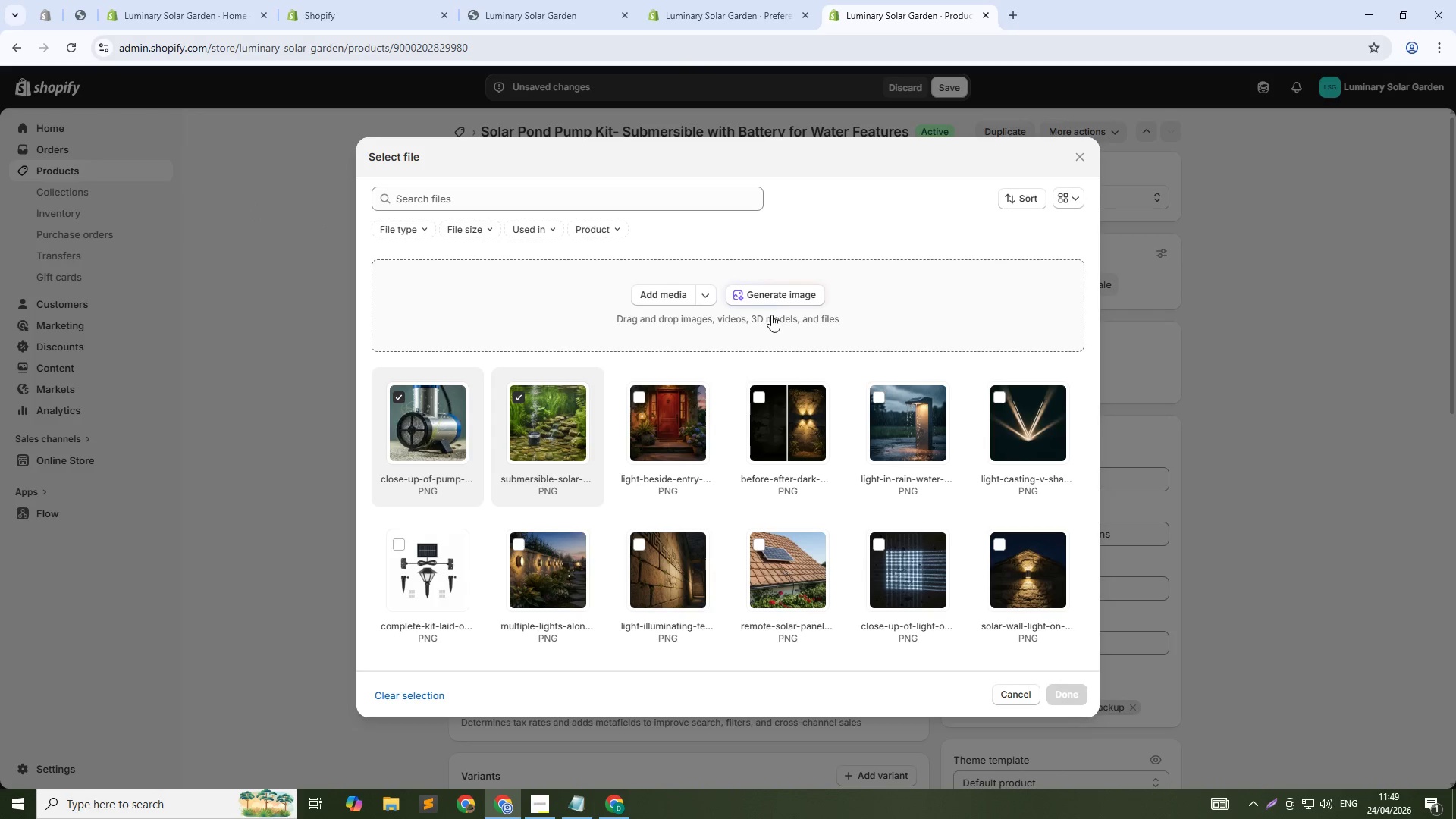 
left_click([773, 293])
 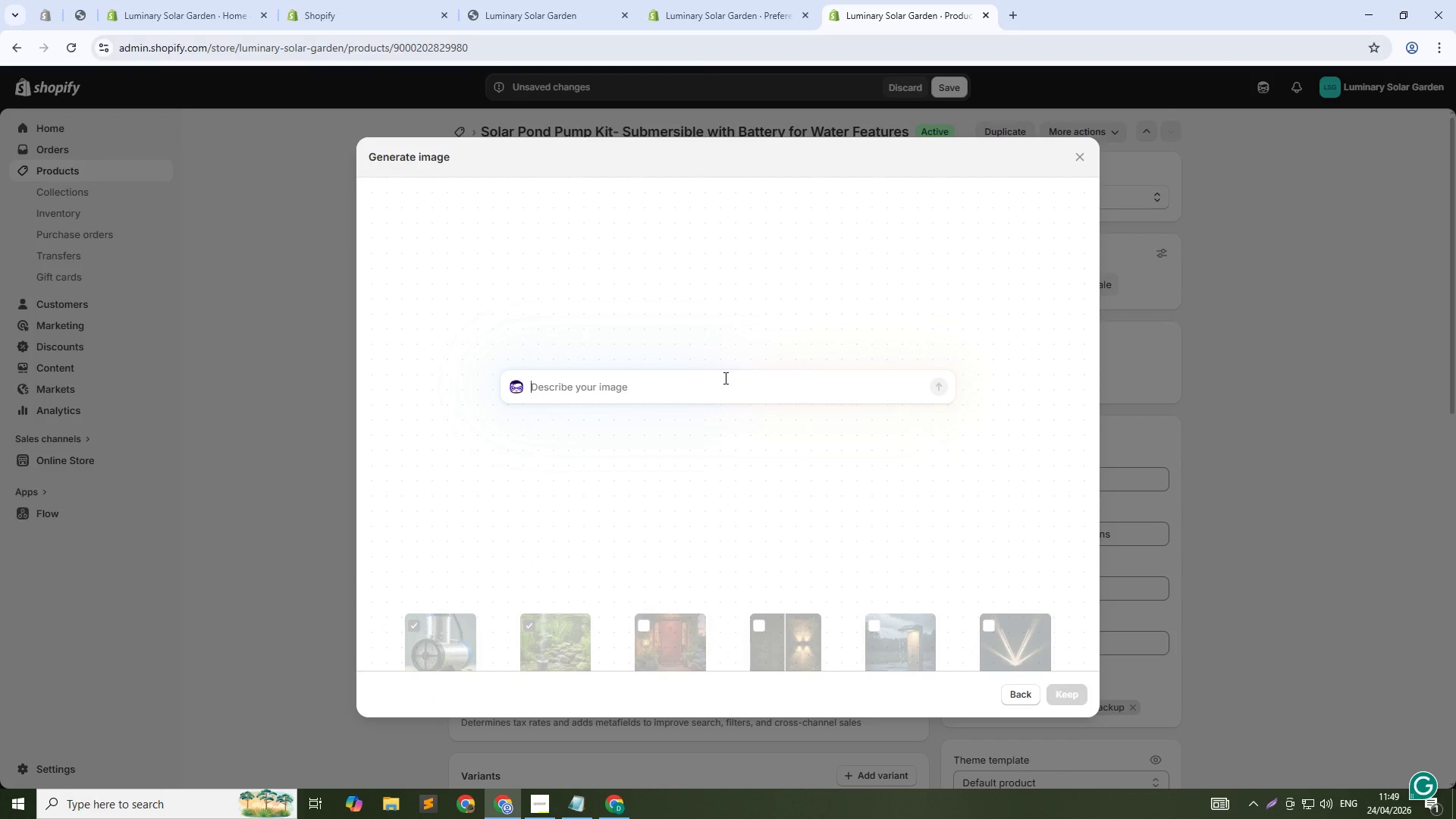 
type(Solar panel on grond ,)
key(Backspace)
key(Backspace)
type(, cables to pond, battery backup unit visible ,daytime,1::!)
 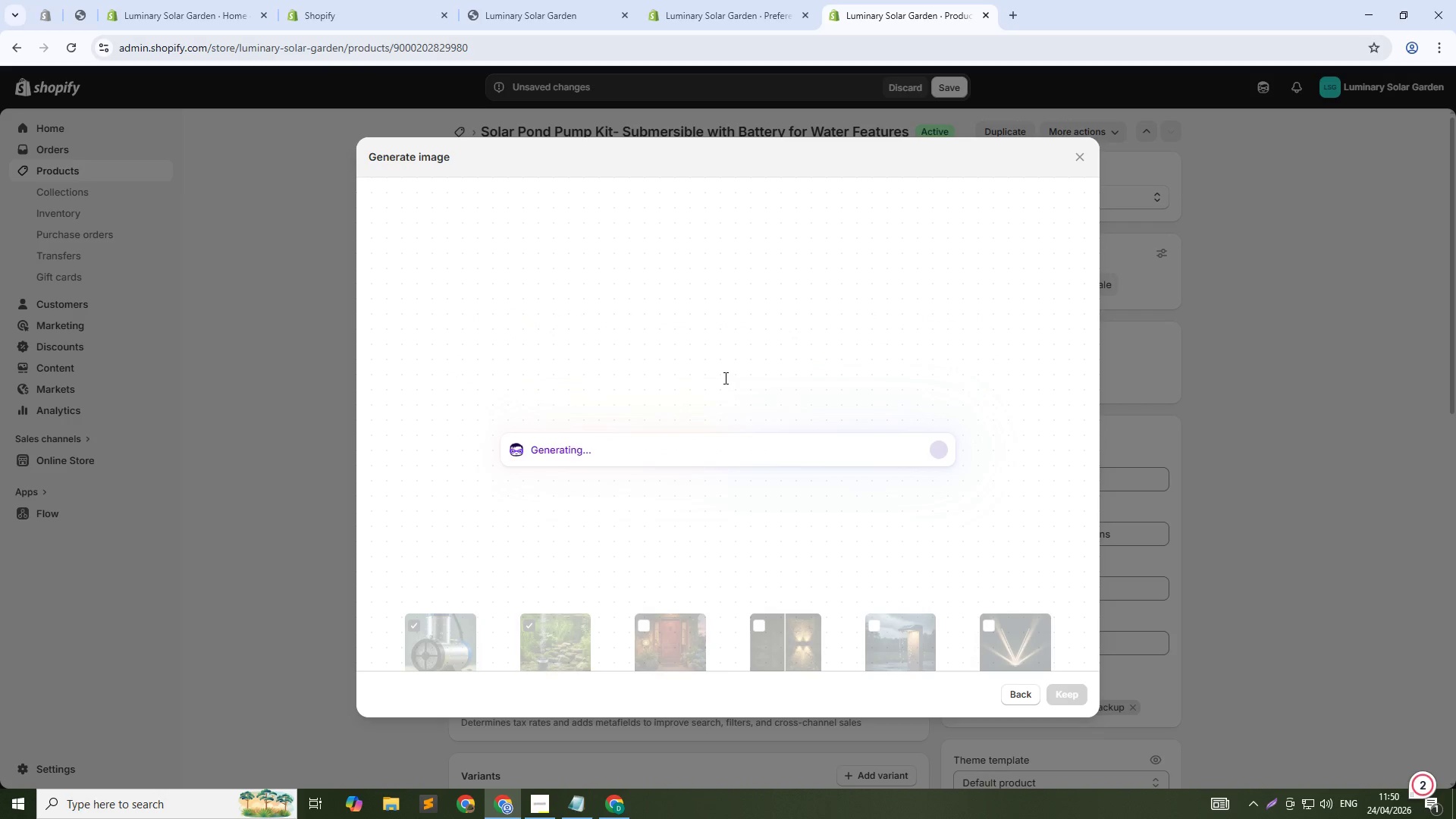 
 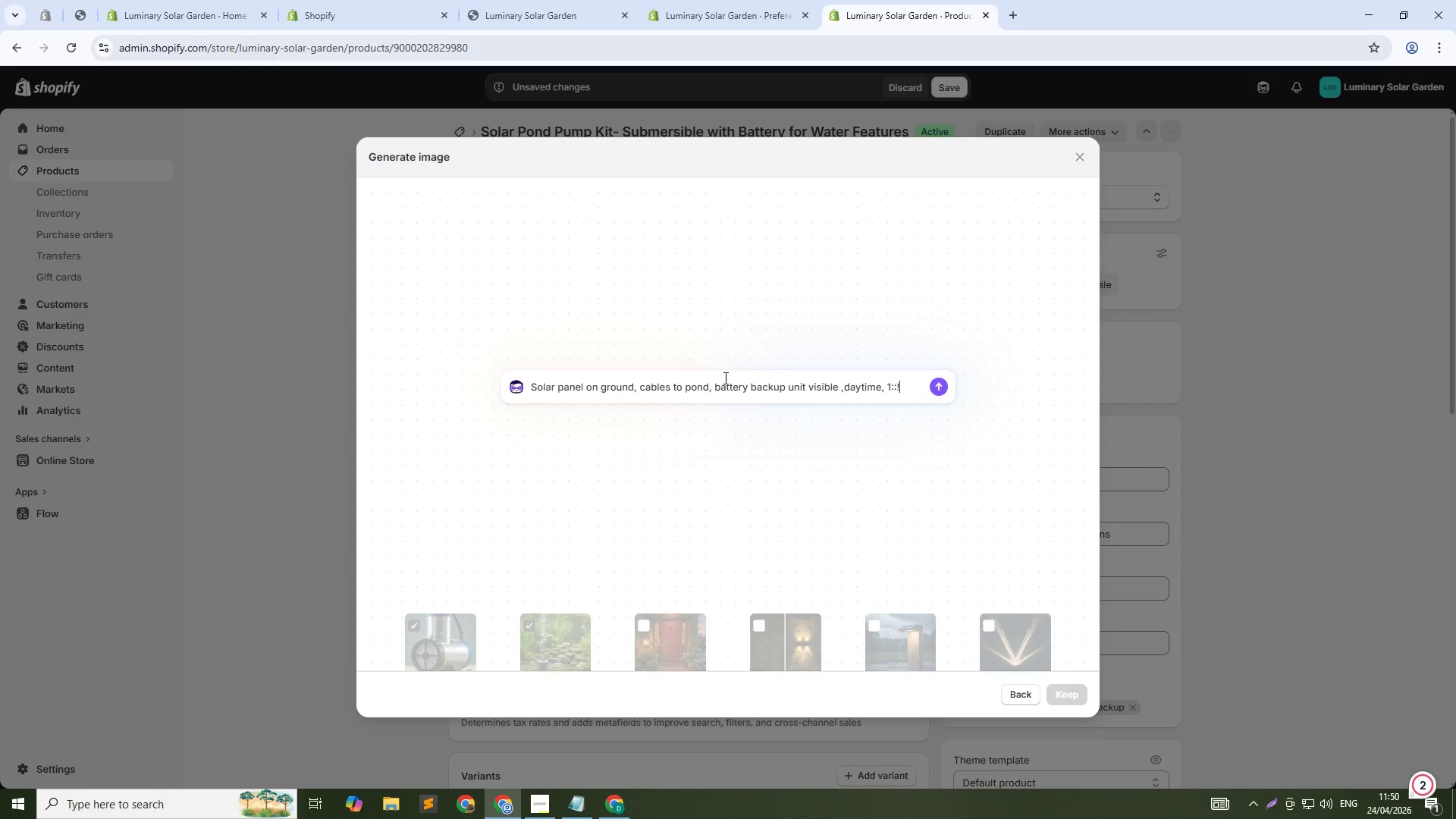 
key(Enter)
 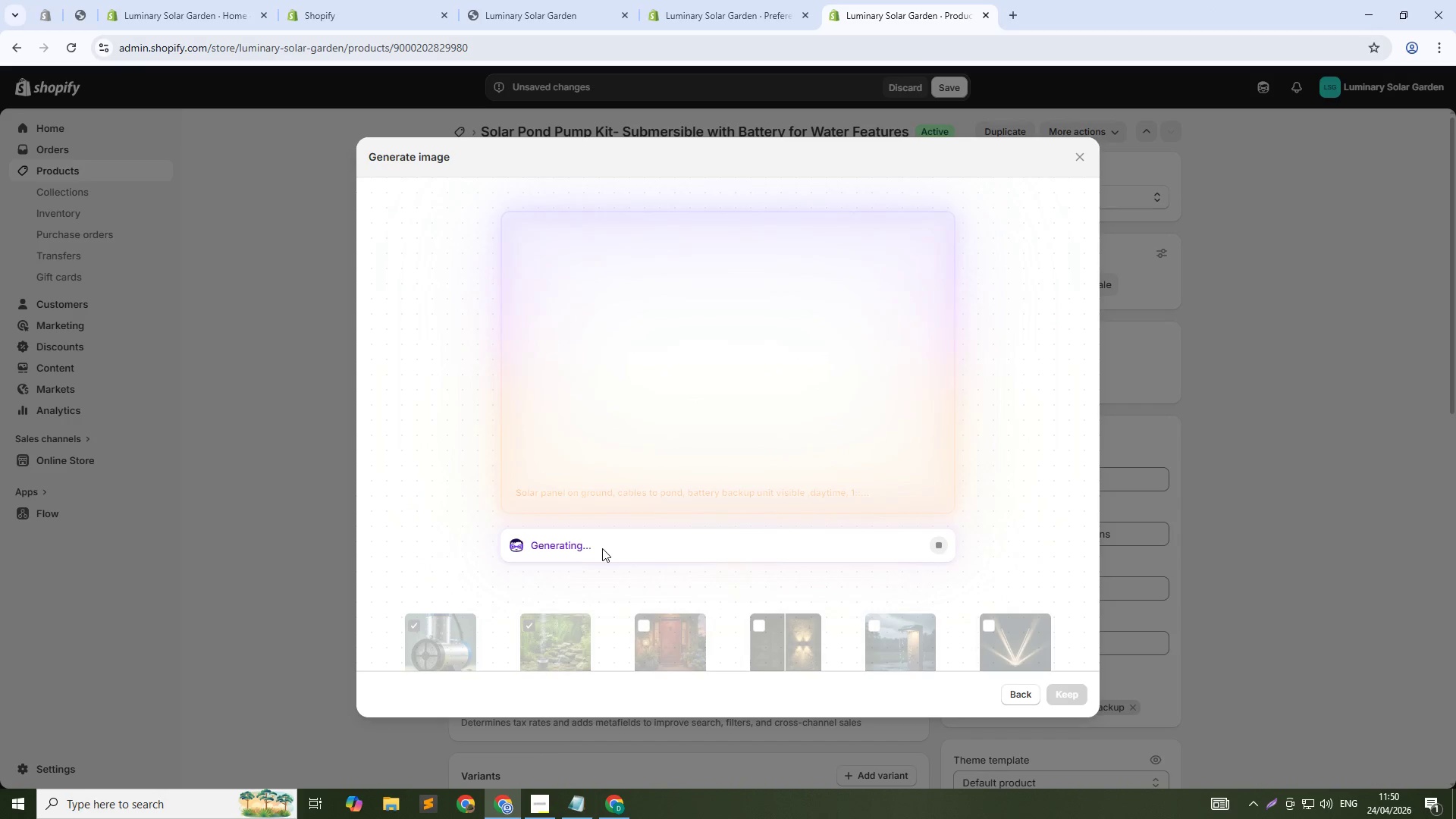 
wait(18.34)
 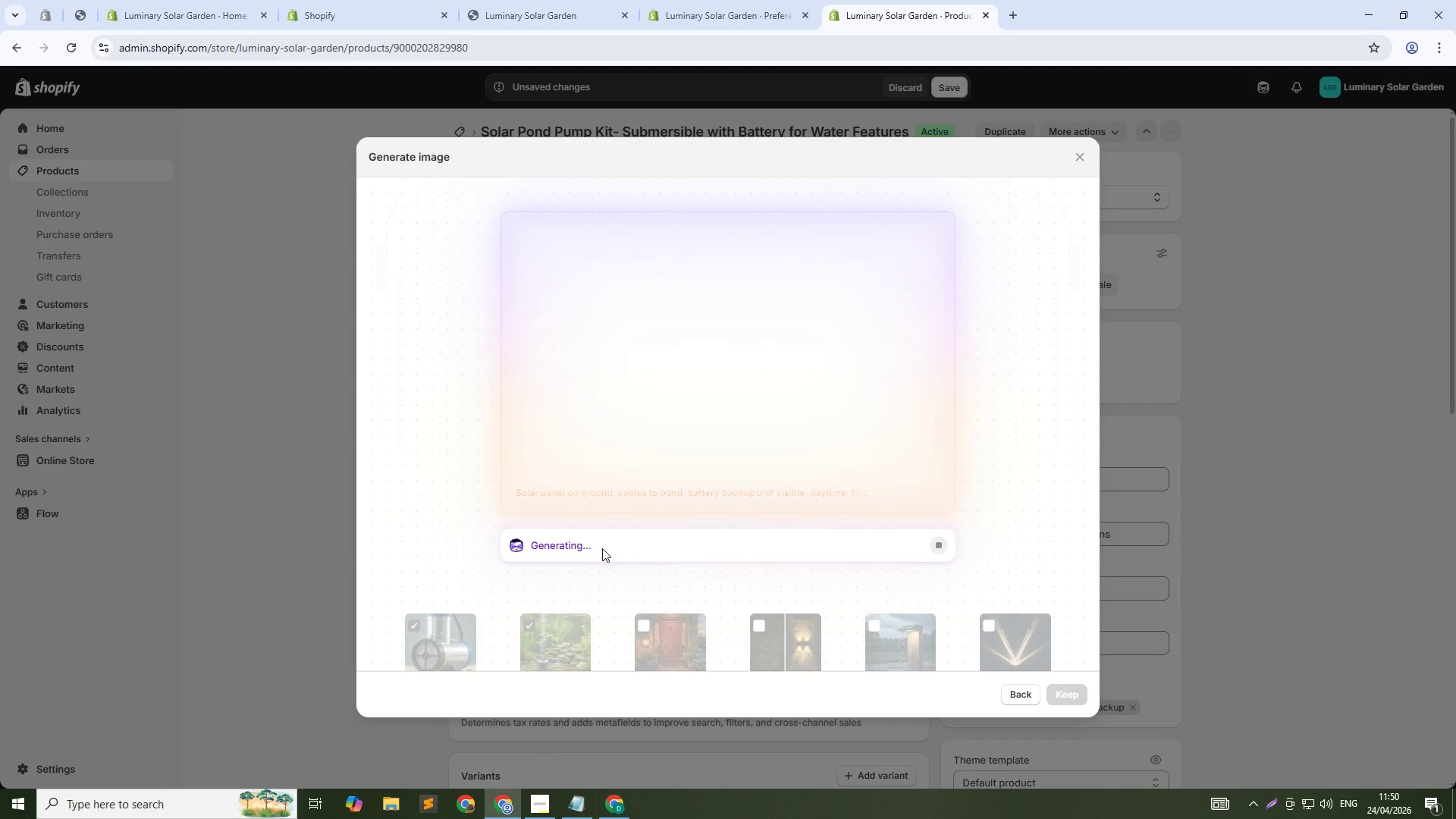 
left_click_drag(start_coordinate=[604, 547], to_coordinate=[534, 548])
 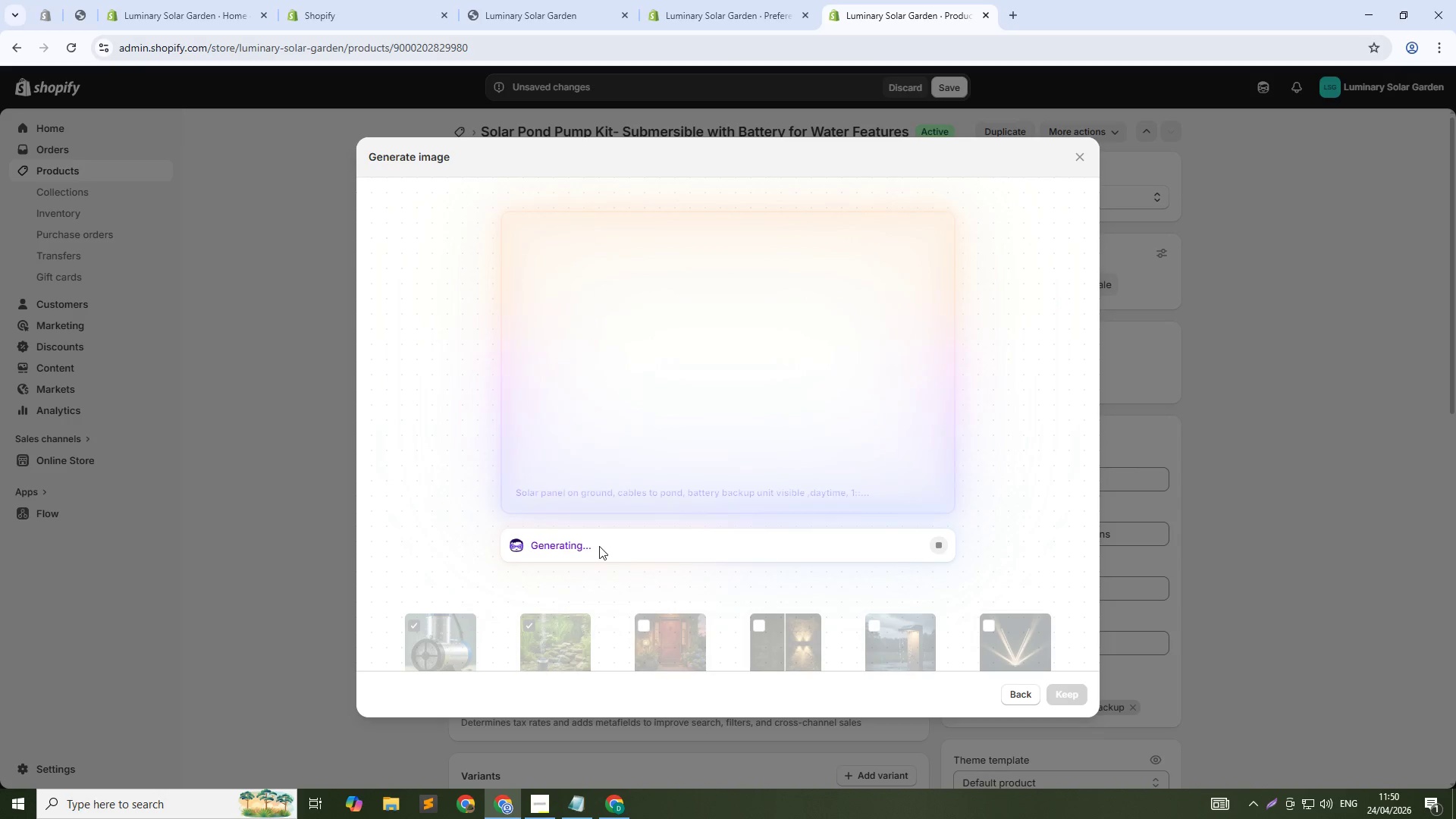 
left_click_drag(start_coordinate=[608, 552], to_coordinate=[534, 544])
 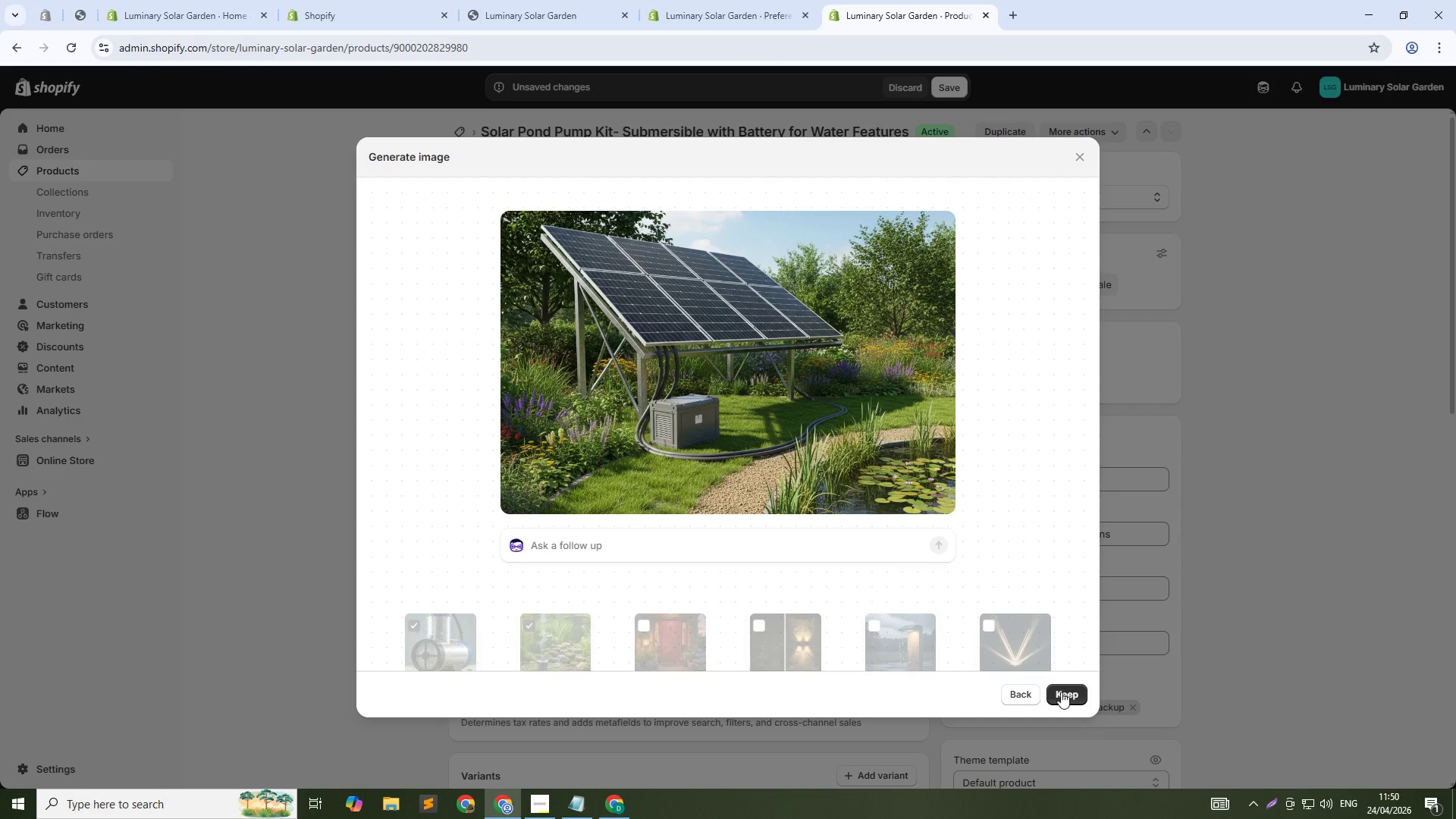 
left_click([1080, 703])
 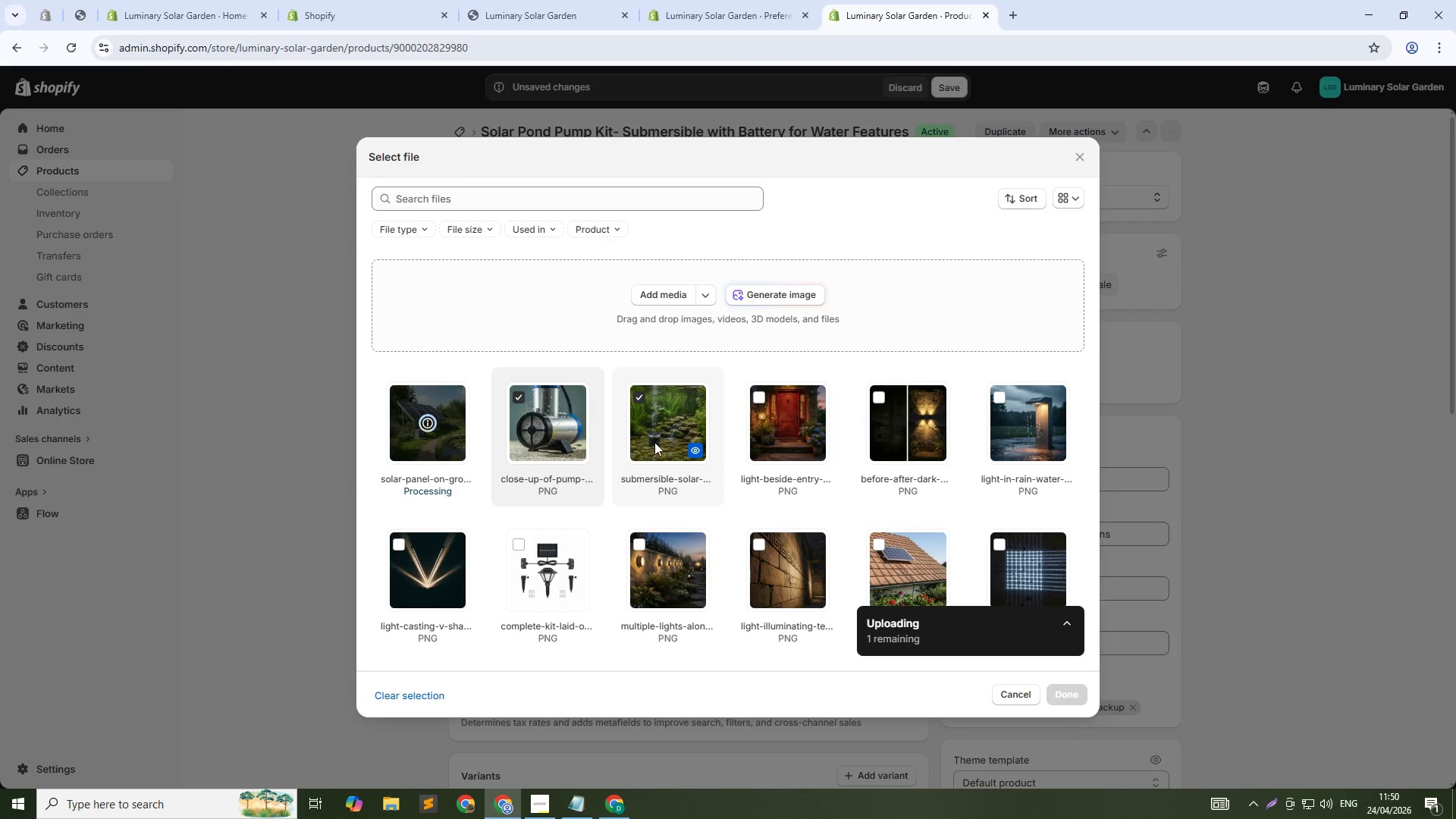 
wait(9.59)
 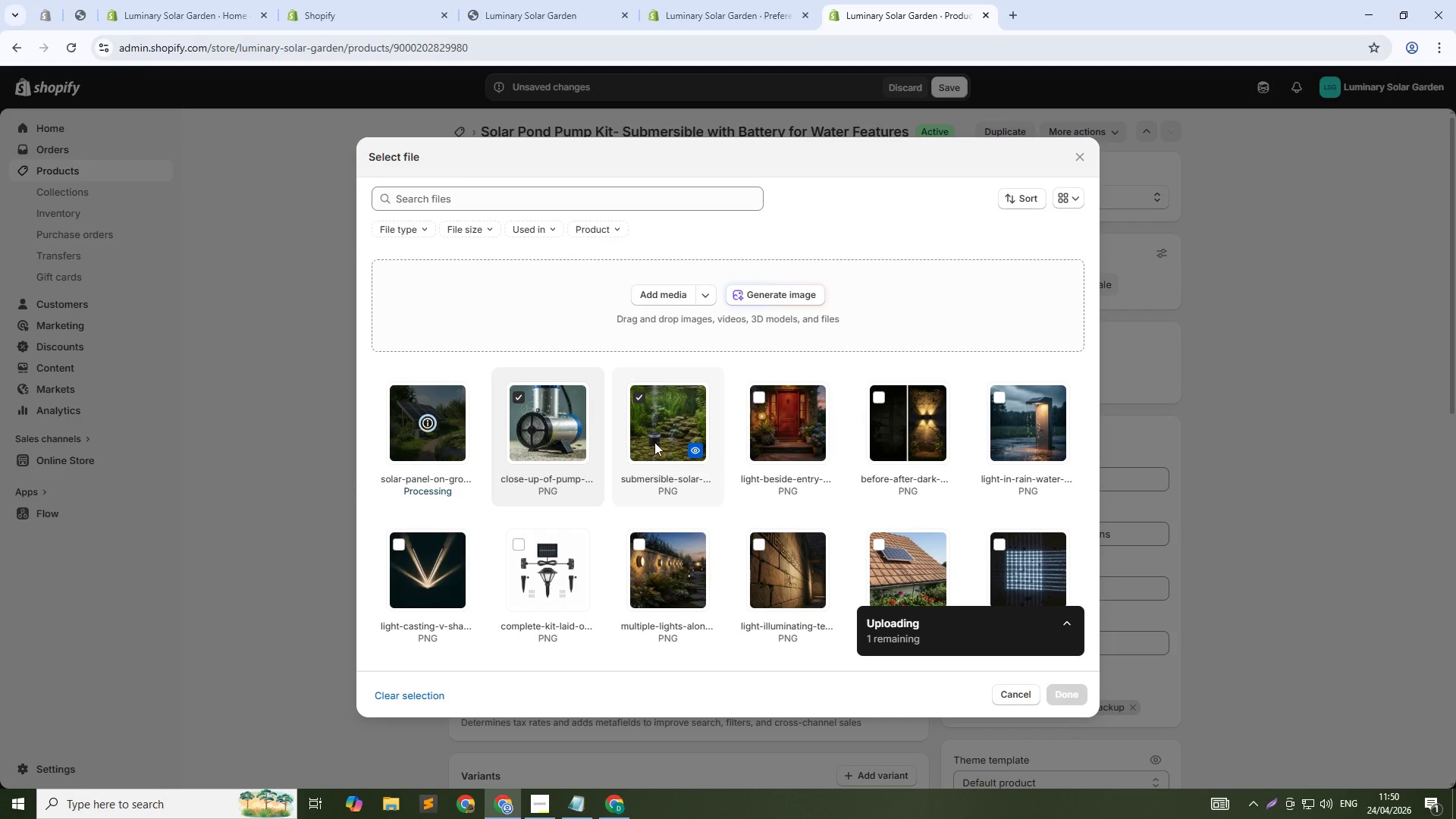 
left_click([1087, 695])
 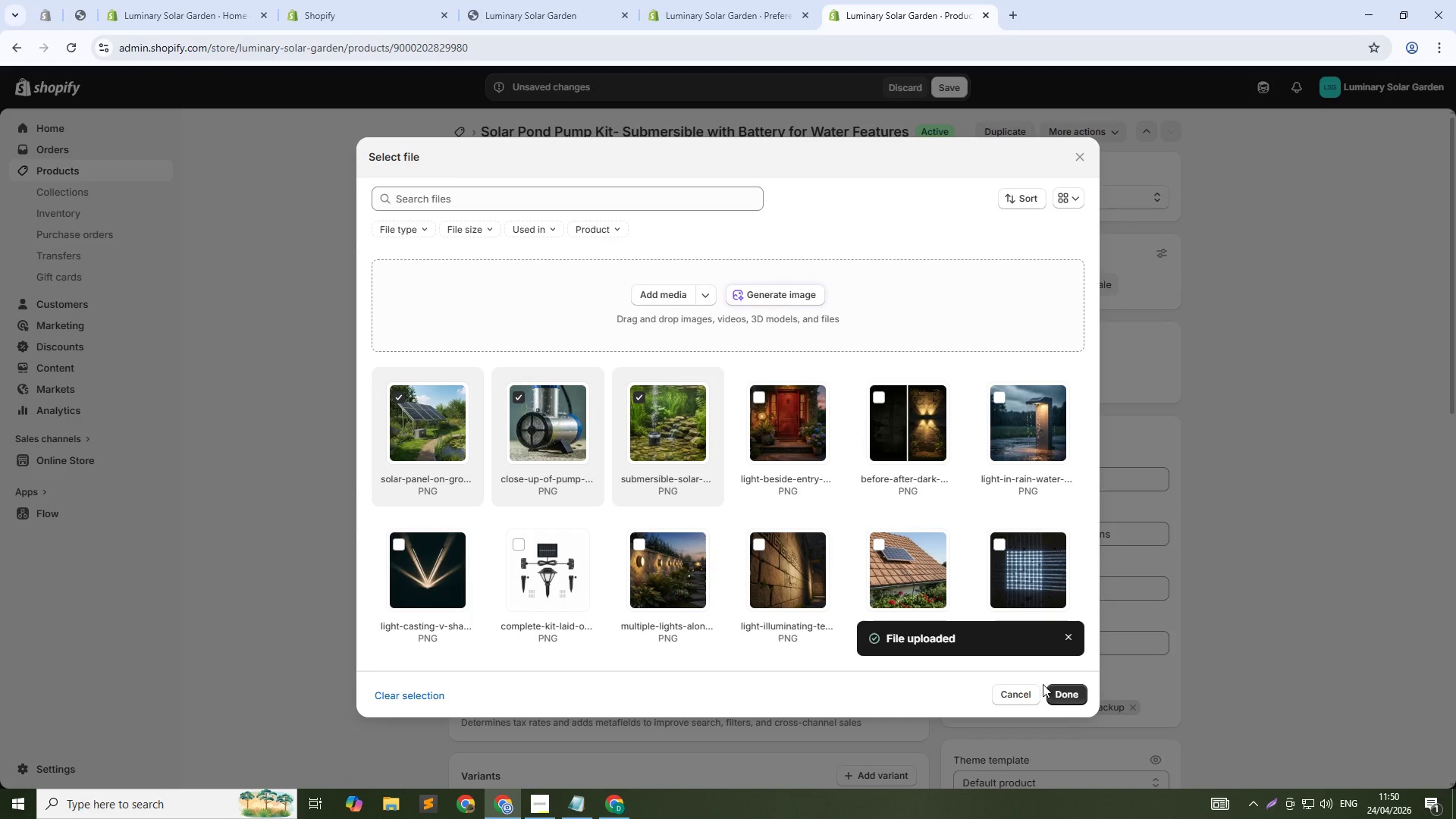 
left_click([1062, 693])
 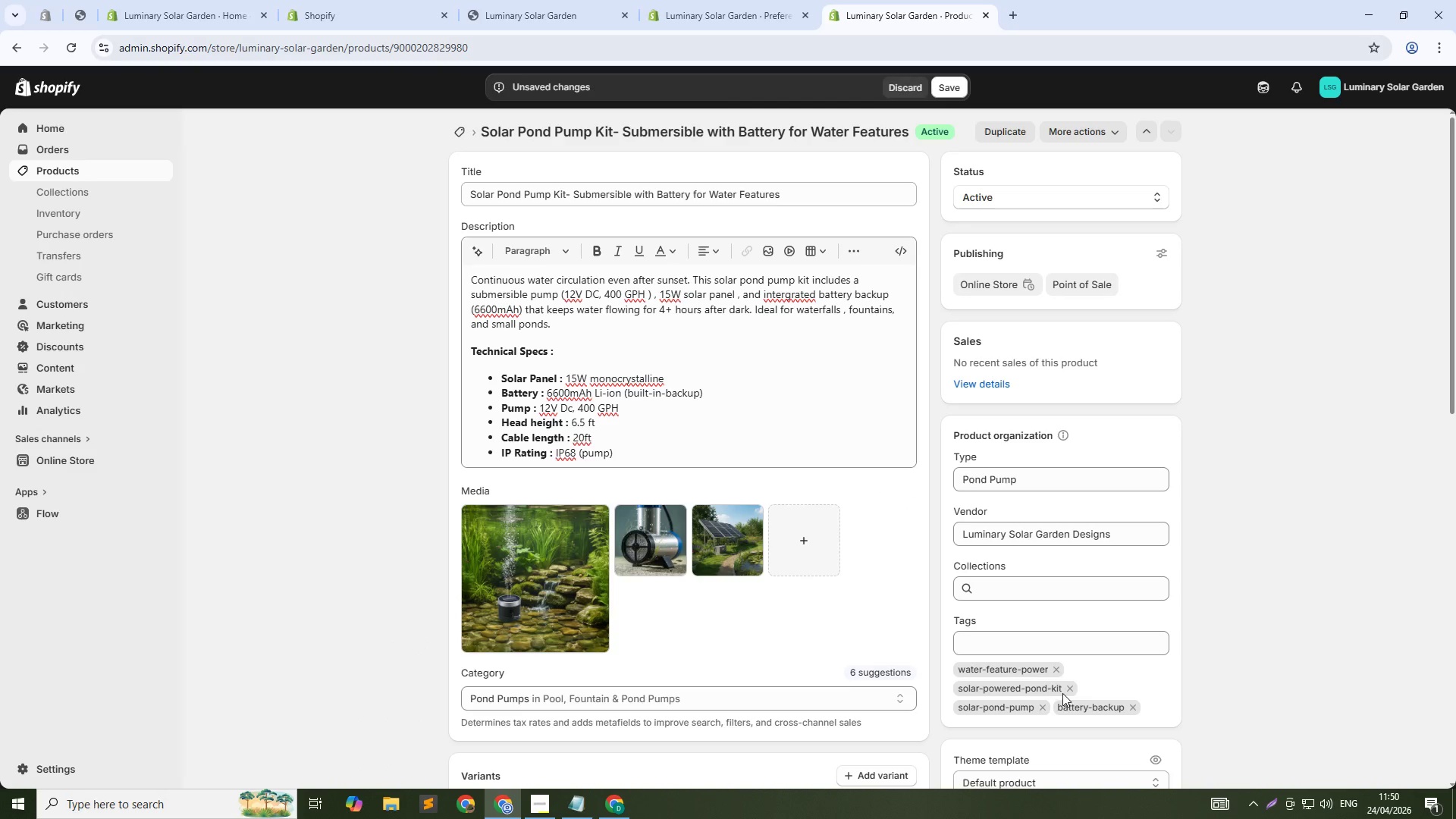 
left_click([789, 540])
 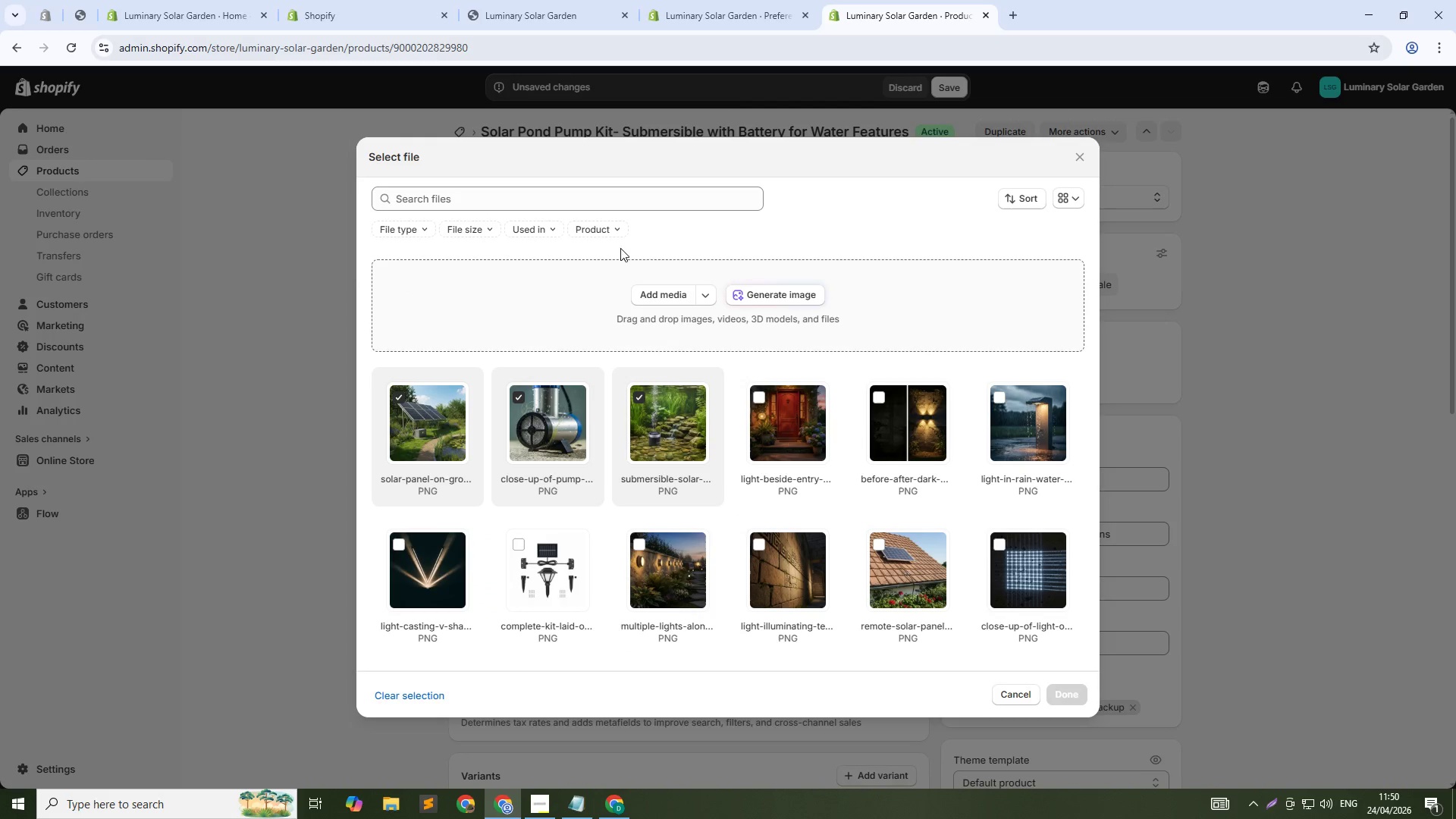 
left_click([761, 298])
 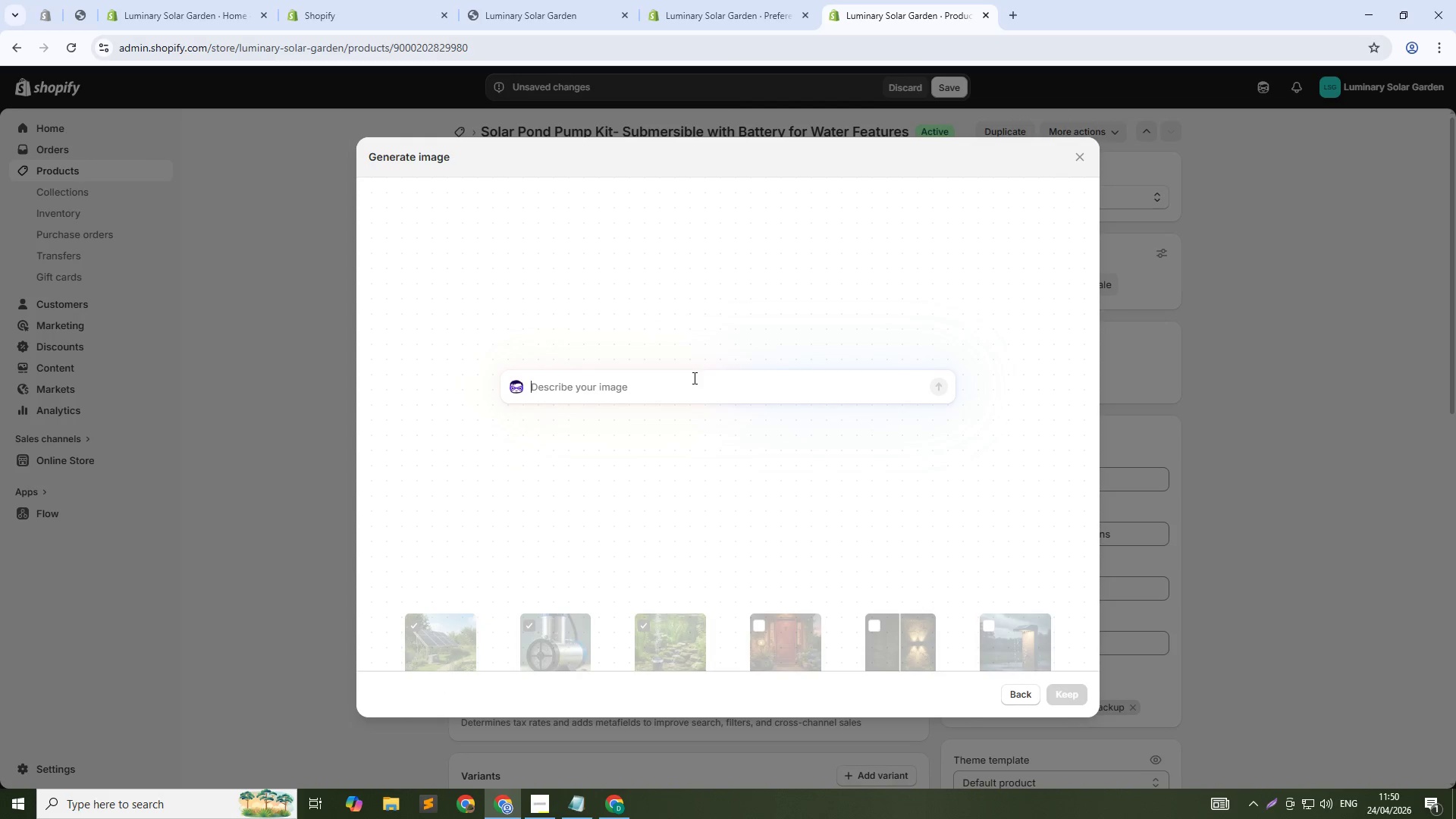 
left_click([689, 386])
 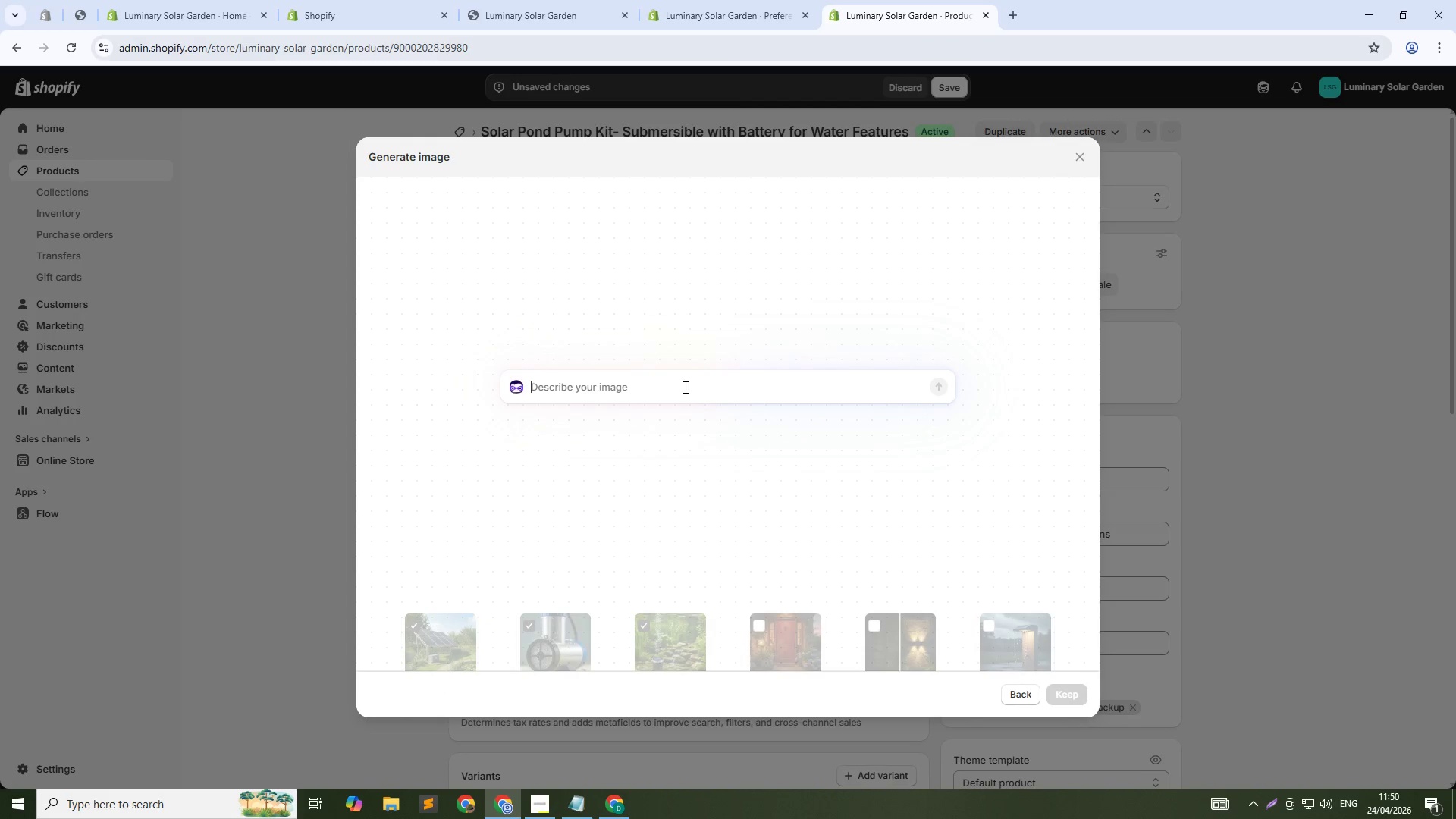 
type(Waterfall flowing over rocks , lit by soft evening light, pump runnung , 1:!)
 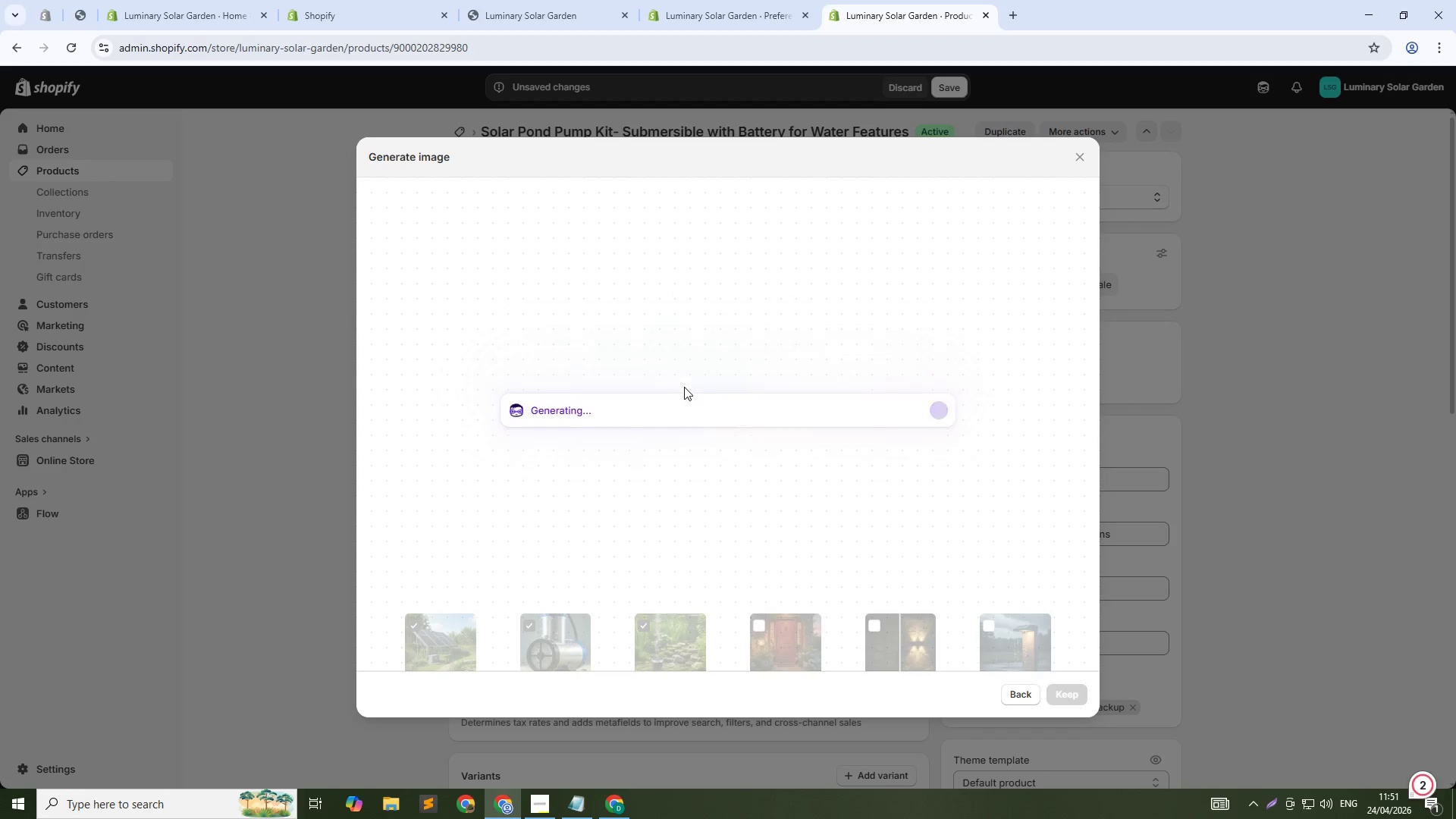 
 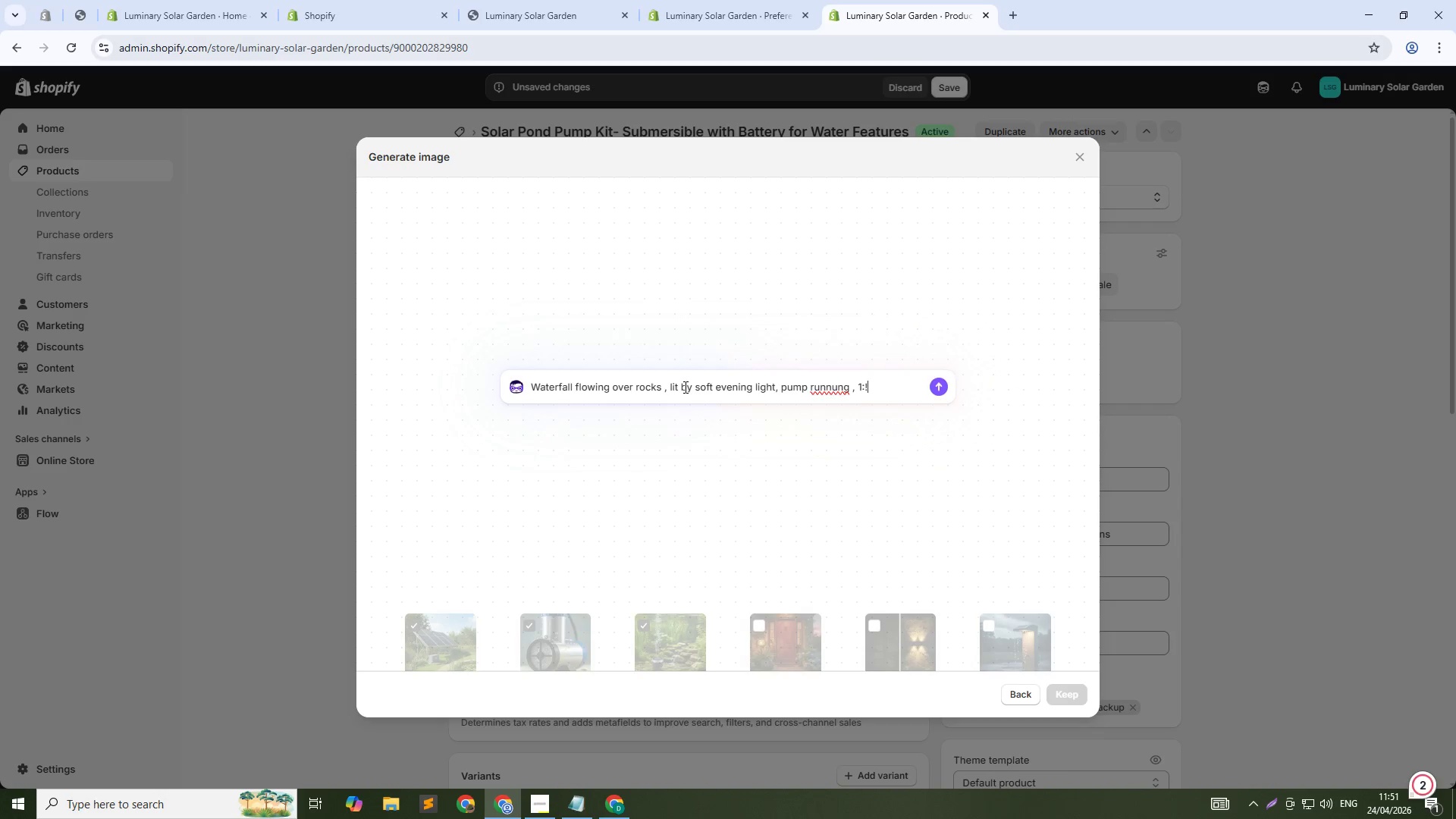 
hold_key(key=Enter, duration=0.39)
 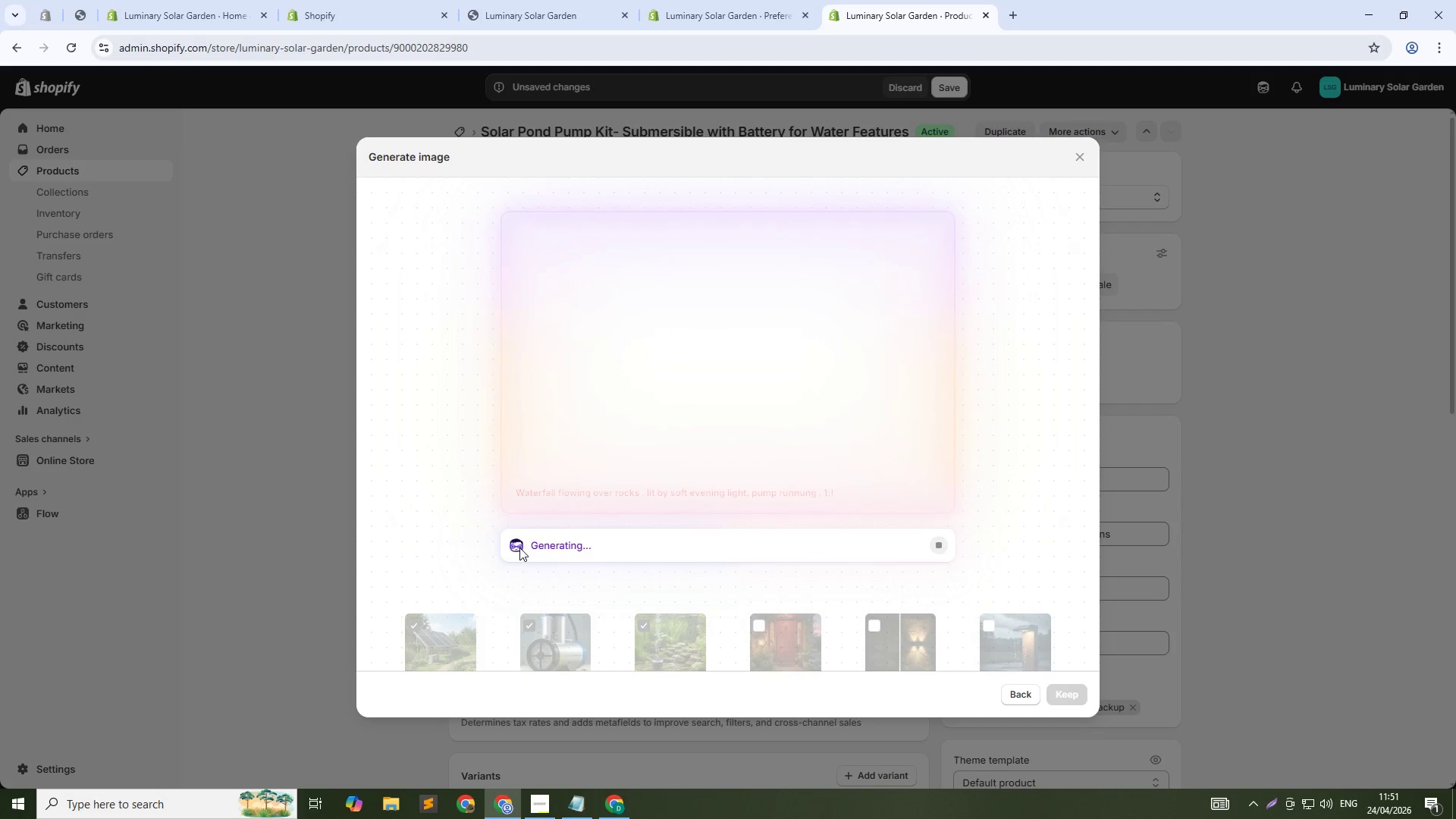 
wait(28.38)
 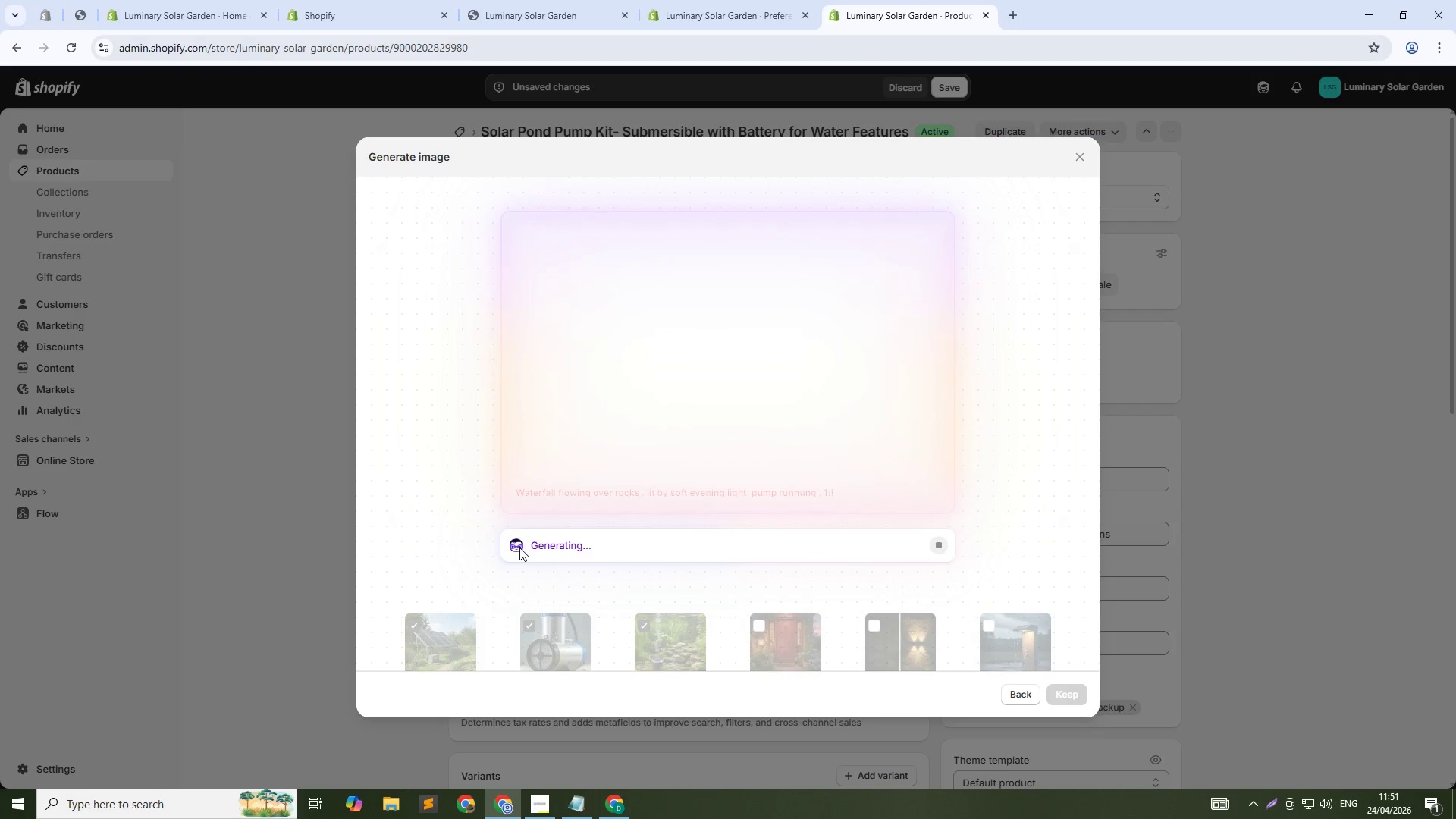 
left_click([1050, 695])
 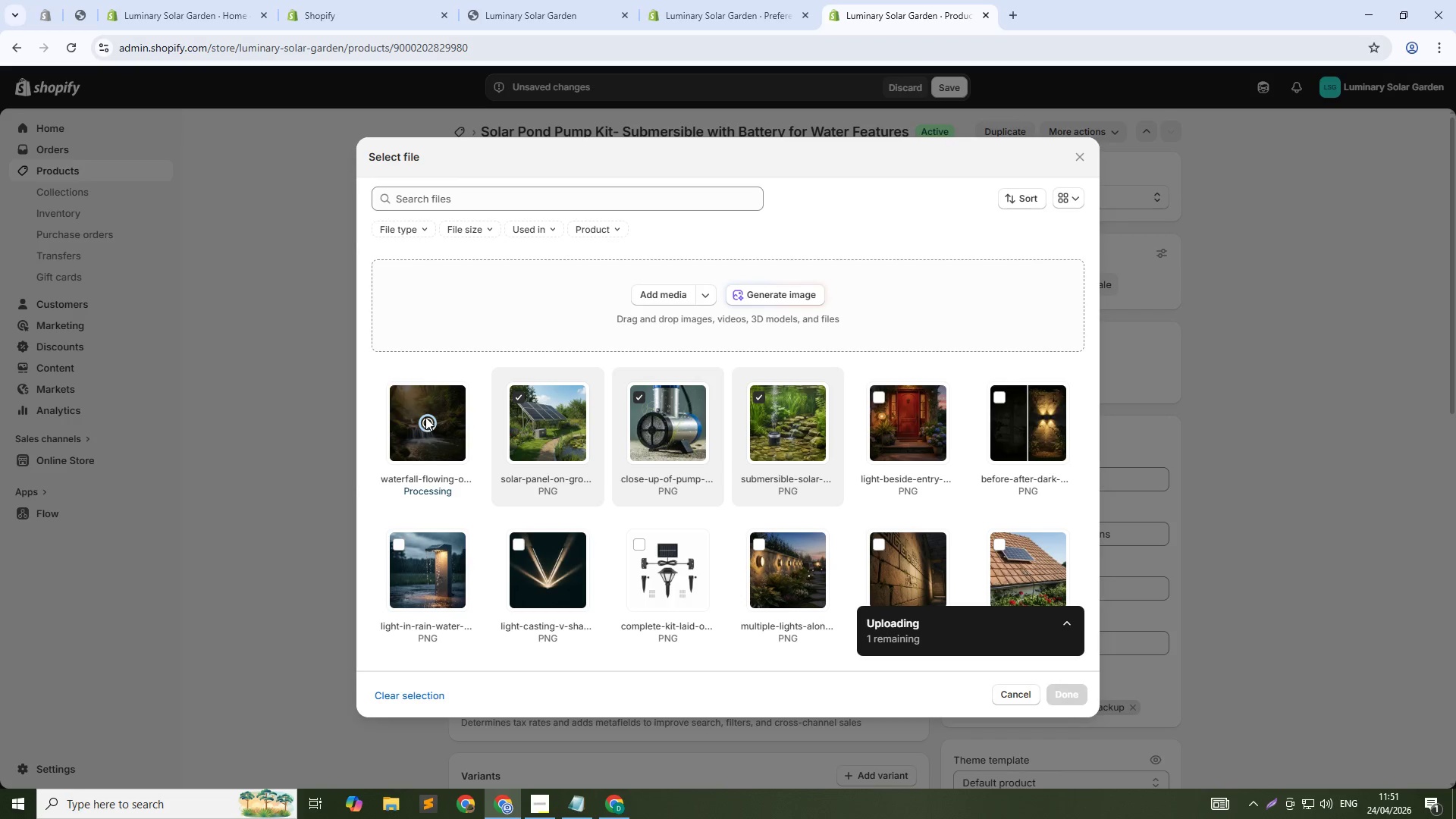 
wait(9.41)
 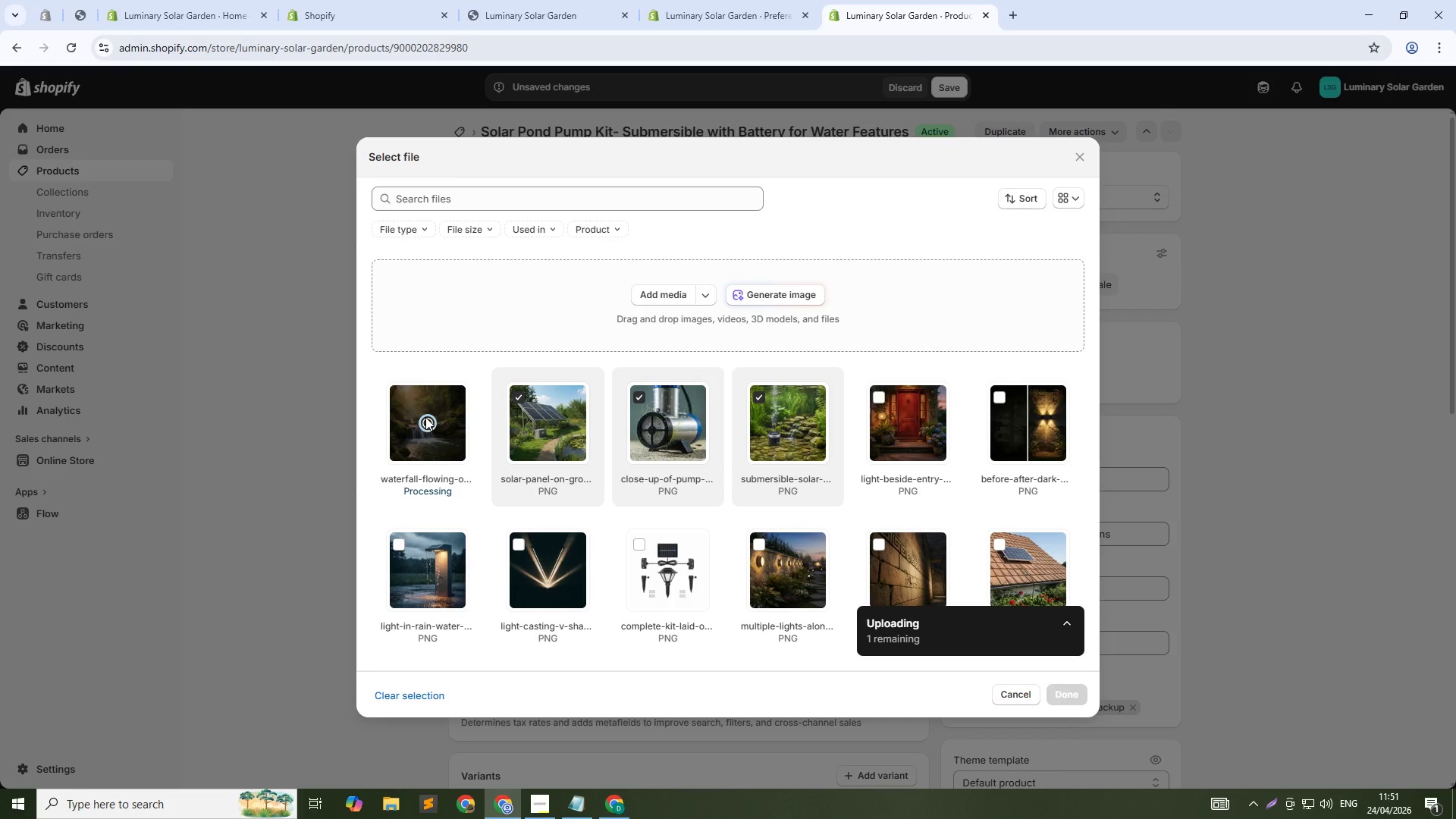 
left_click([1058, 693])
 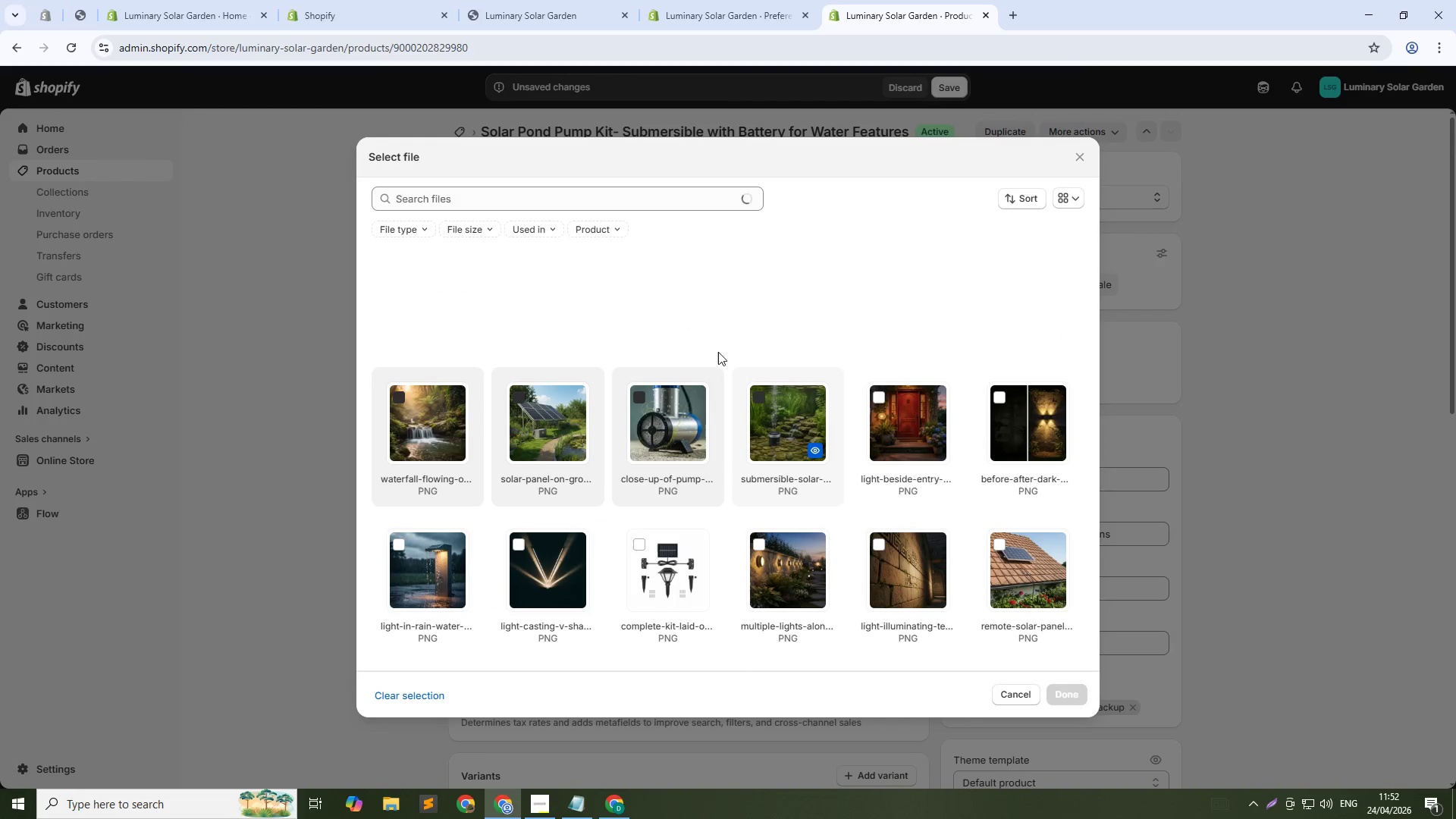 
left_click([770, 288])
 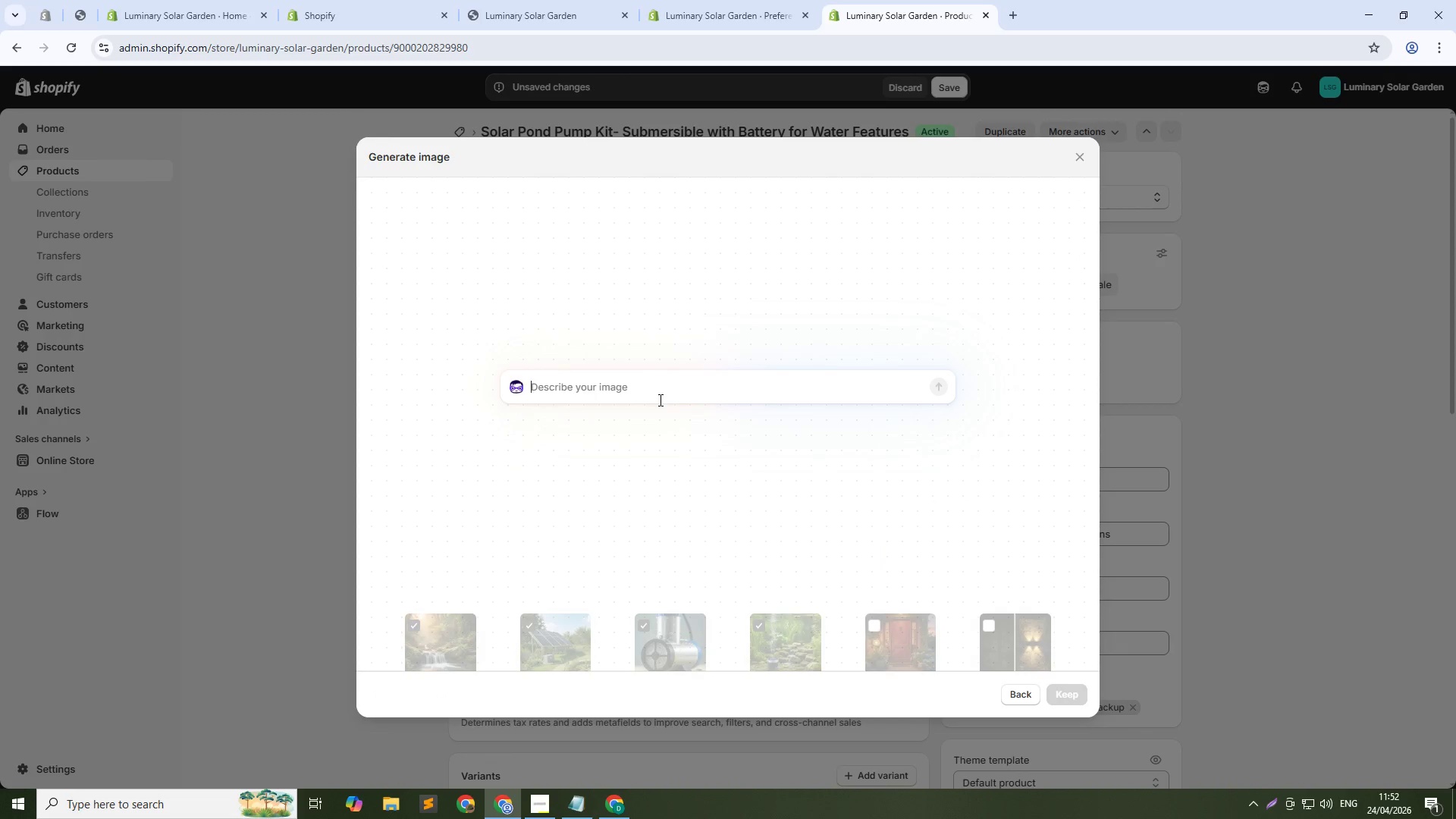 
left_click_drag(start_coordinate=[659, 400], to_coordinate=[657, 404])
 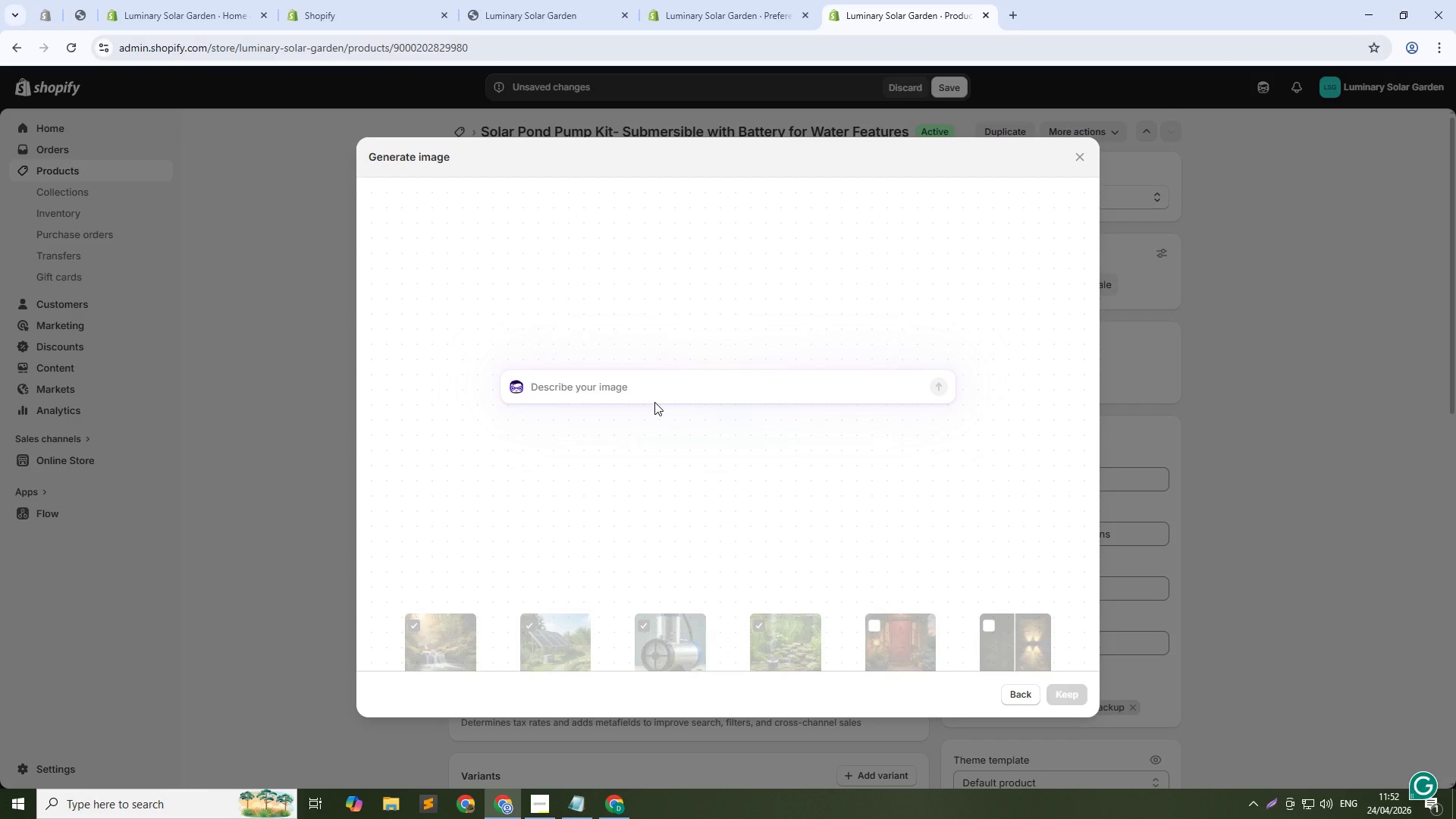 
type(Battery backup i)
key(Backspace)
type(unit close-up, LED indicator showing charge level , marco so shot, 1:1)
 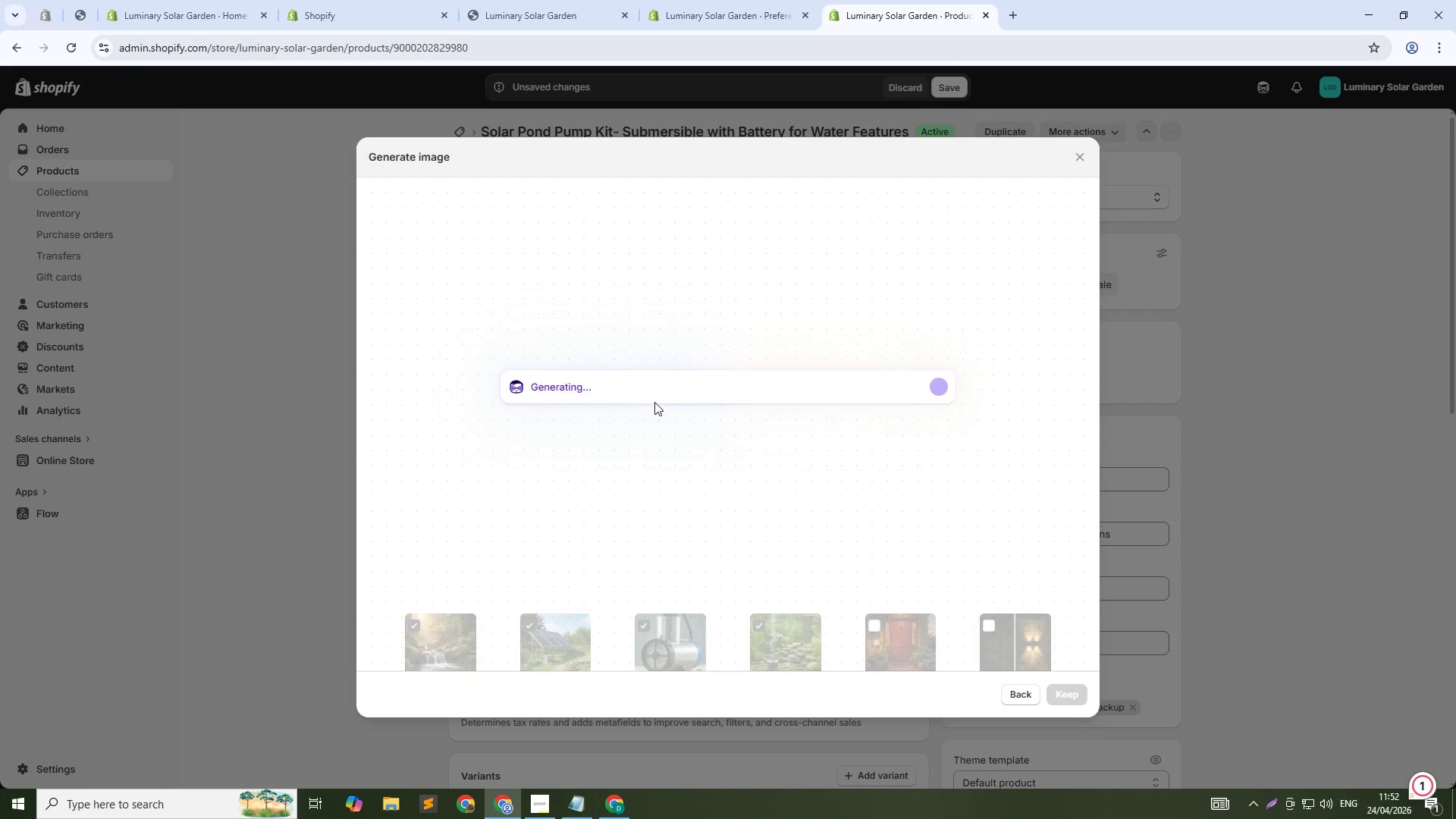 
 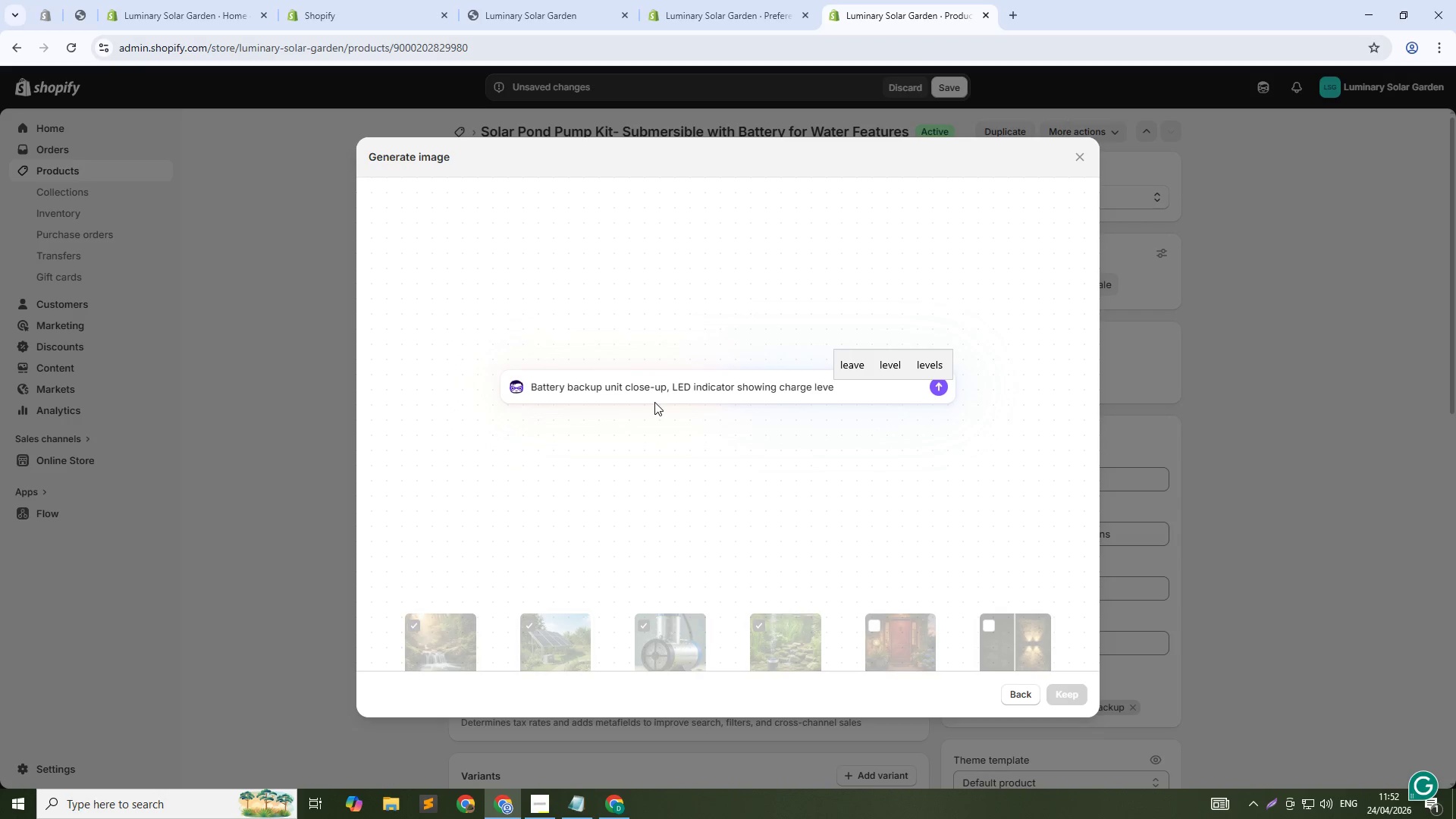 
key(Enter)
 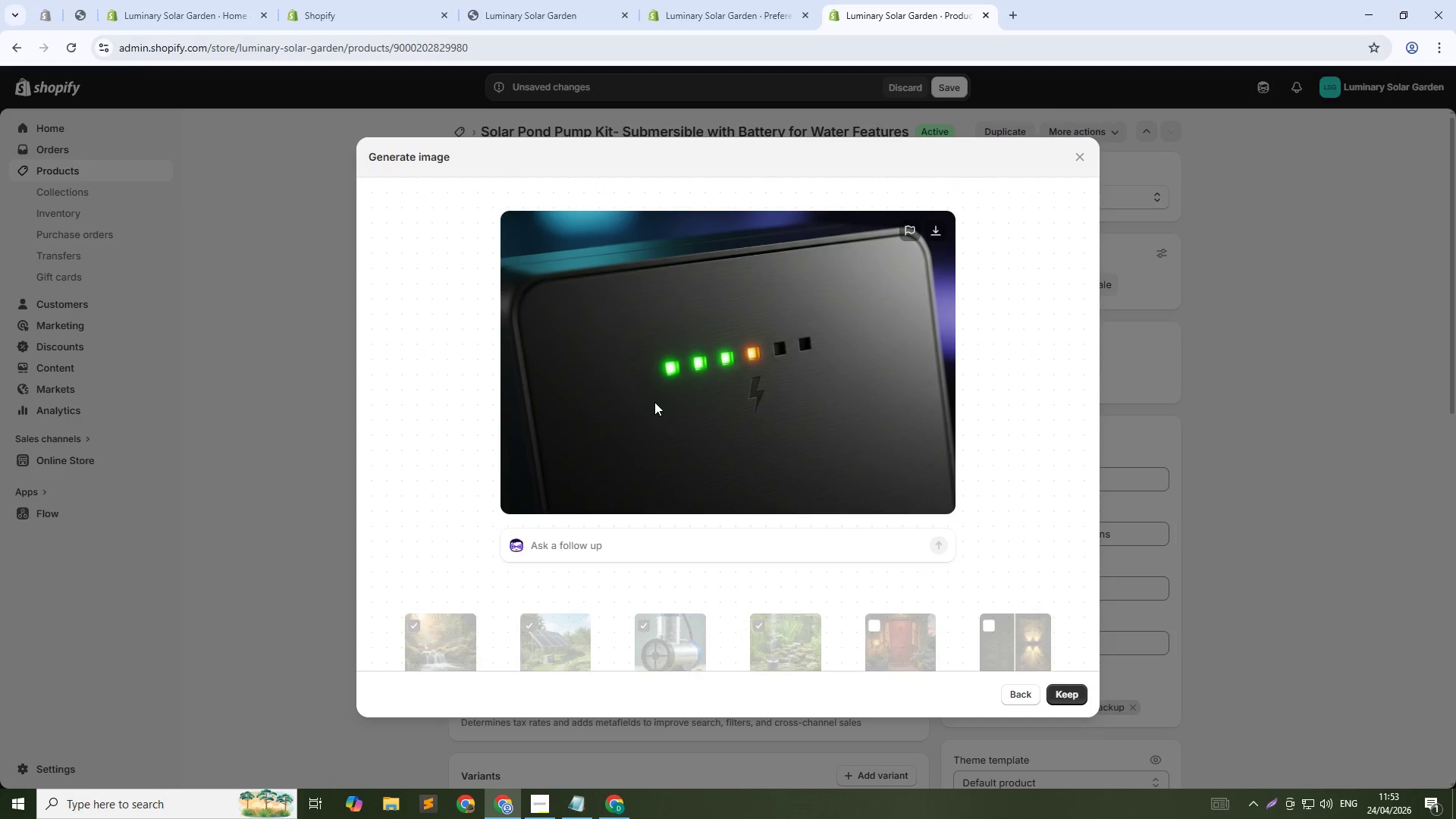 
wait(31.02)
 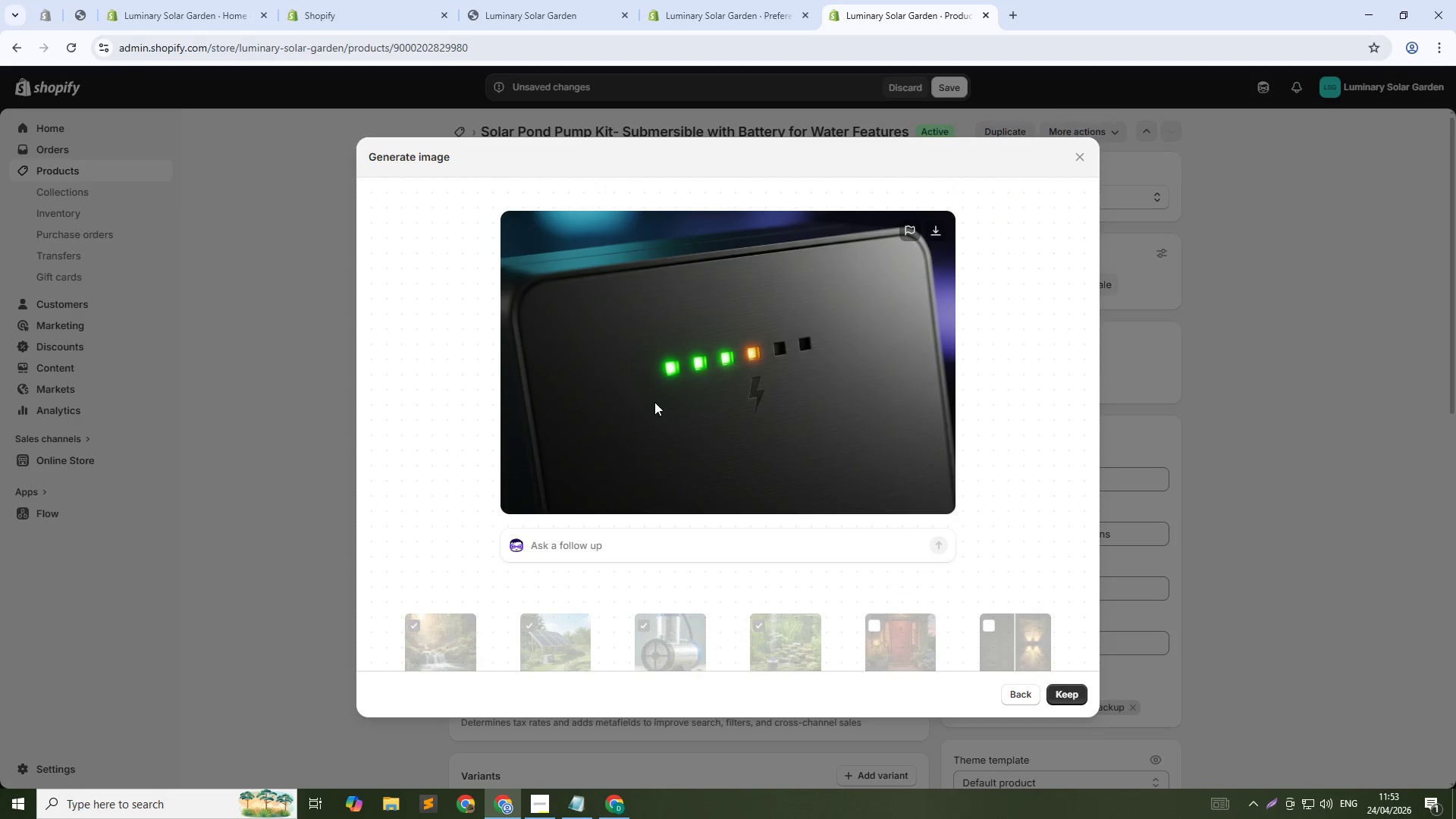 
left_click([1075, 697])
 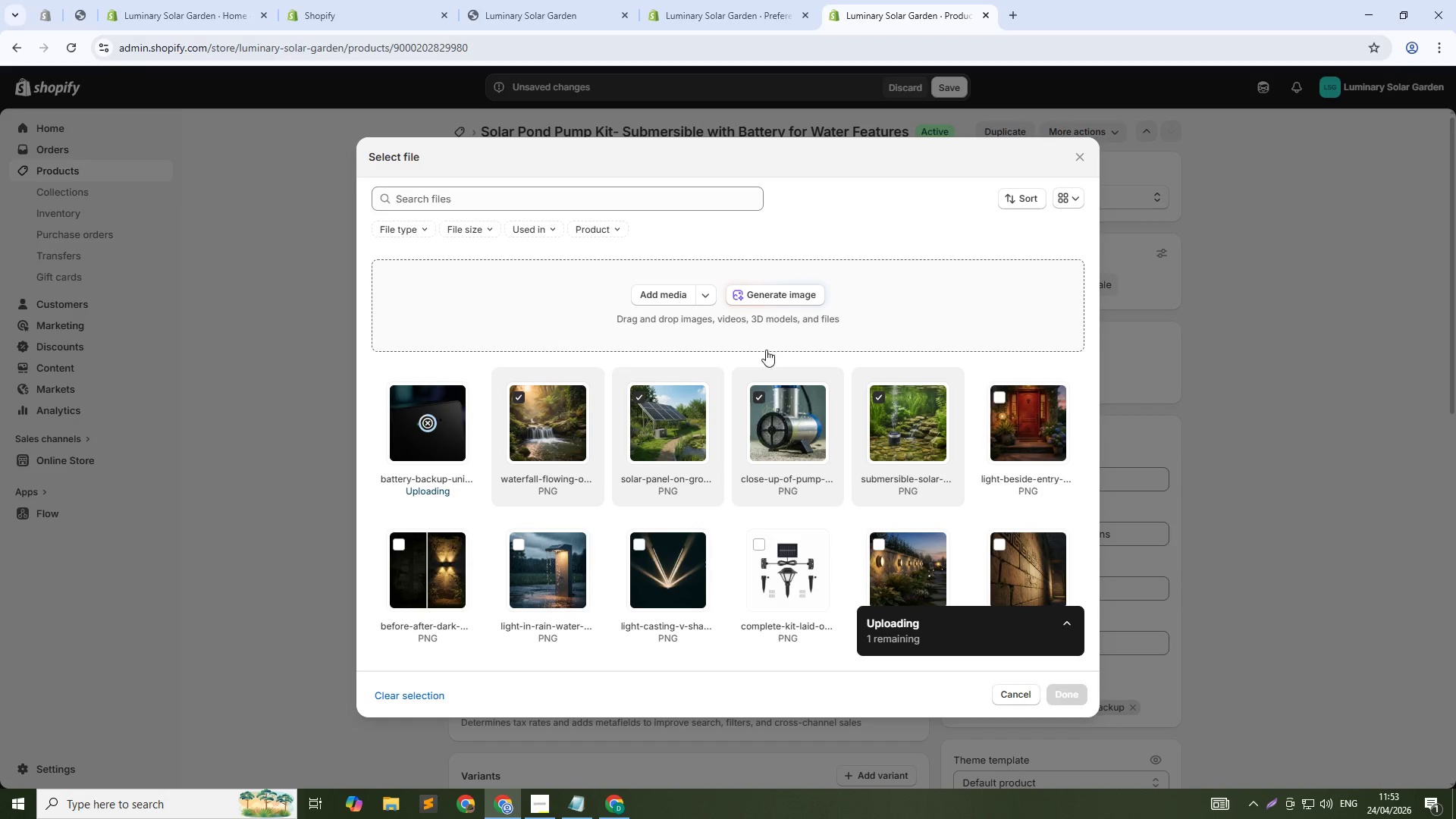 
left_click([790, 293])
 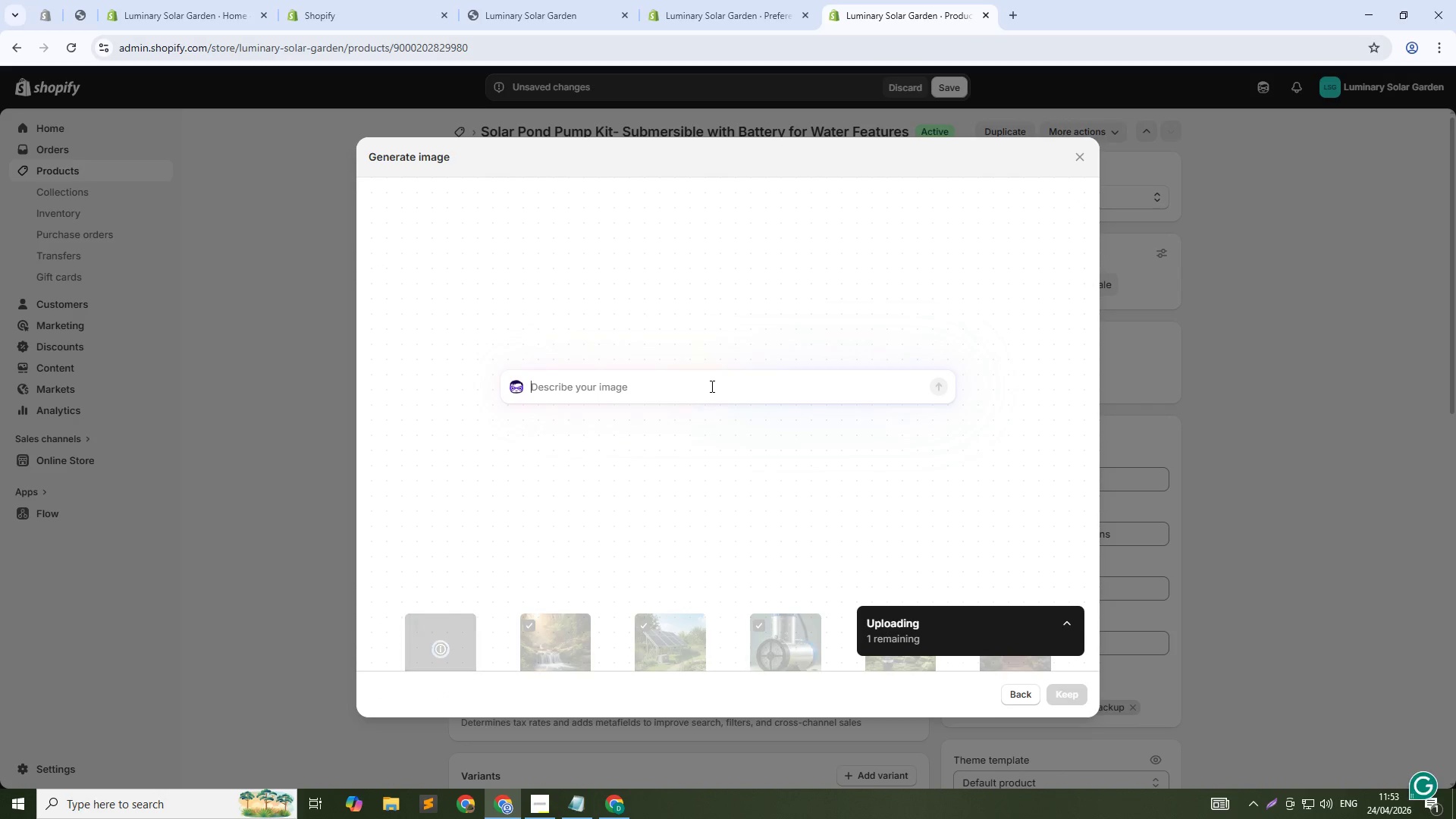 
left_click([711, 386])
 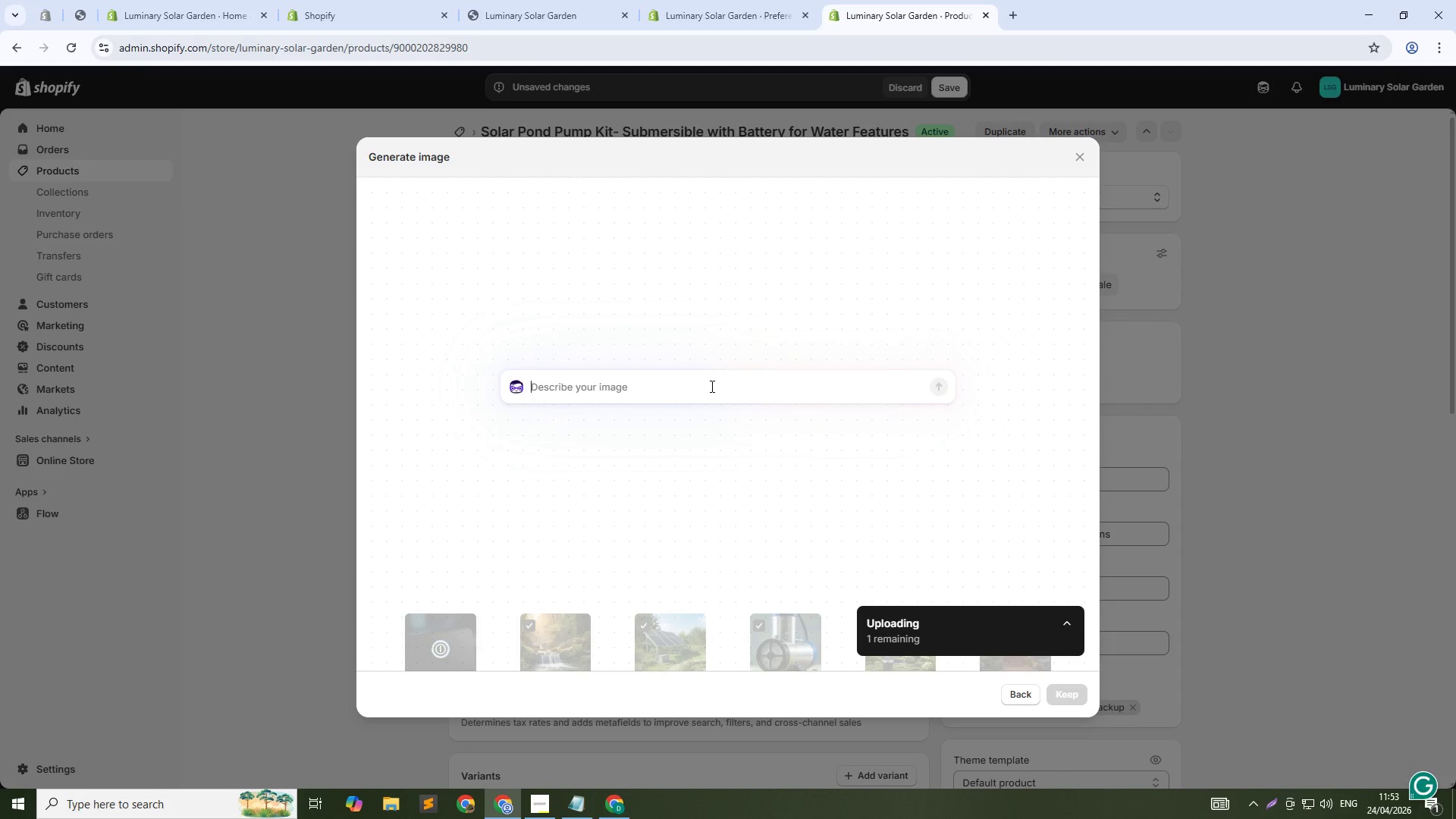 
type(Complete kit laid out: soalr panel ,pump, battery unit,tubing , clamps, flat lay , 1:1)
 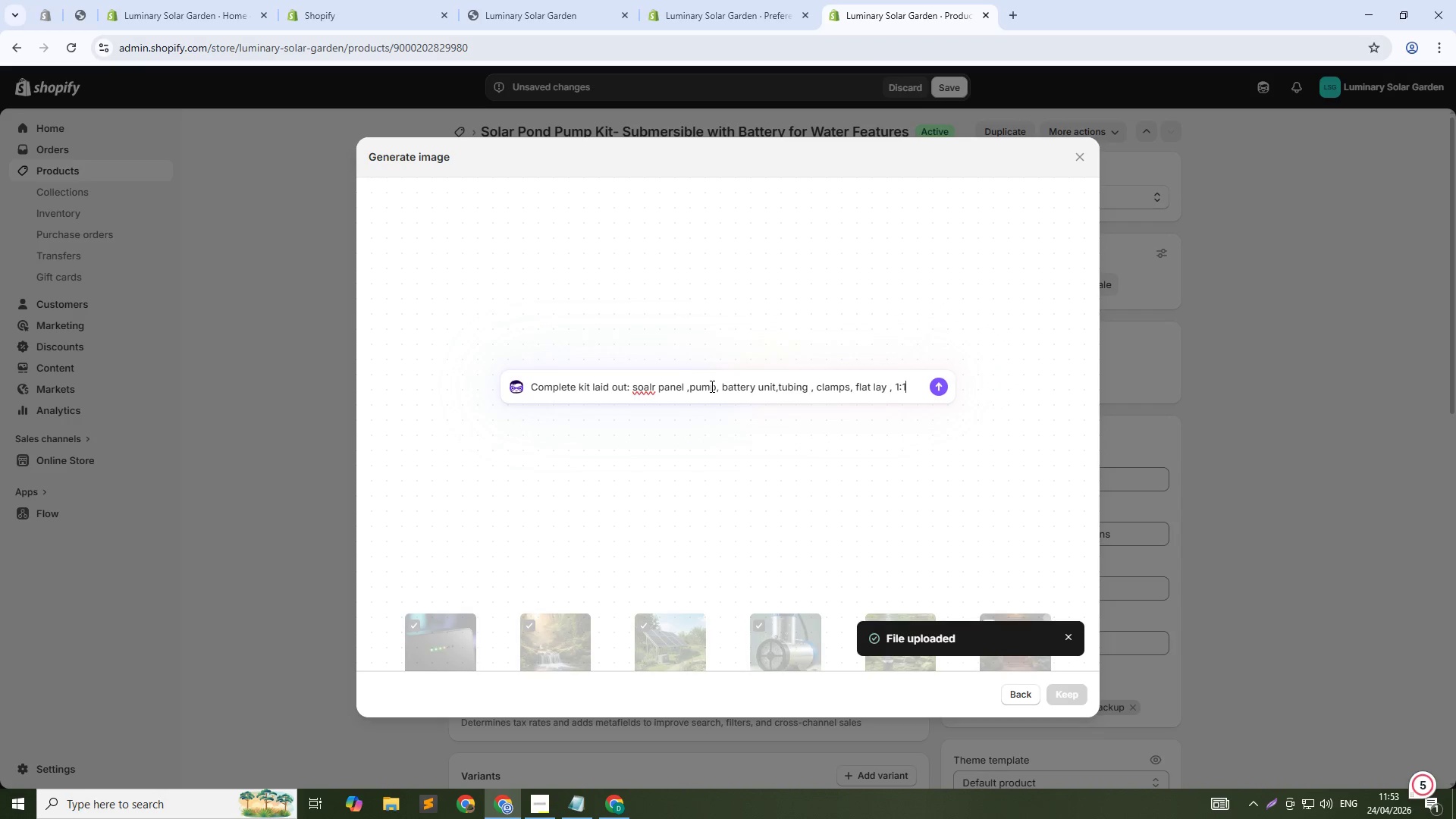 
key(Enter)
 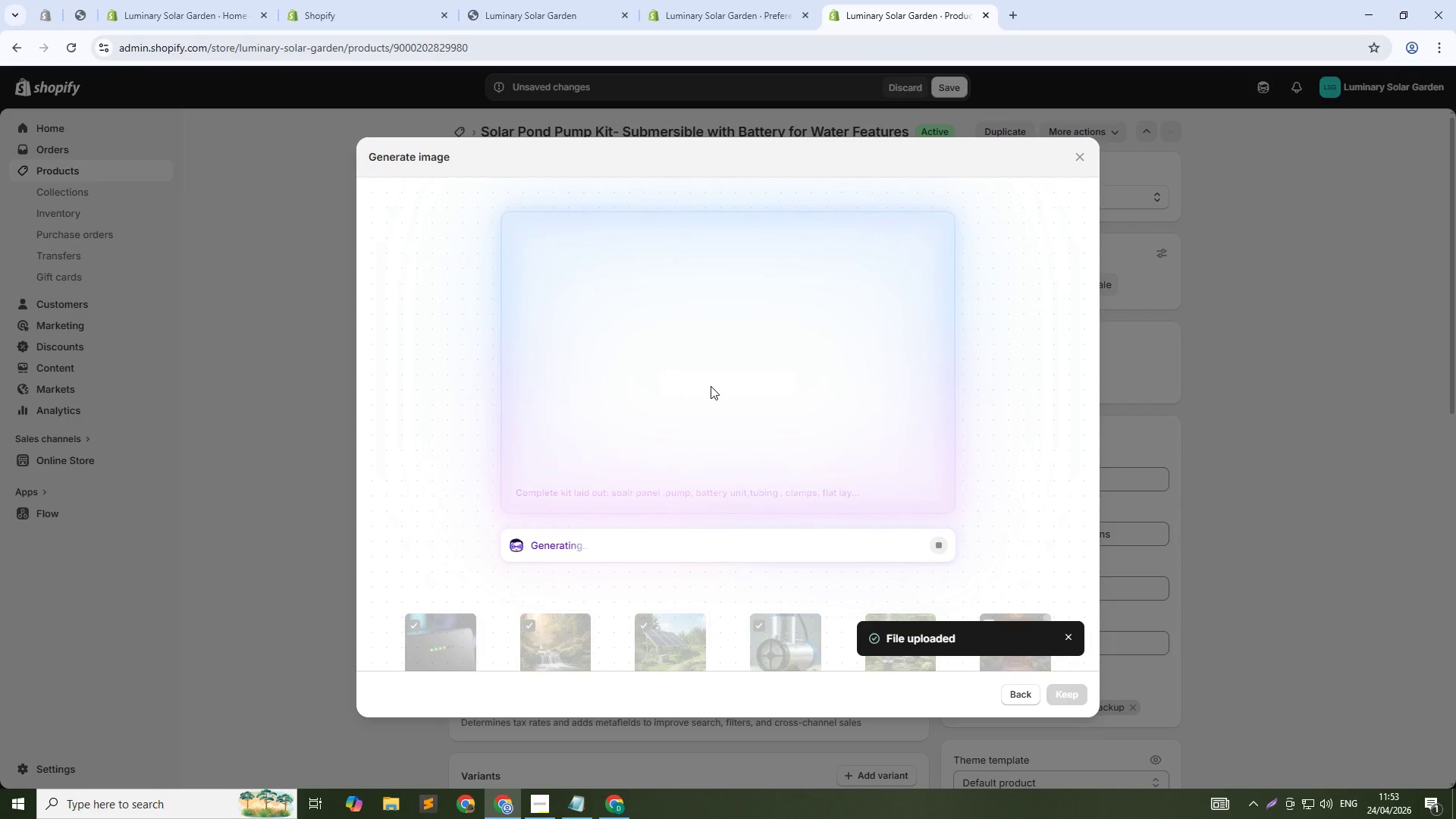 
wait(12.11)
 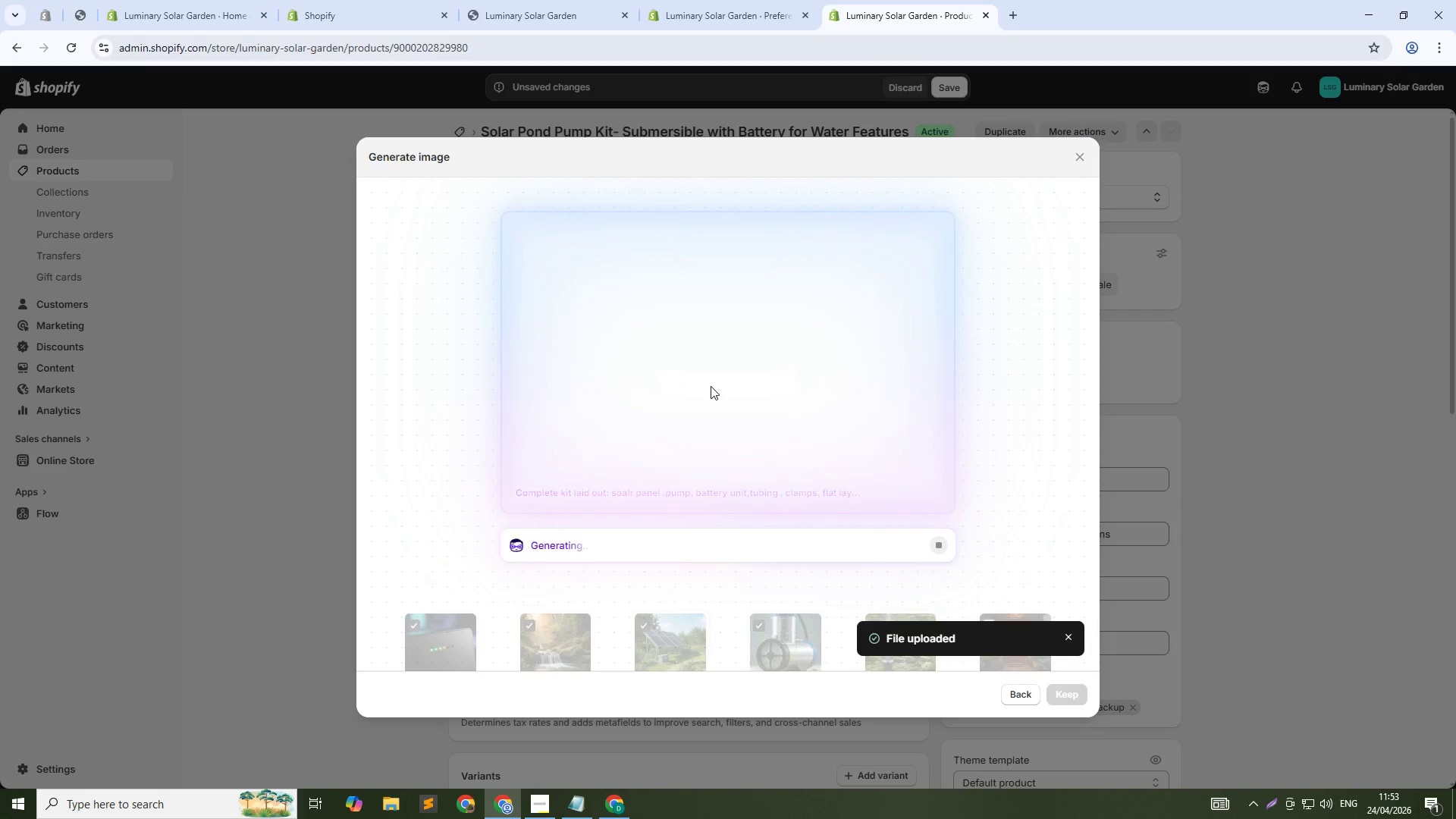 
left_click_drag(start_coordinate=[529, 542], to_coordinate=[609, 539])
 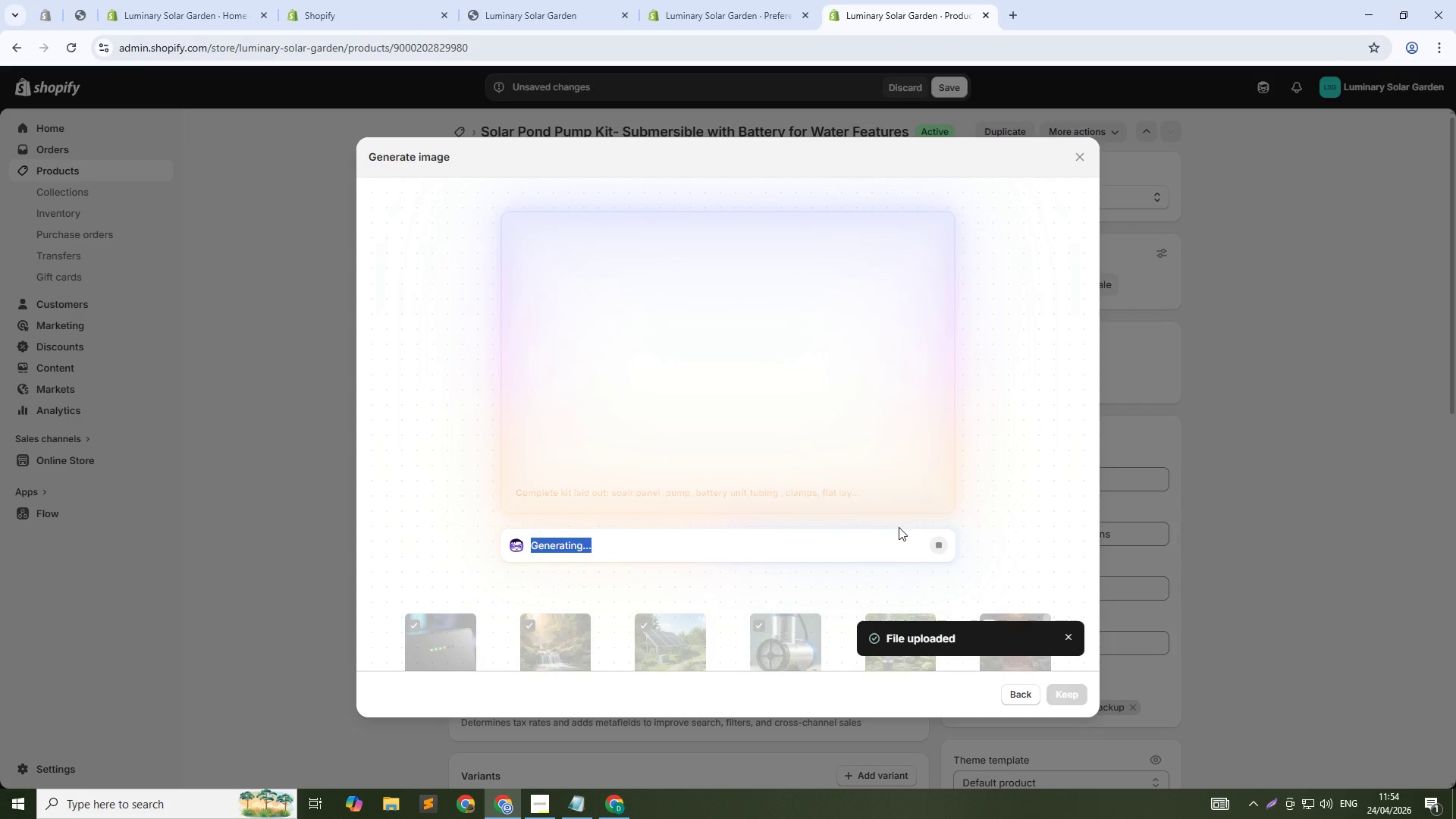 
left_click([1017, 508])
 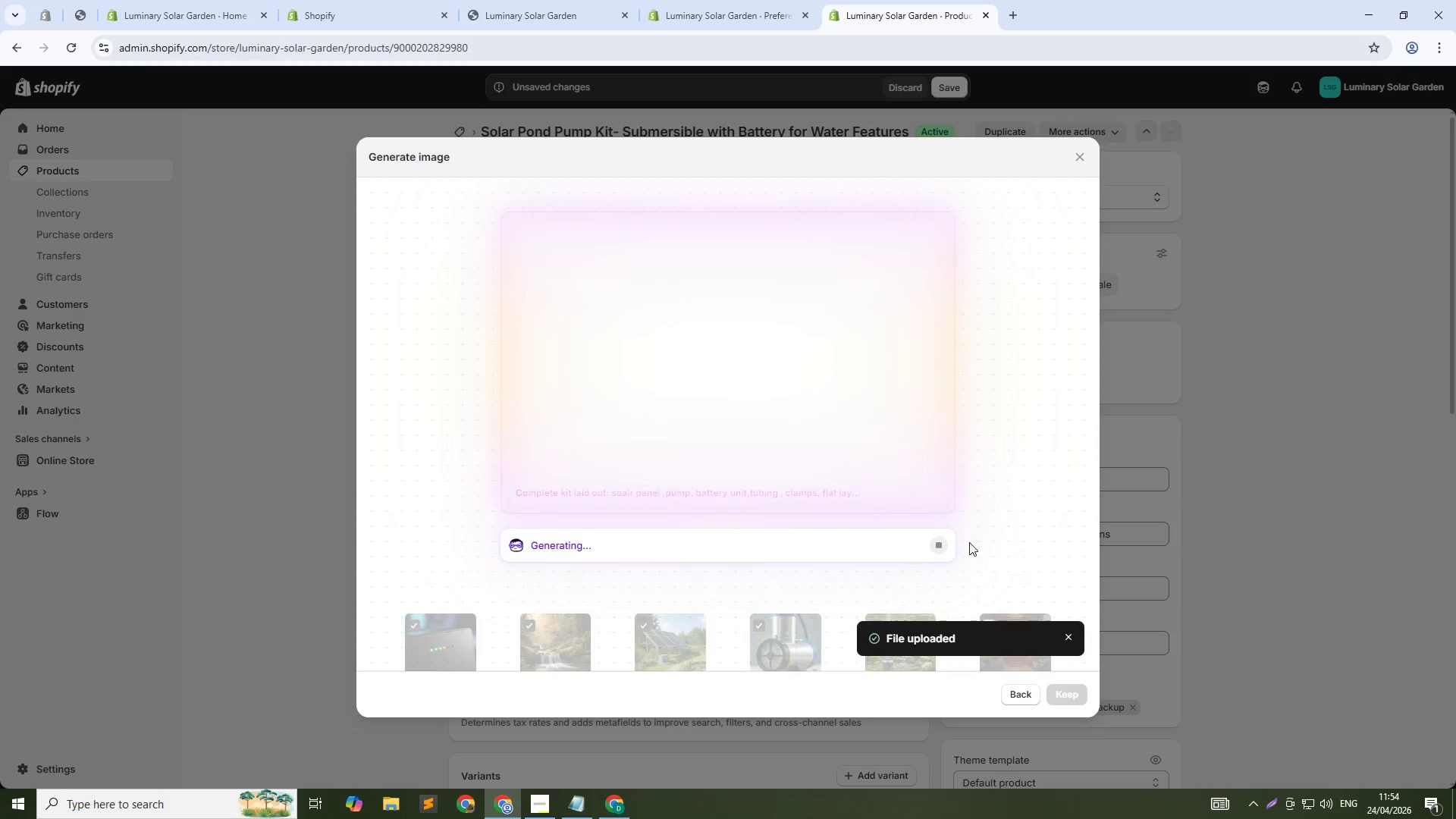 
wait(15.78)
 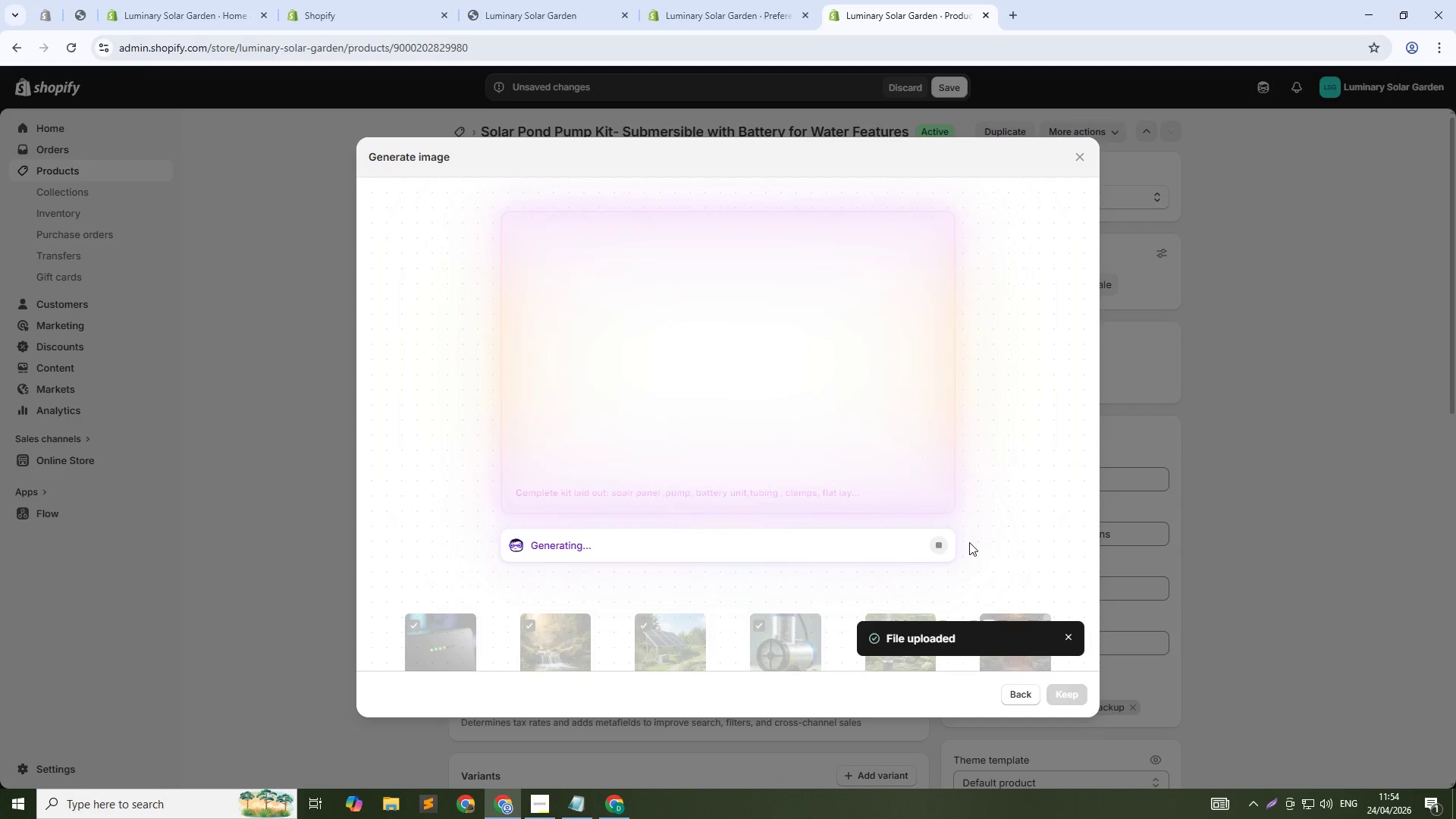 
left_click([1068, 688])
 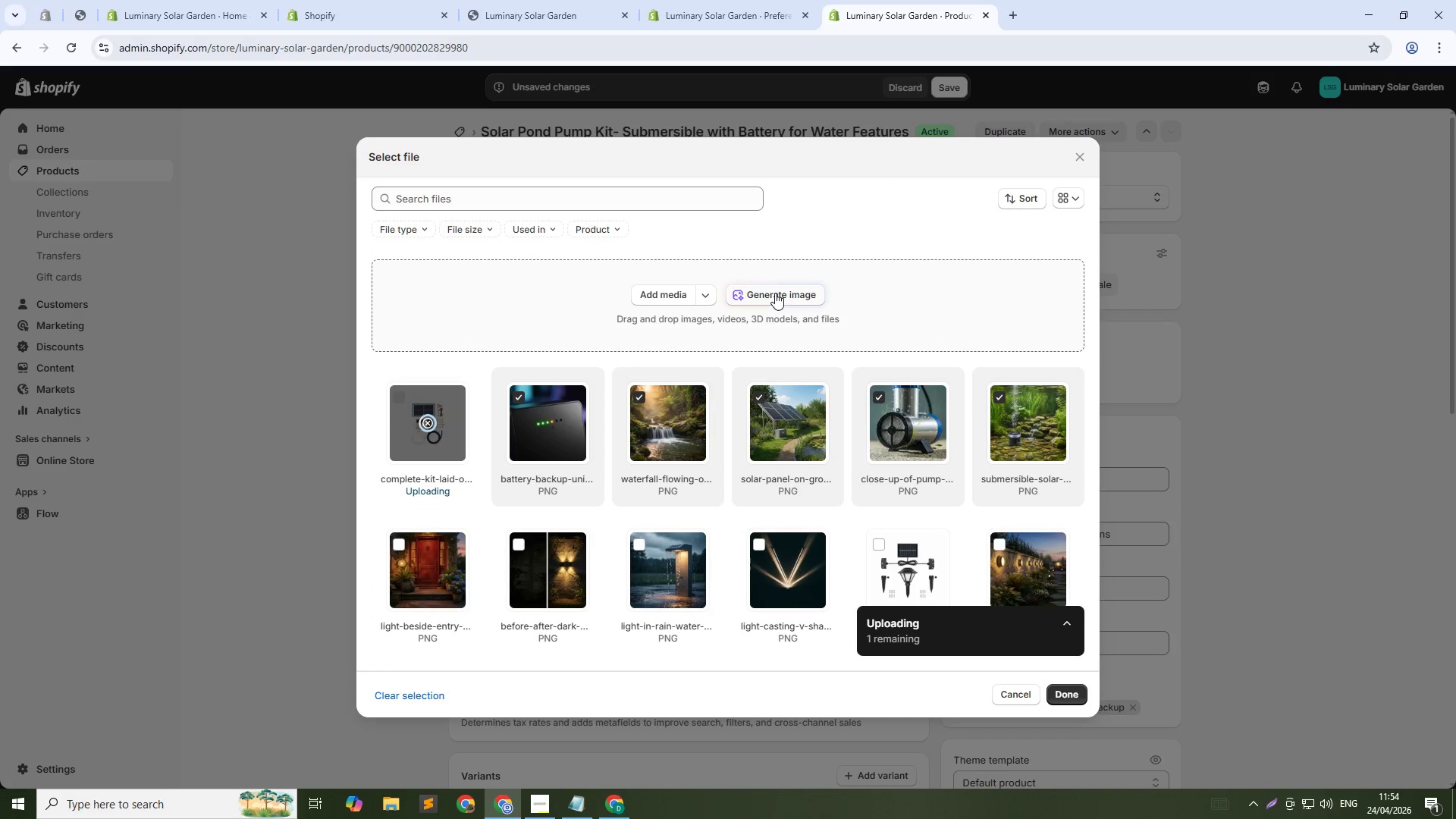 
left_click([775, 293])
 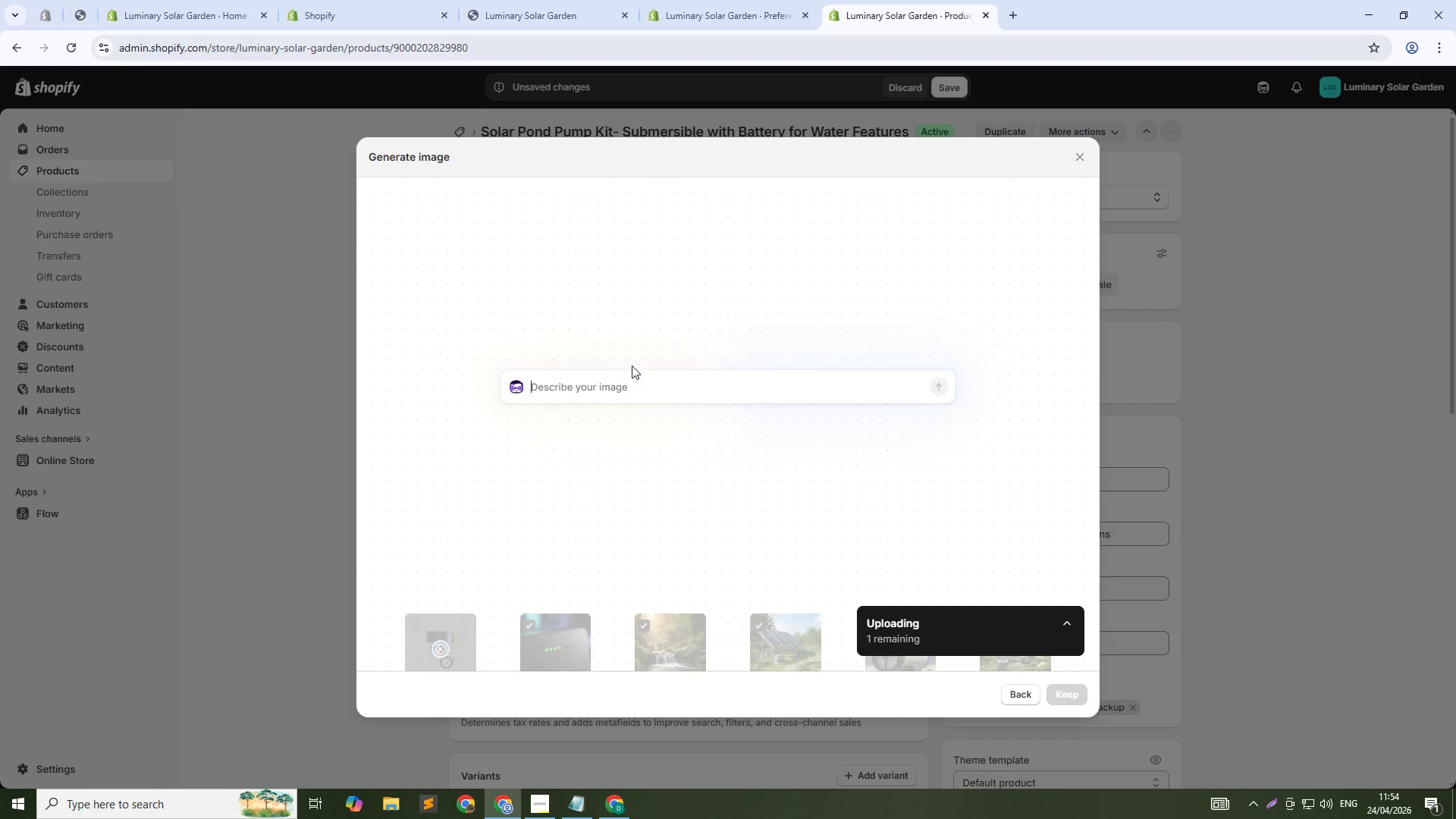 
left_click([637, 382])
 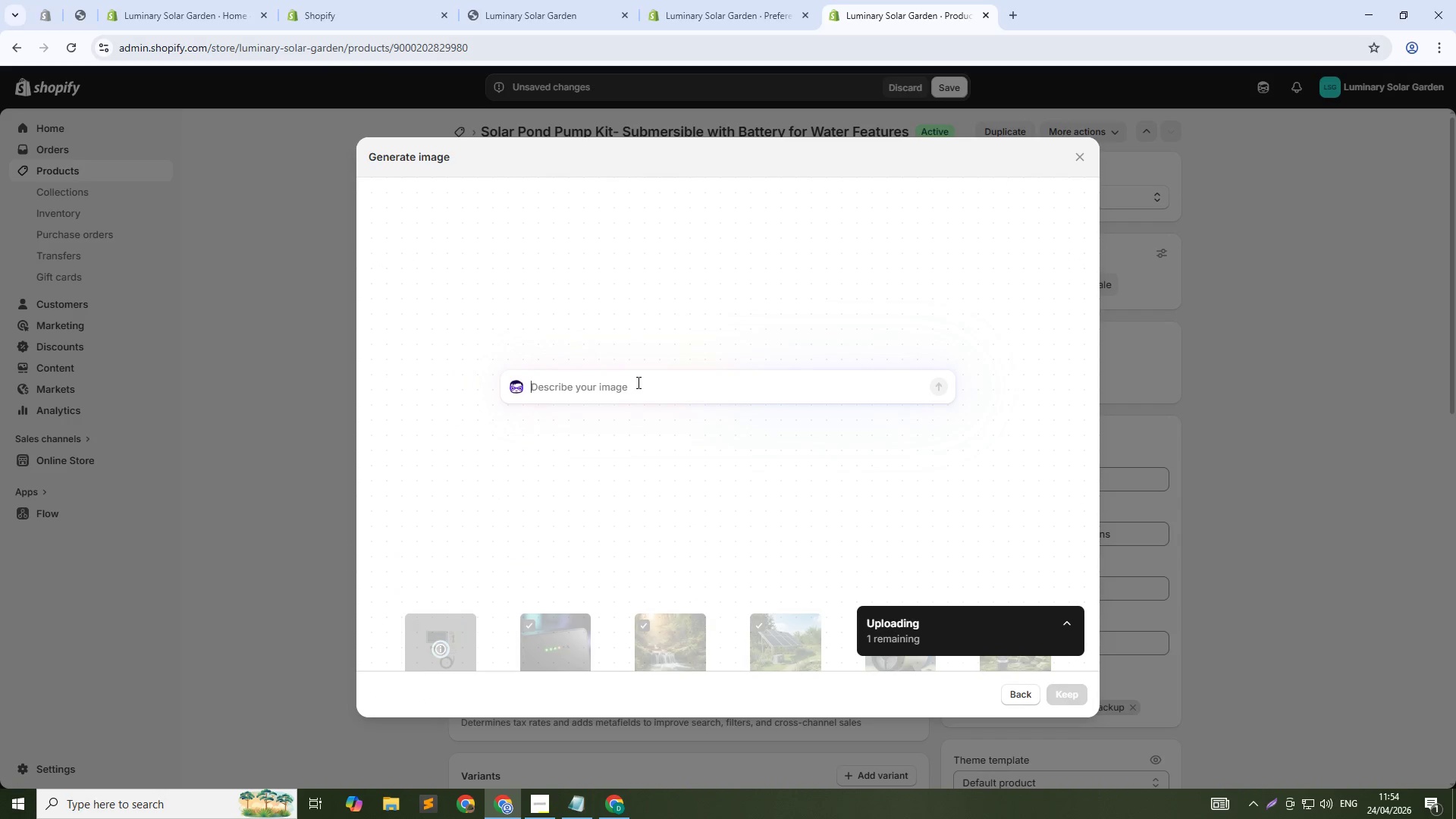 
type(Pond with running fountain at night, battery poering pump after sunset, 1:1)
 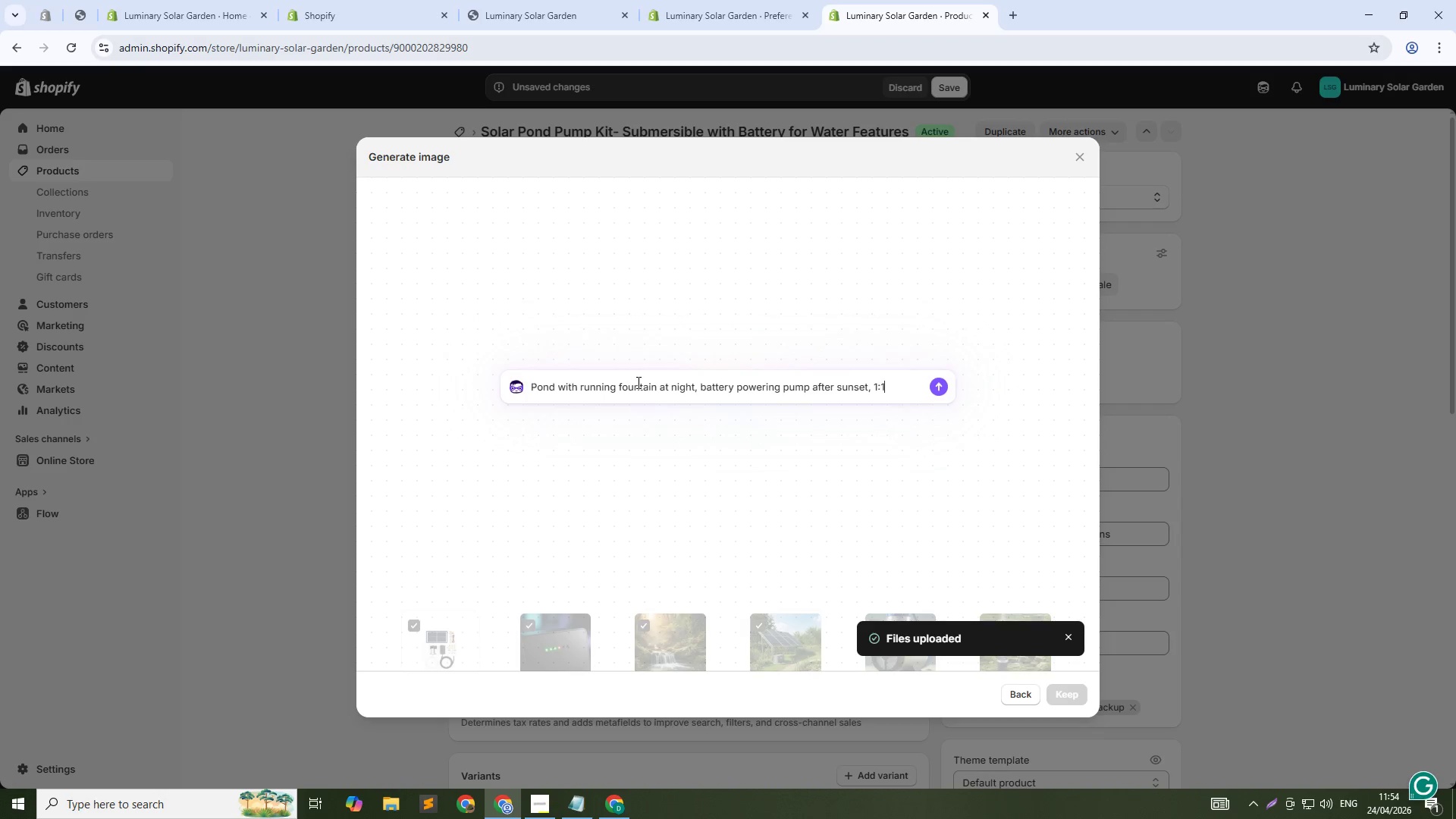 
 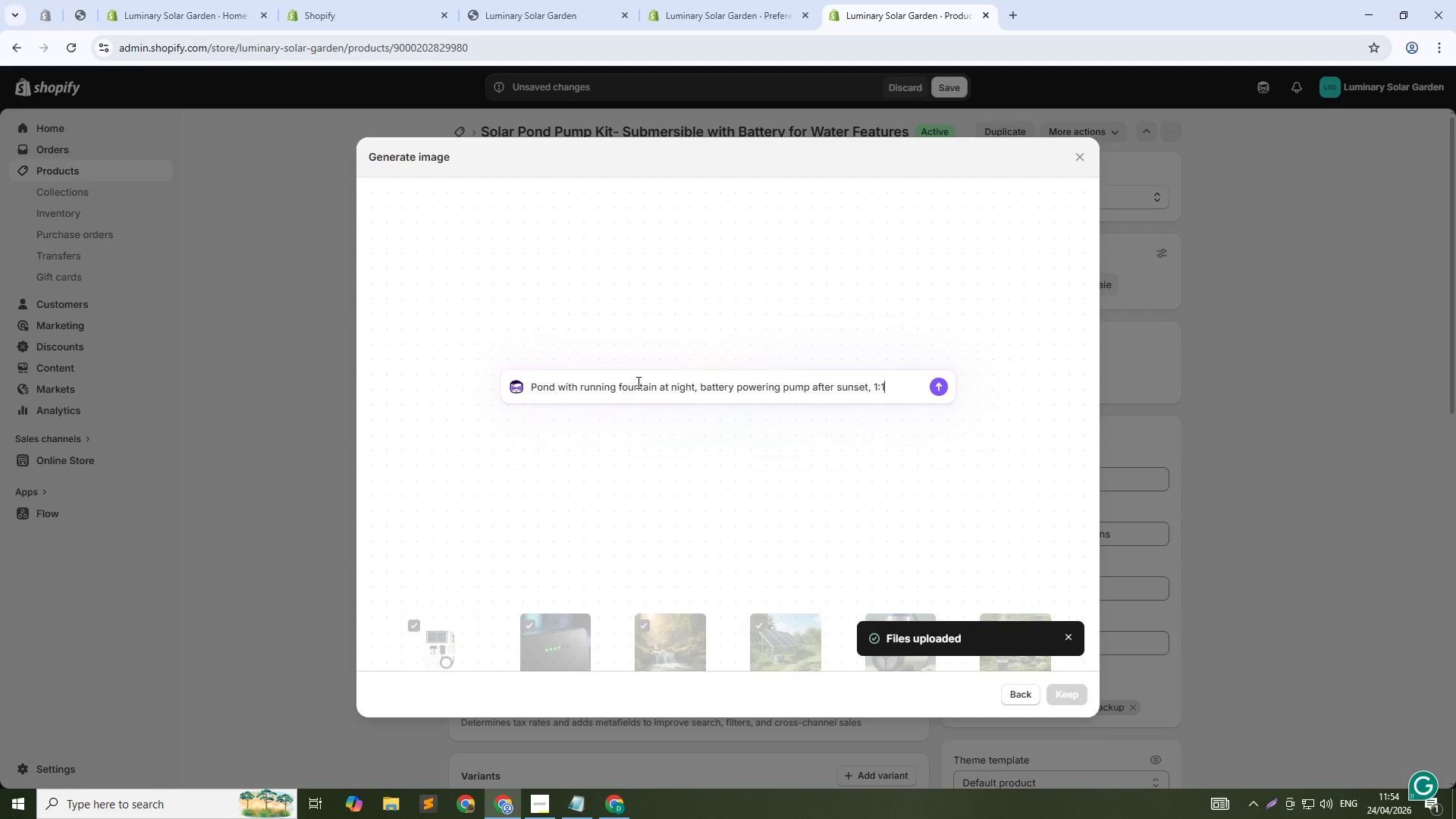 
key(Enter)
 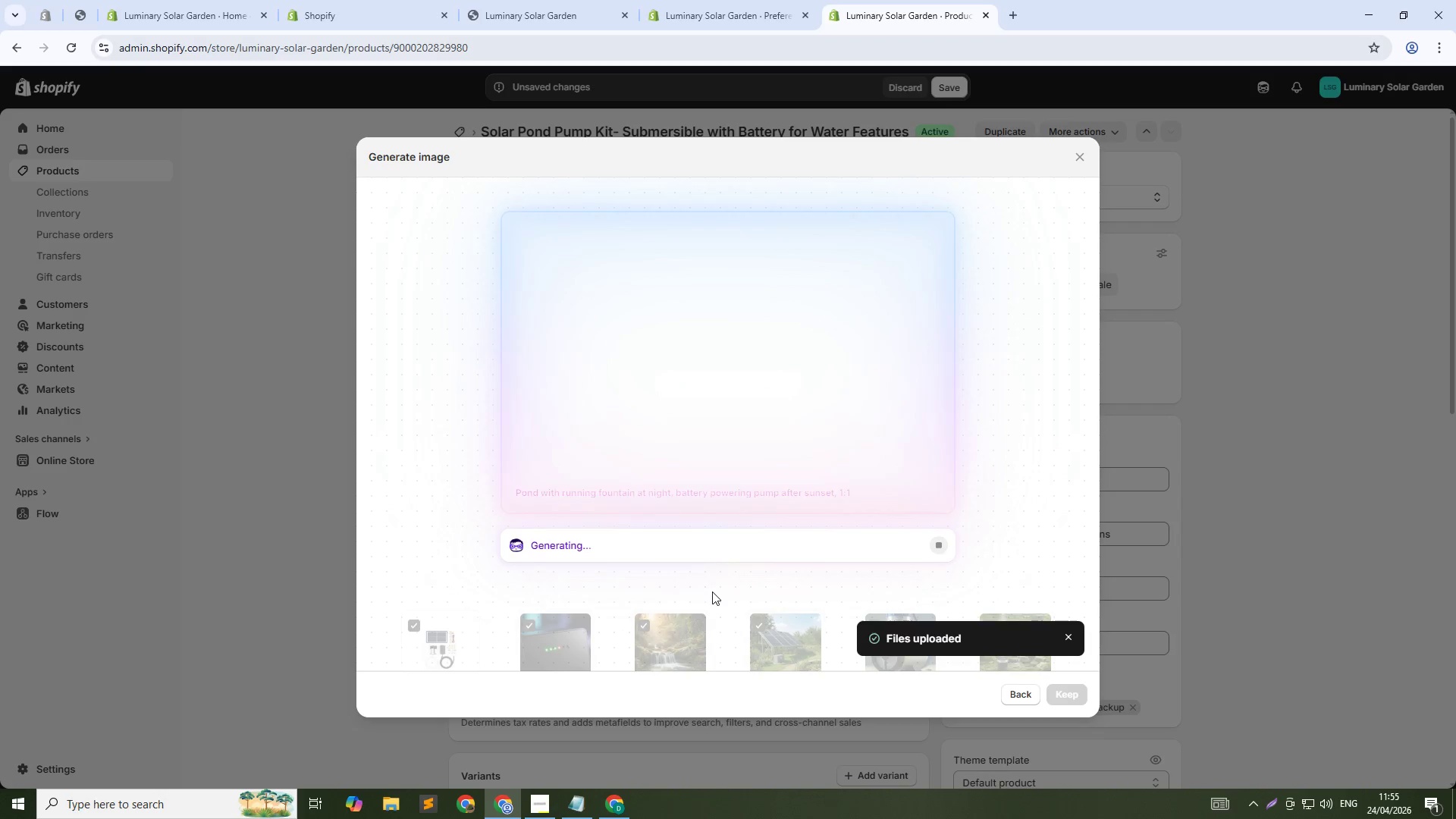 
wait(32.34)
 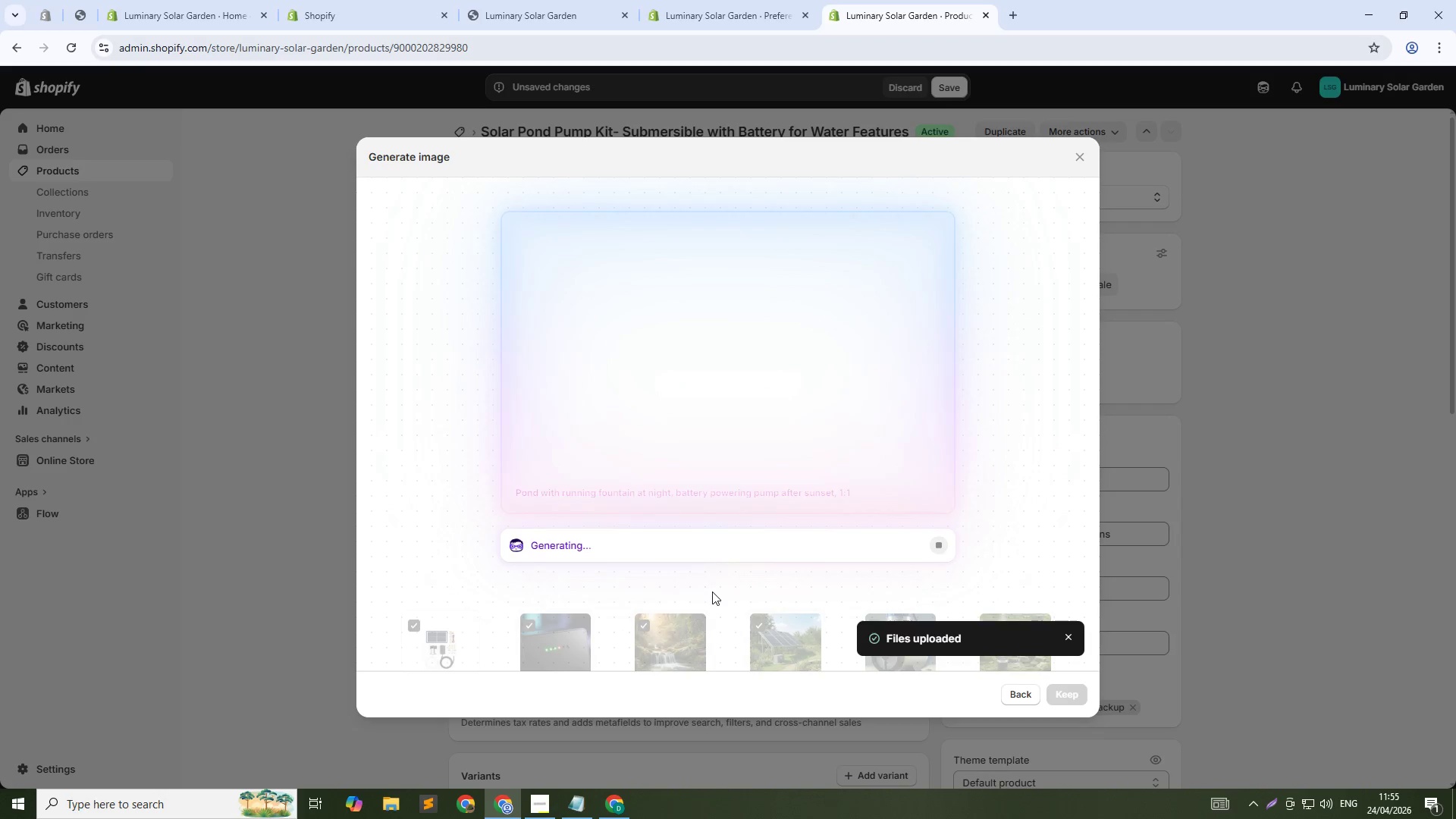 
left_click([1081, 701])
 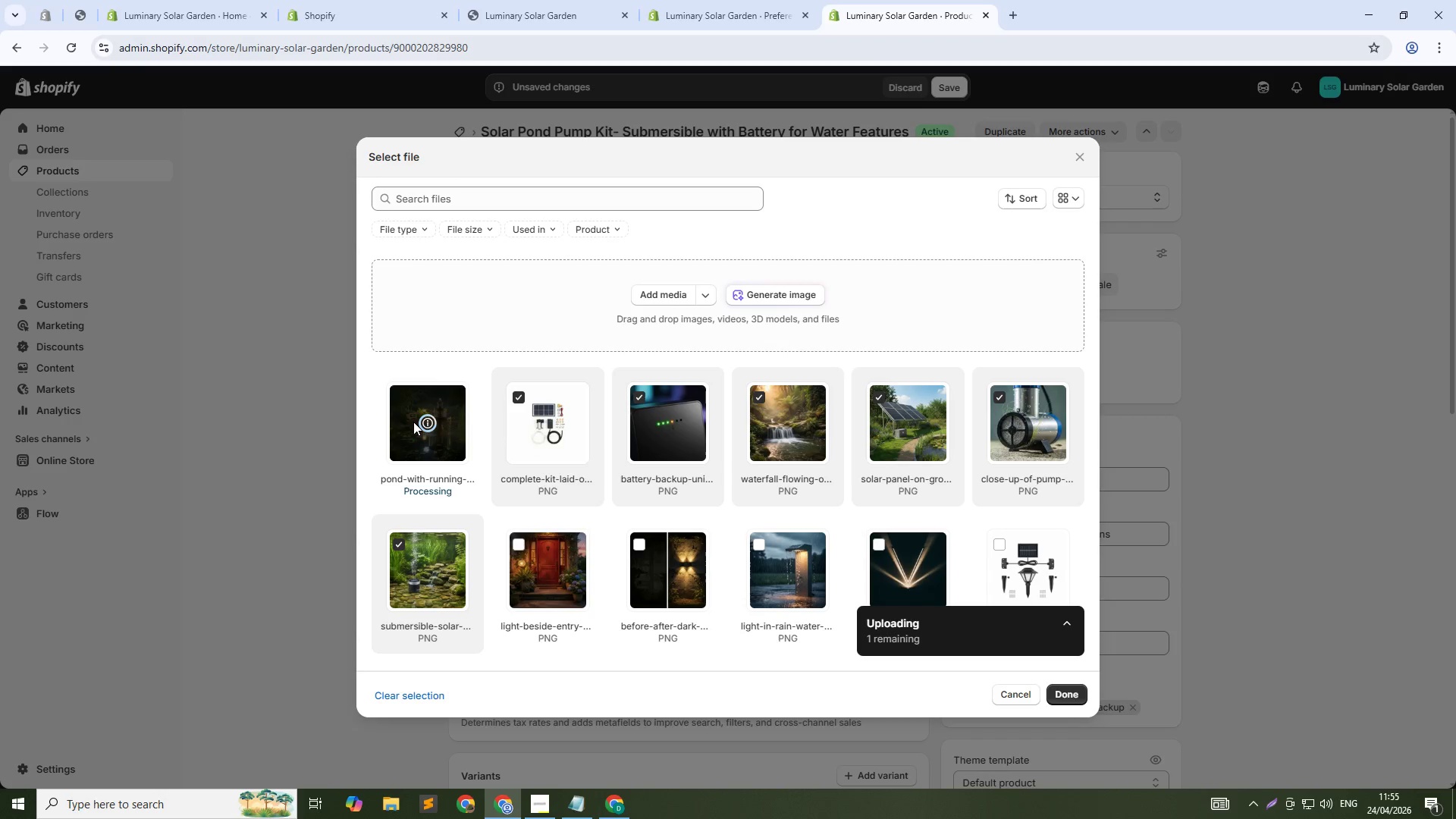 
wait(8.44)
 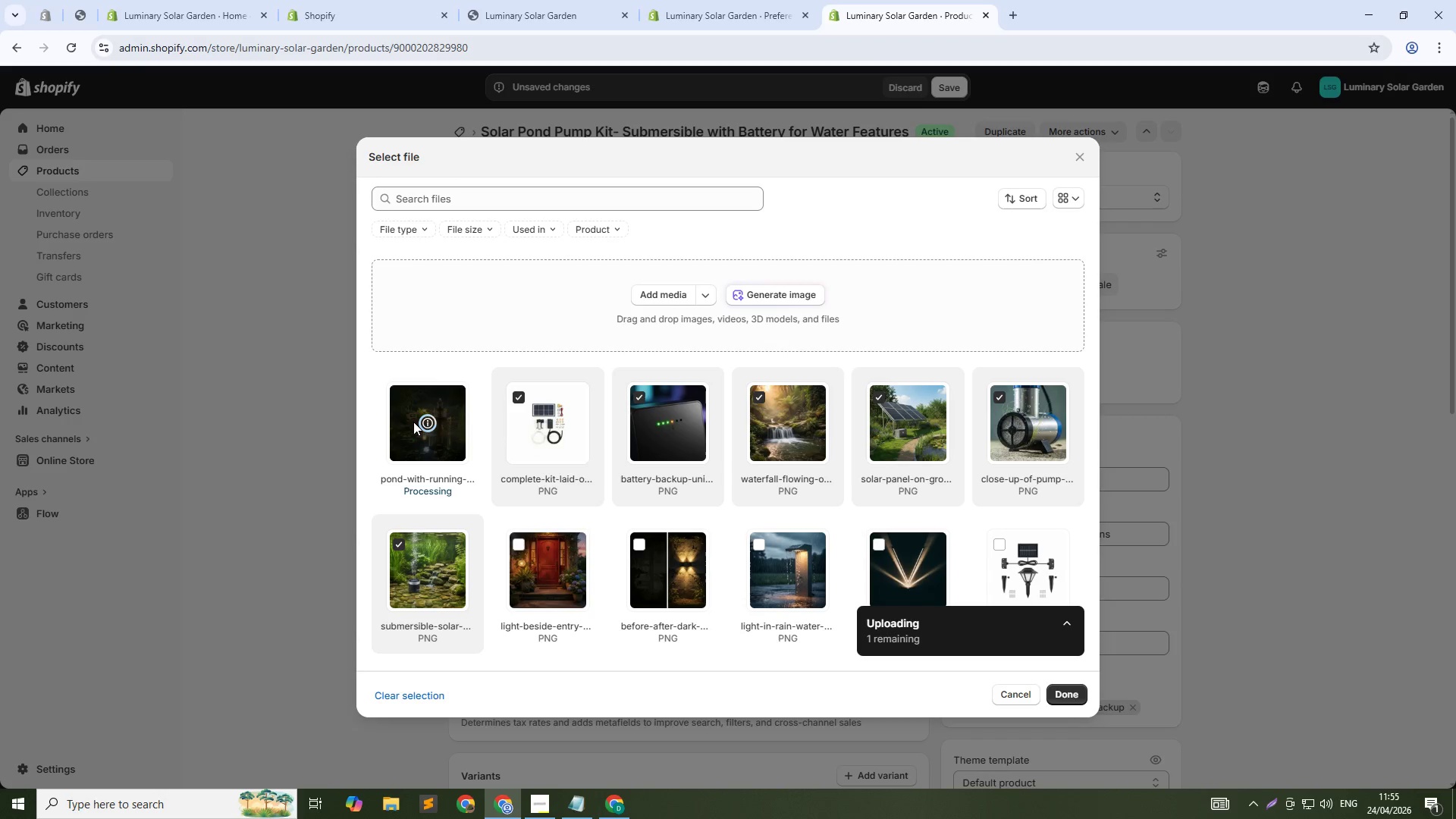 
left_click([1061, 692])
 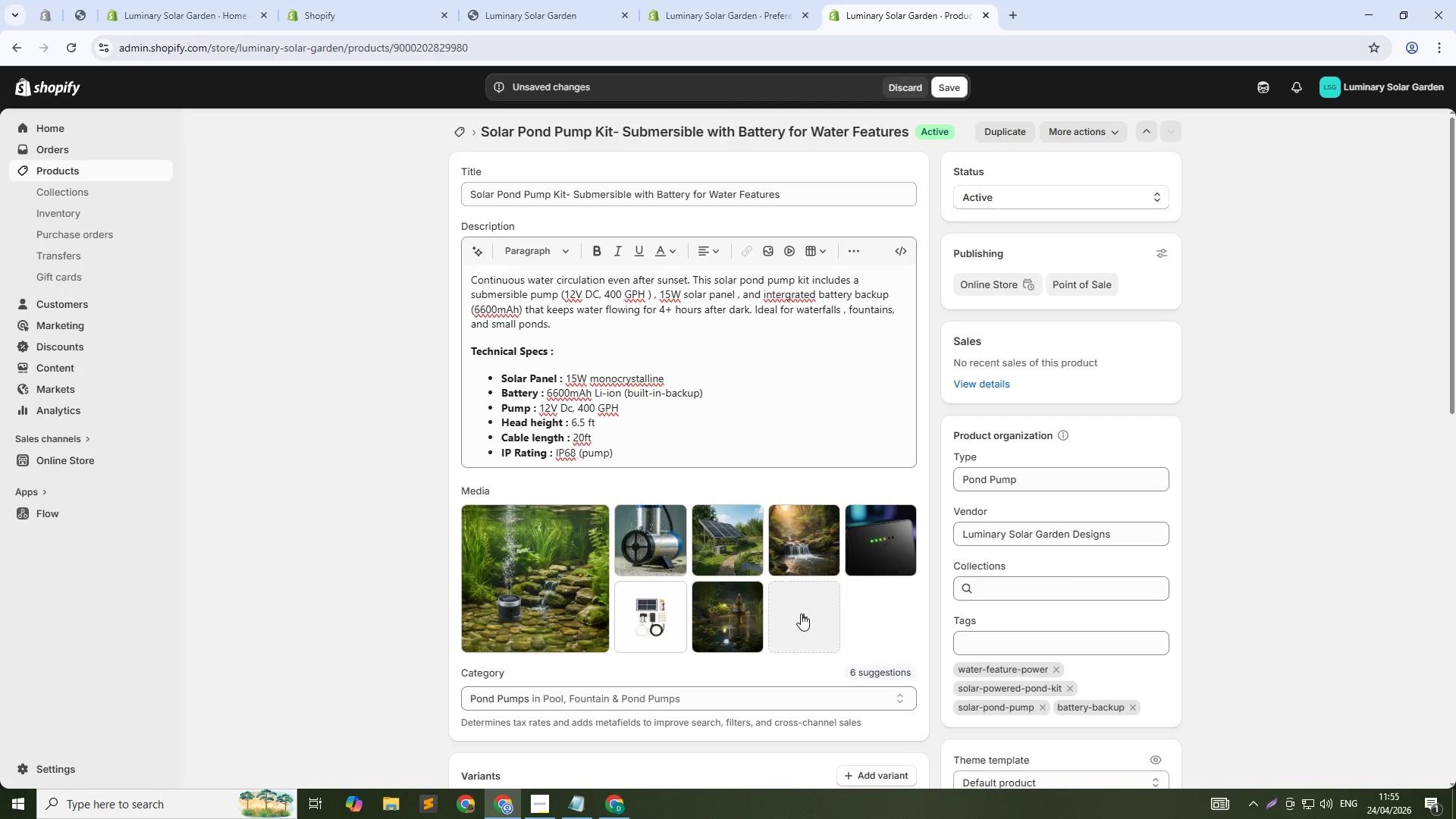 
left_click([801, 613])
 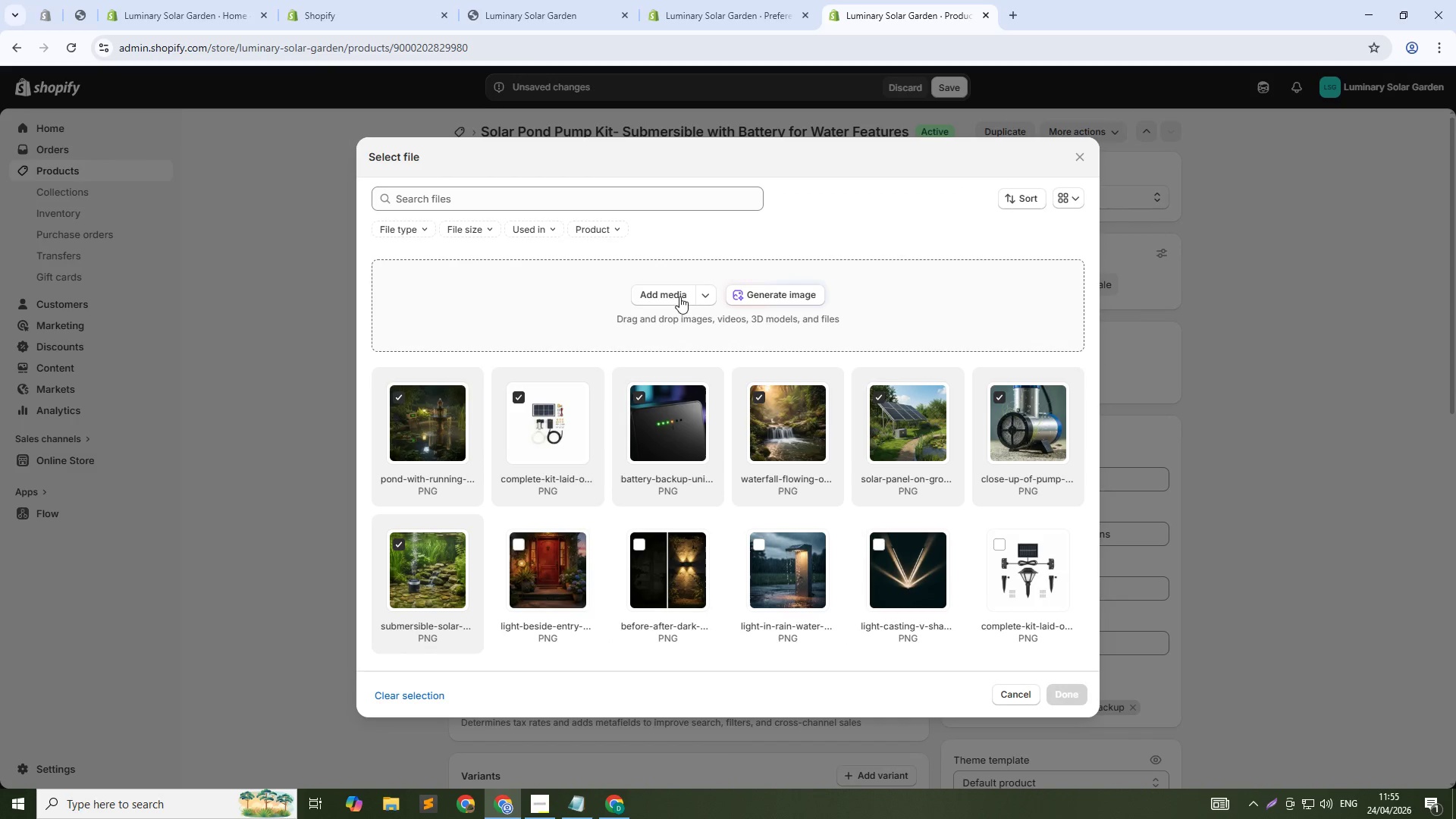 
left_click([786, 298])
 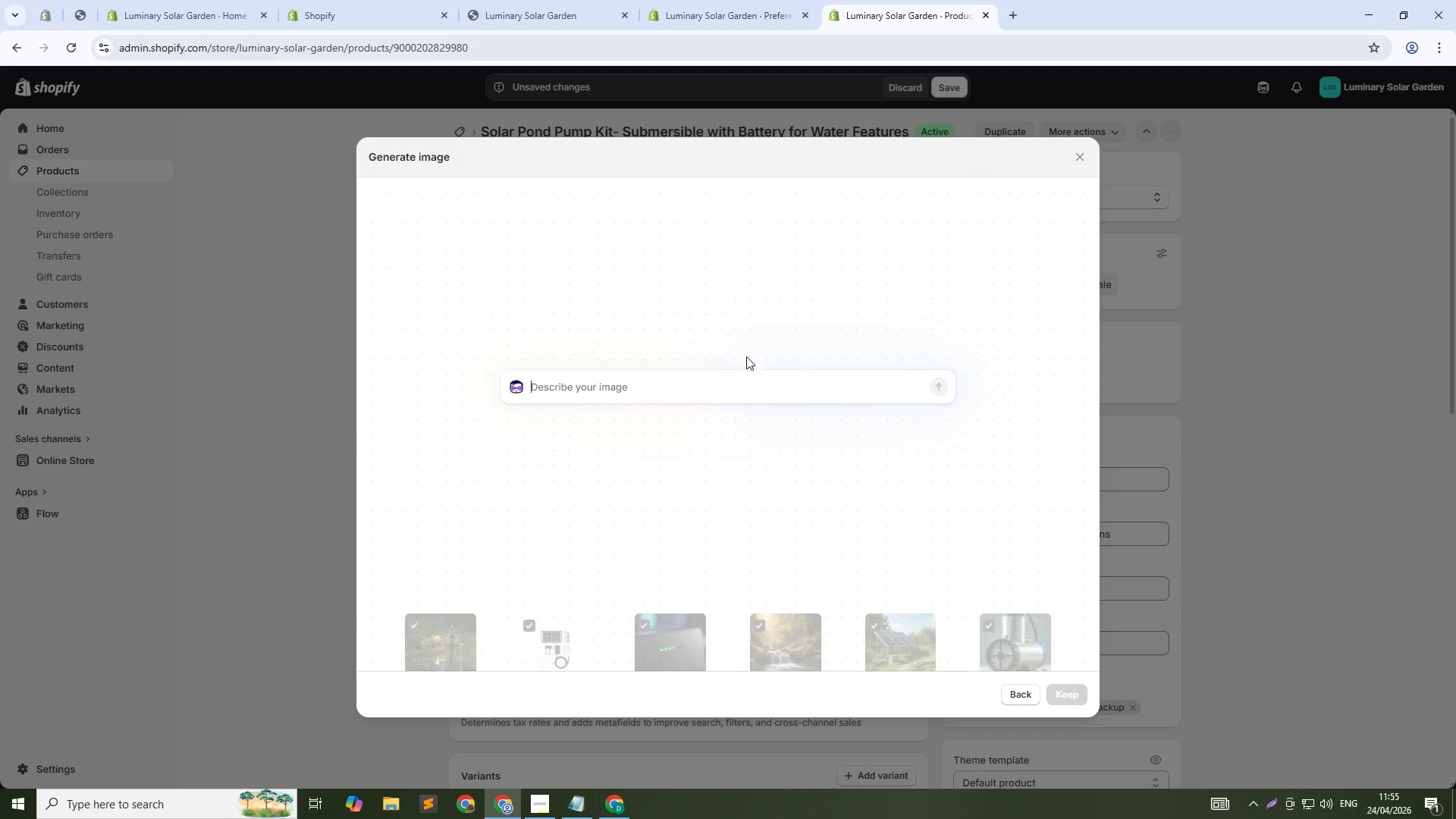 
left_click([755, 385])
 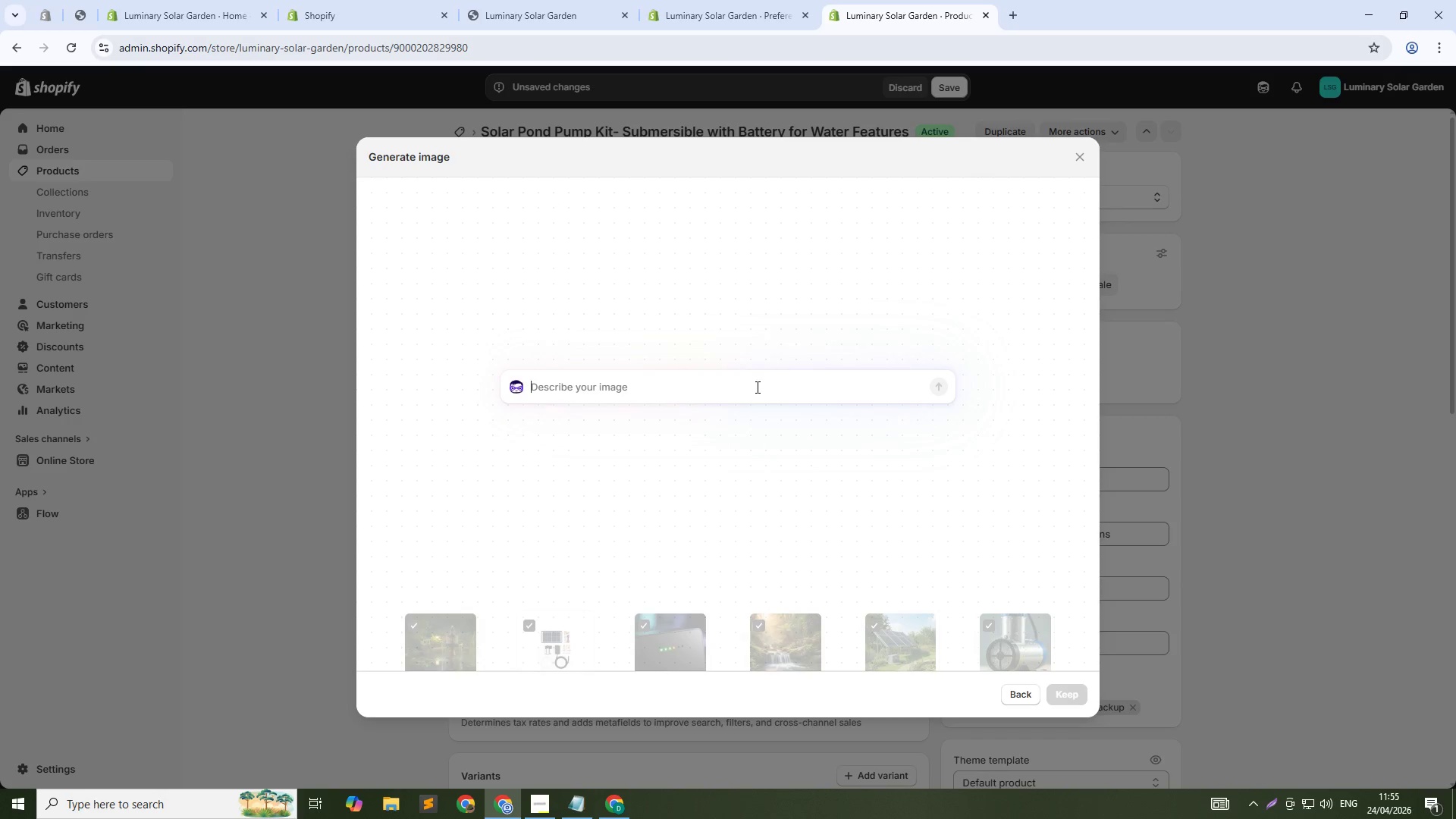 
type(Pump insta)
 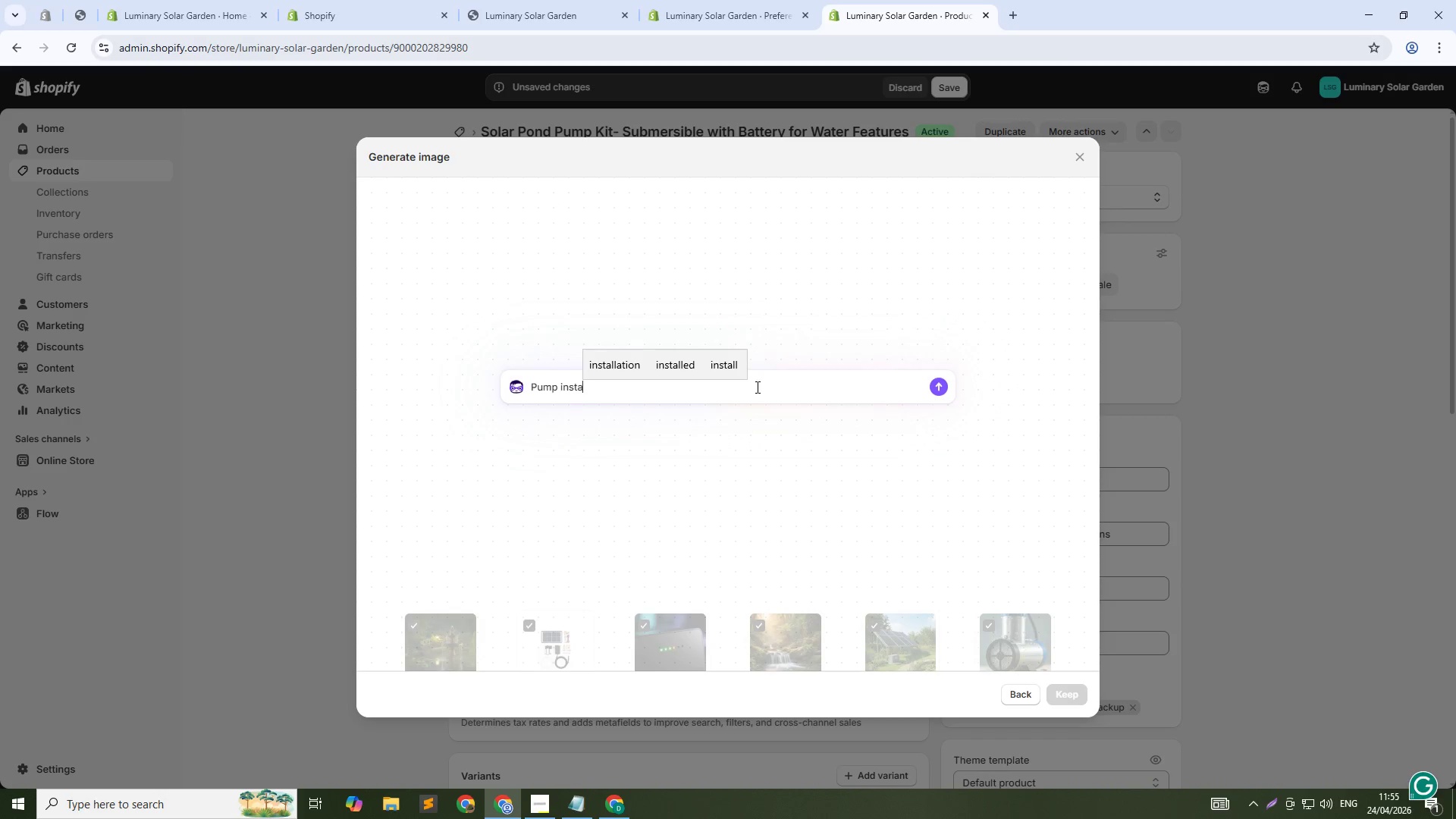 
type(llation diagram, showing placement at bottom of pond :1:1)
 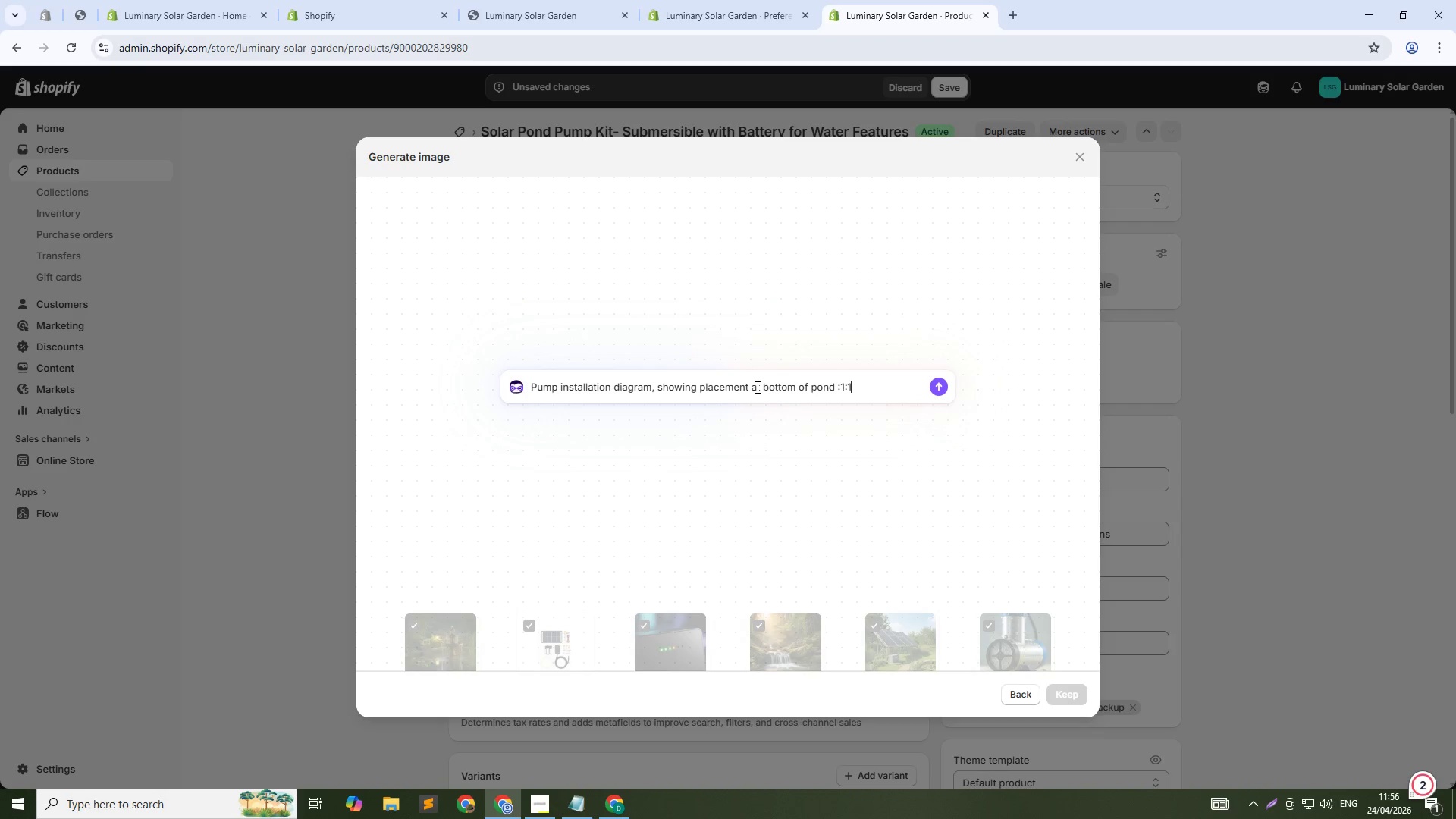 
 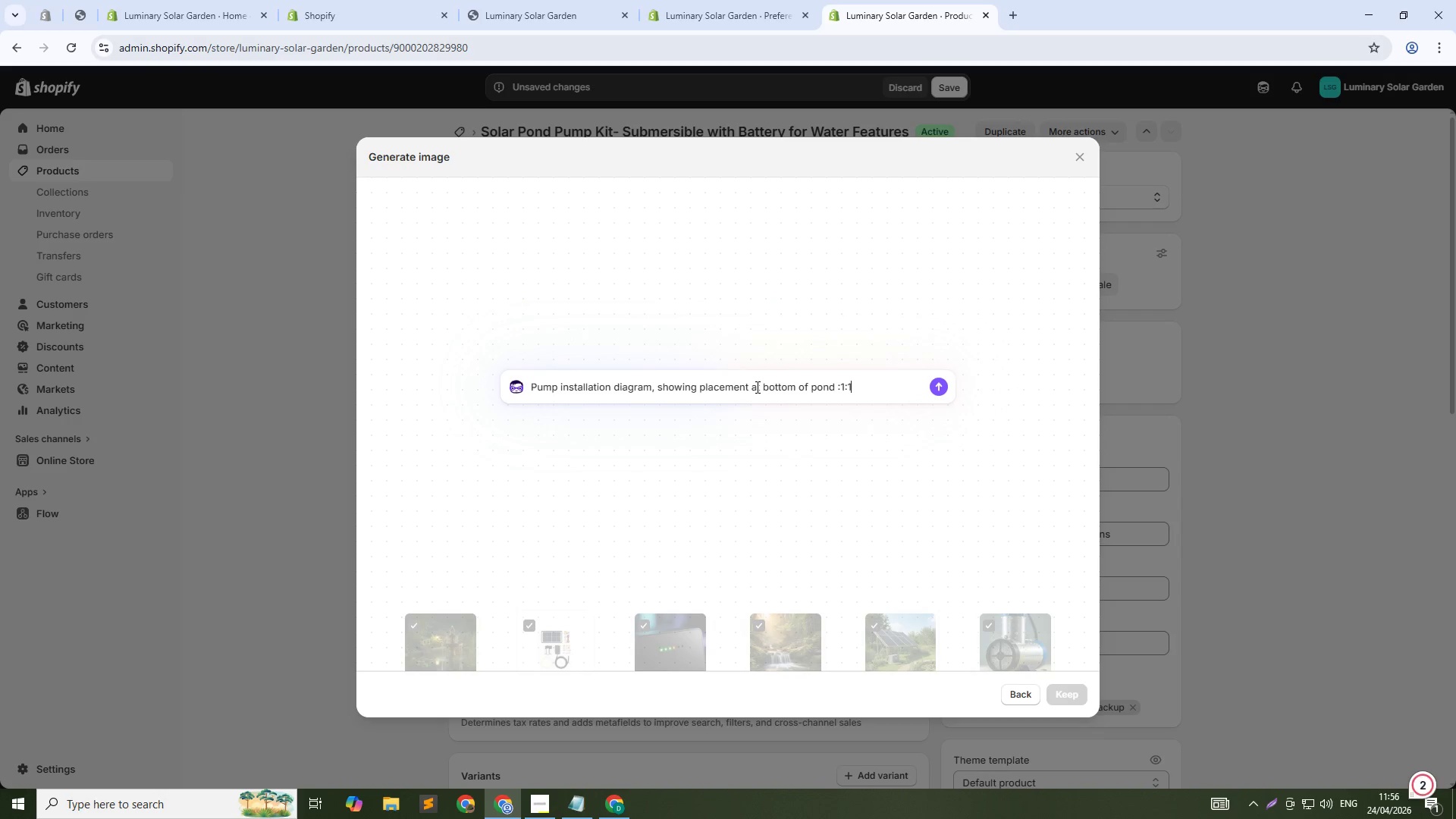 
key(Enter)
 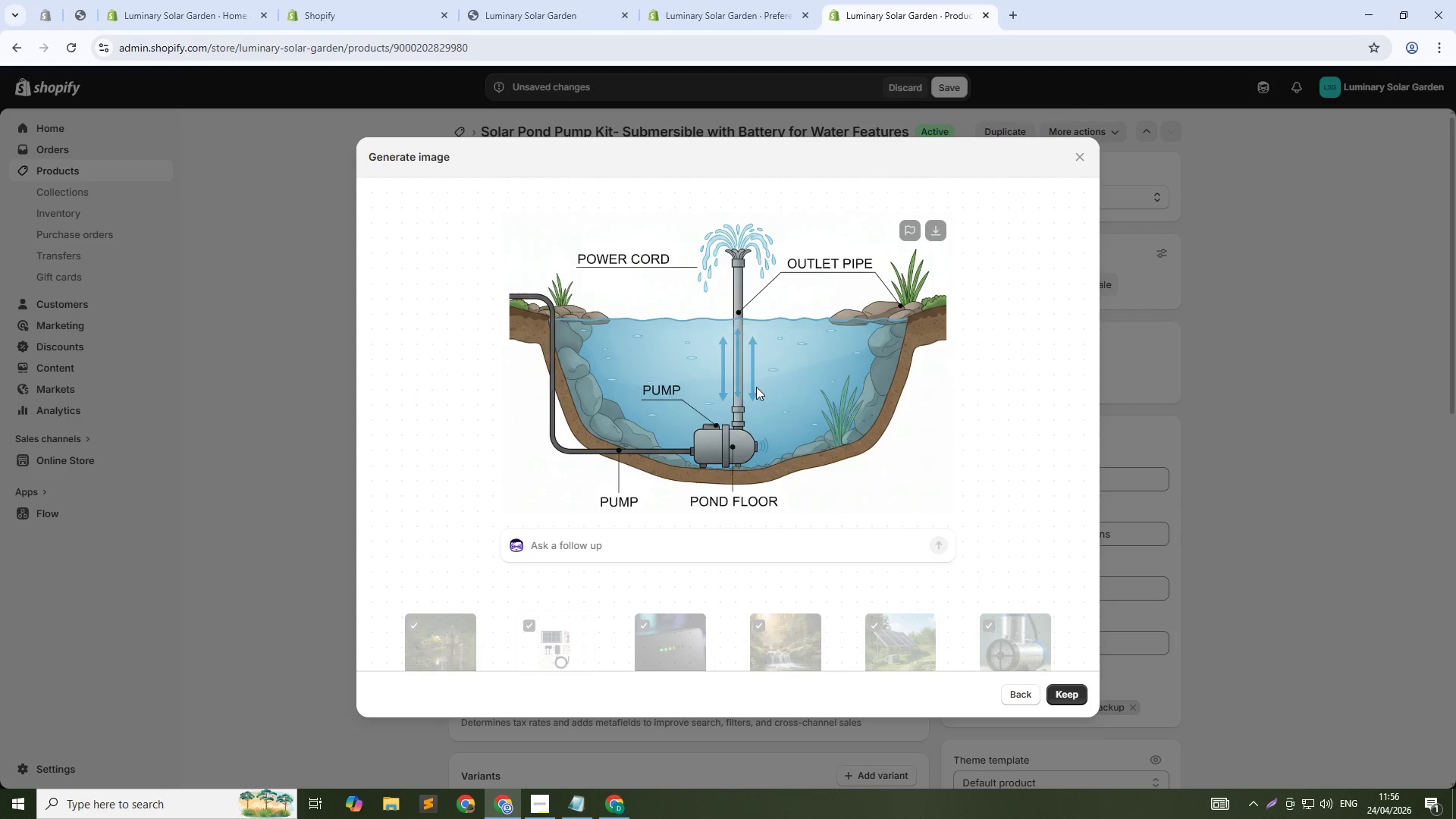 
wait(34.02)
 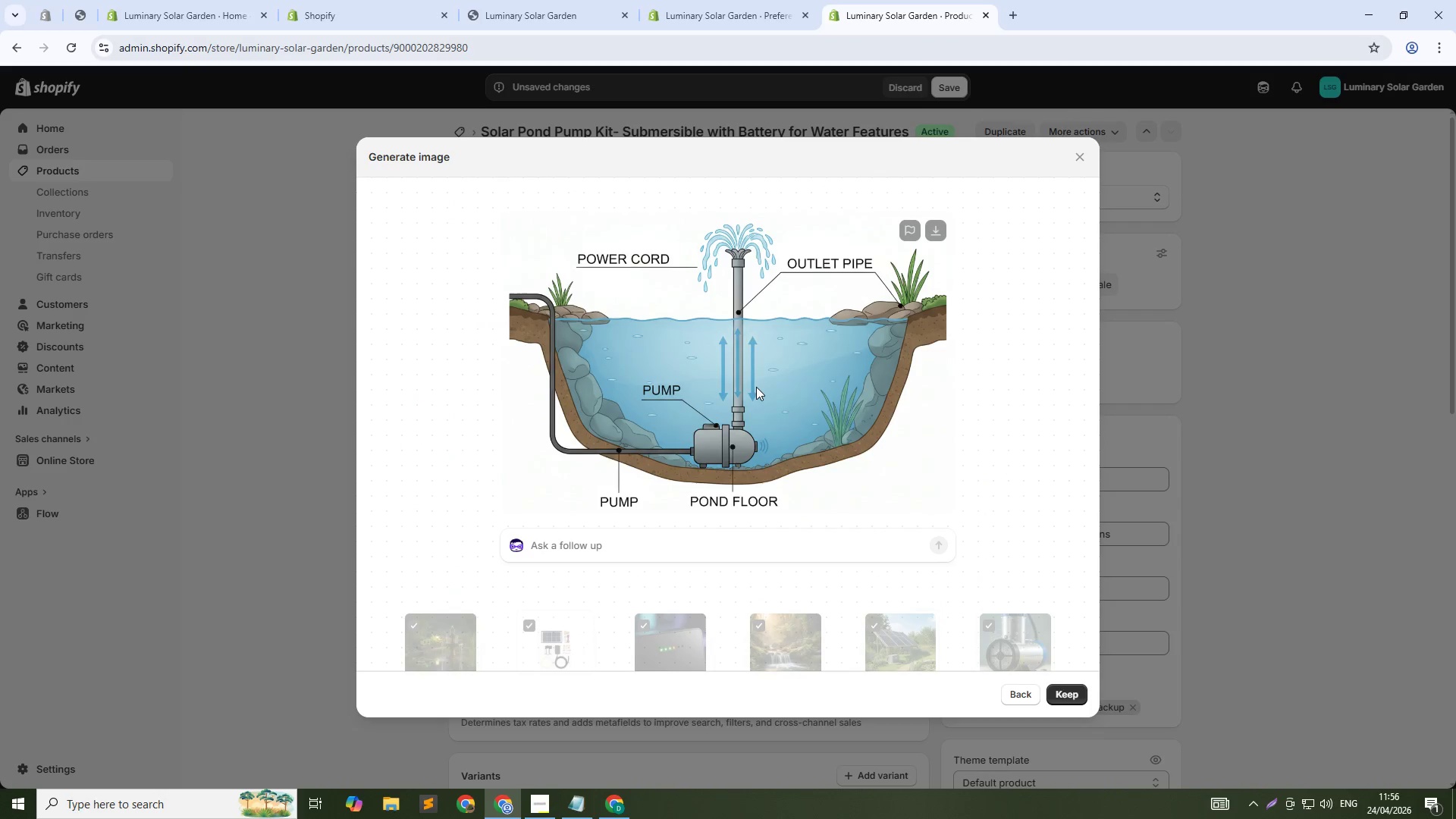 
left_click([1073, 697])
 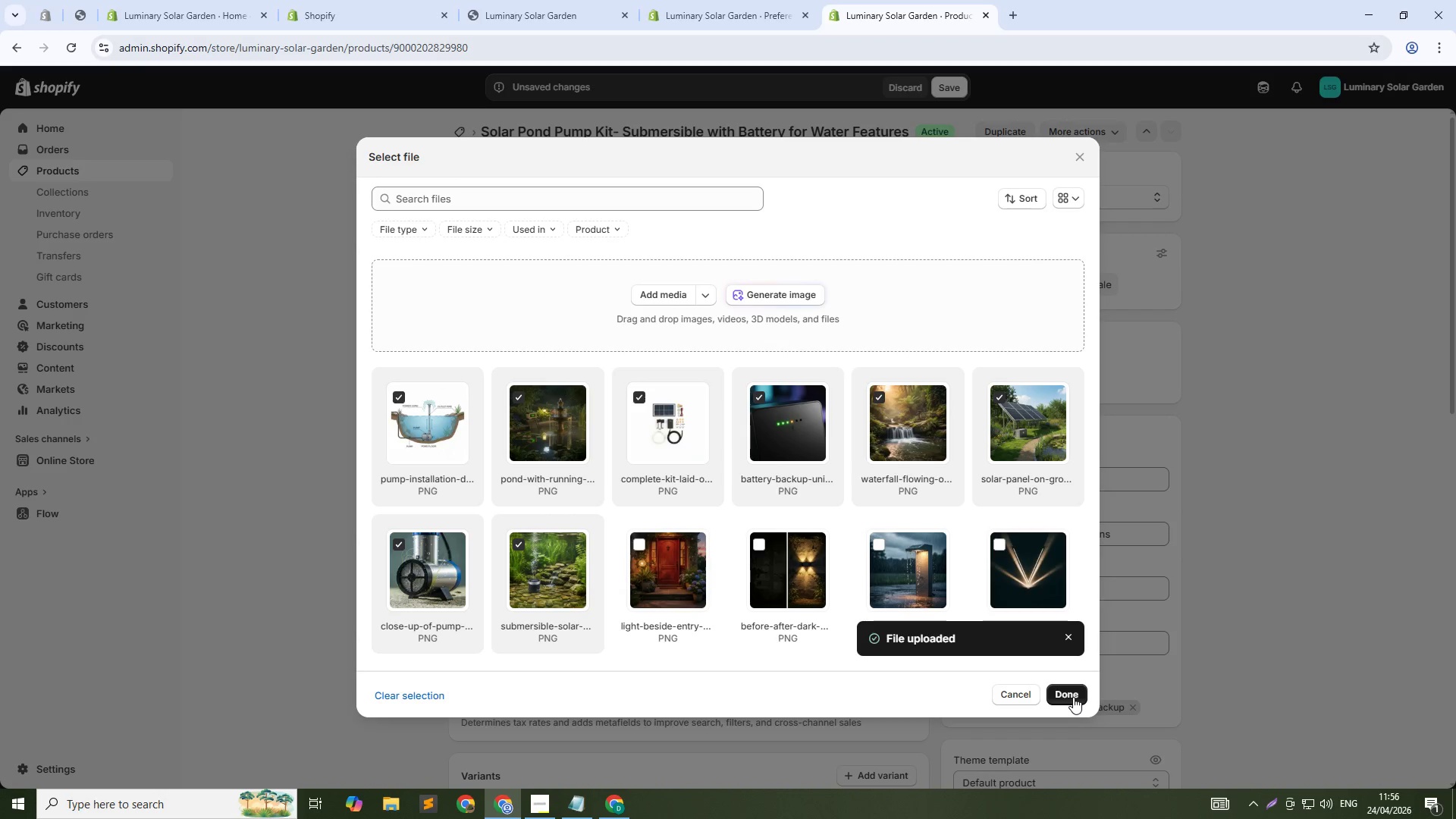 
wait(22.44)
 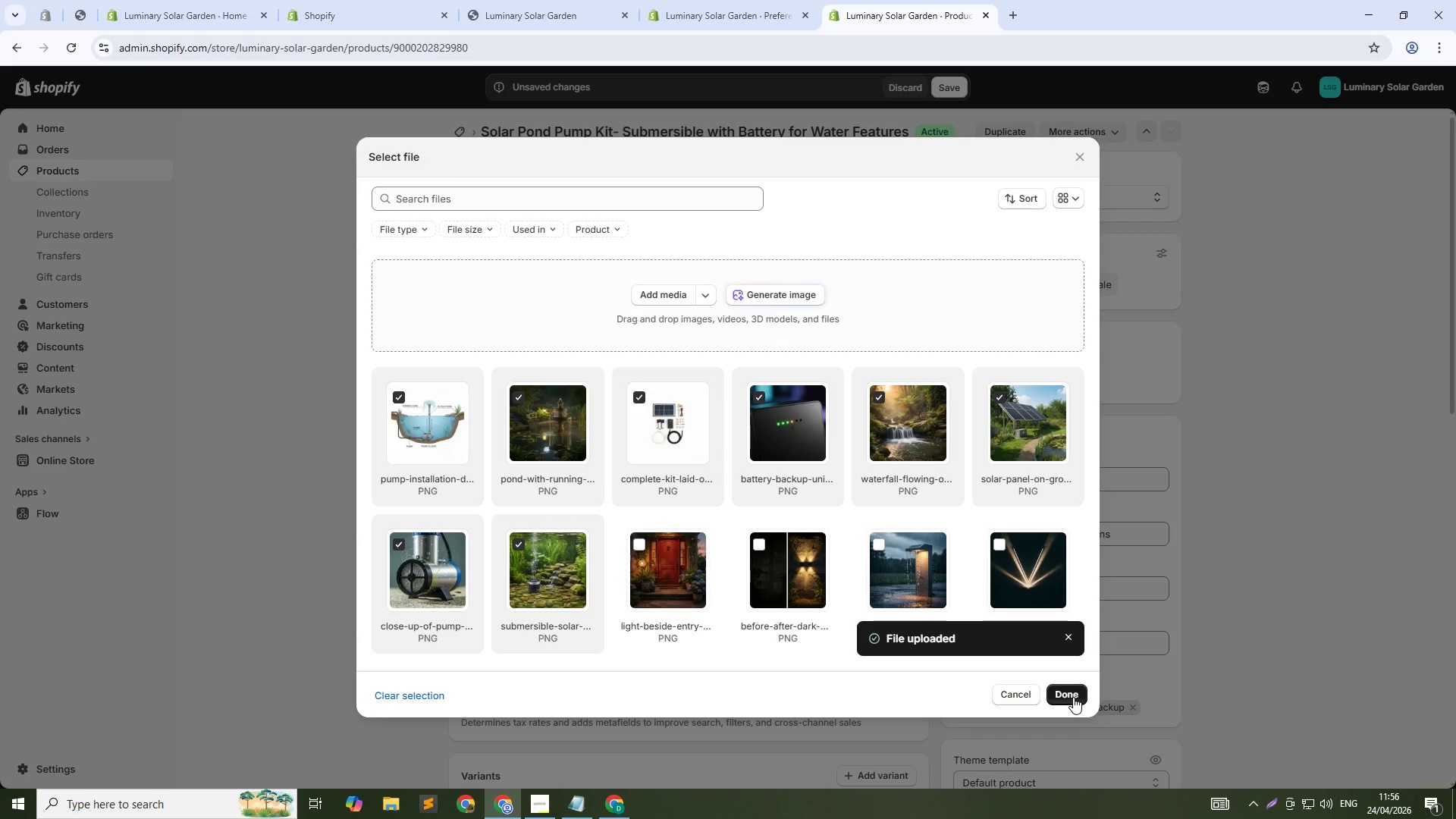 
left_click([1075, 689])
 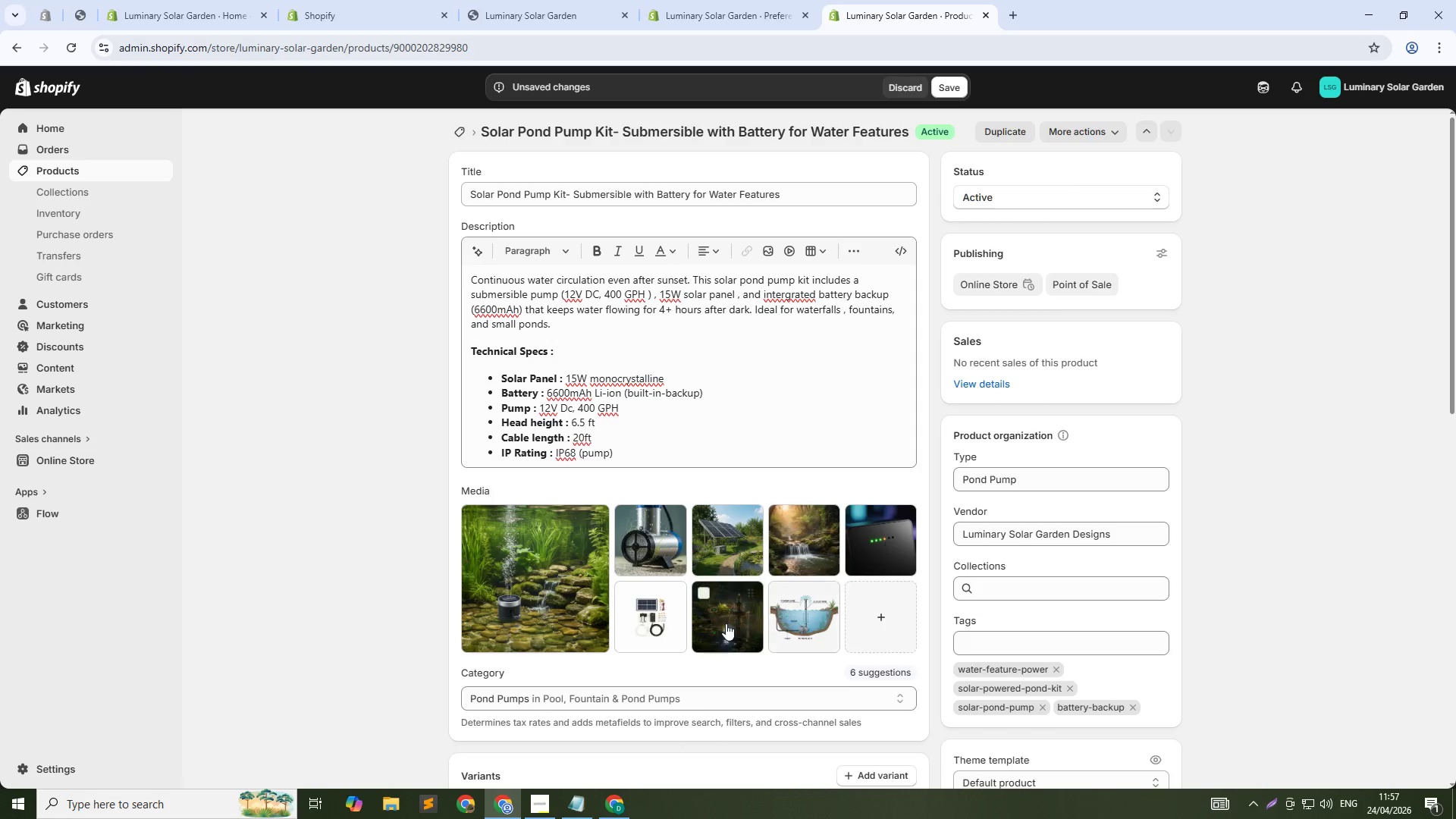 
left_click([907, 623])
 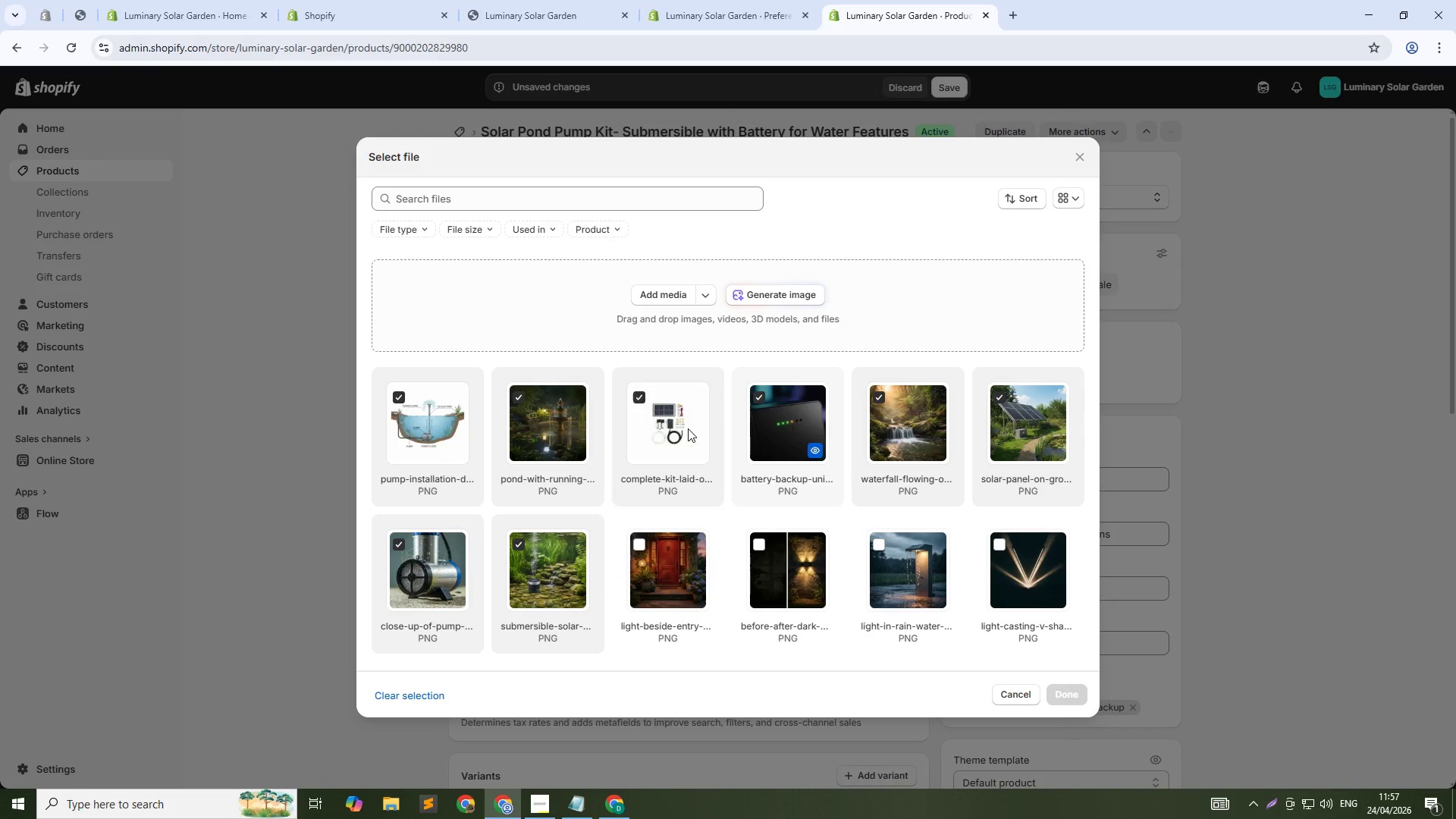 
left_click([760, 284])
 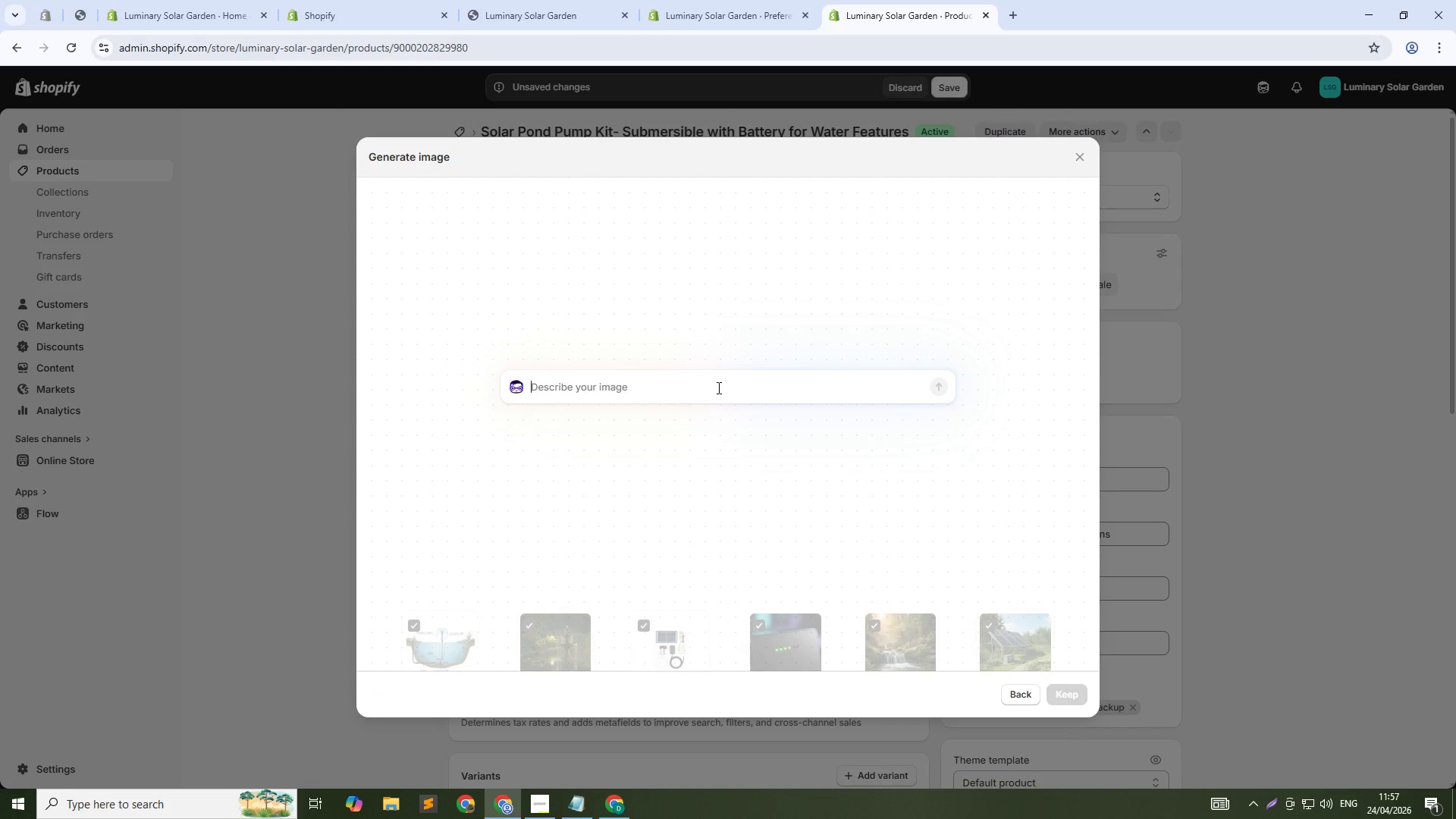 
left_click([713, 398])
 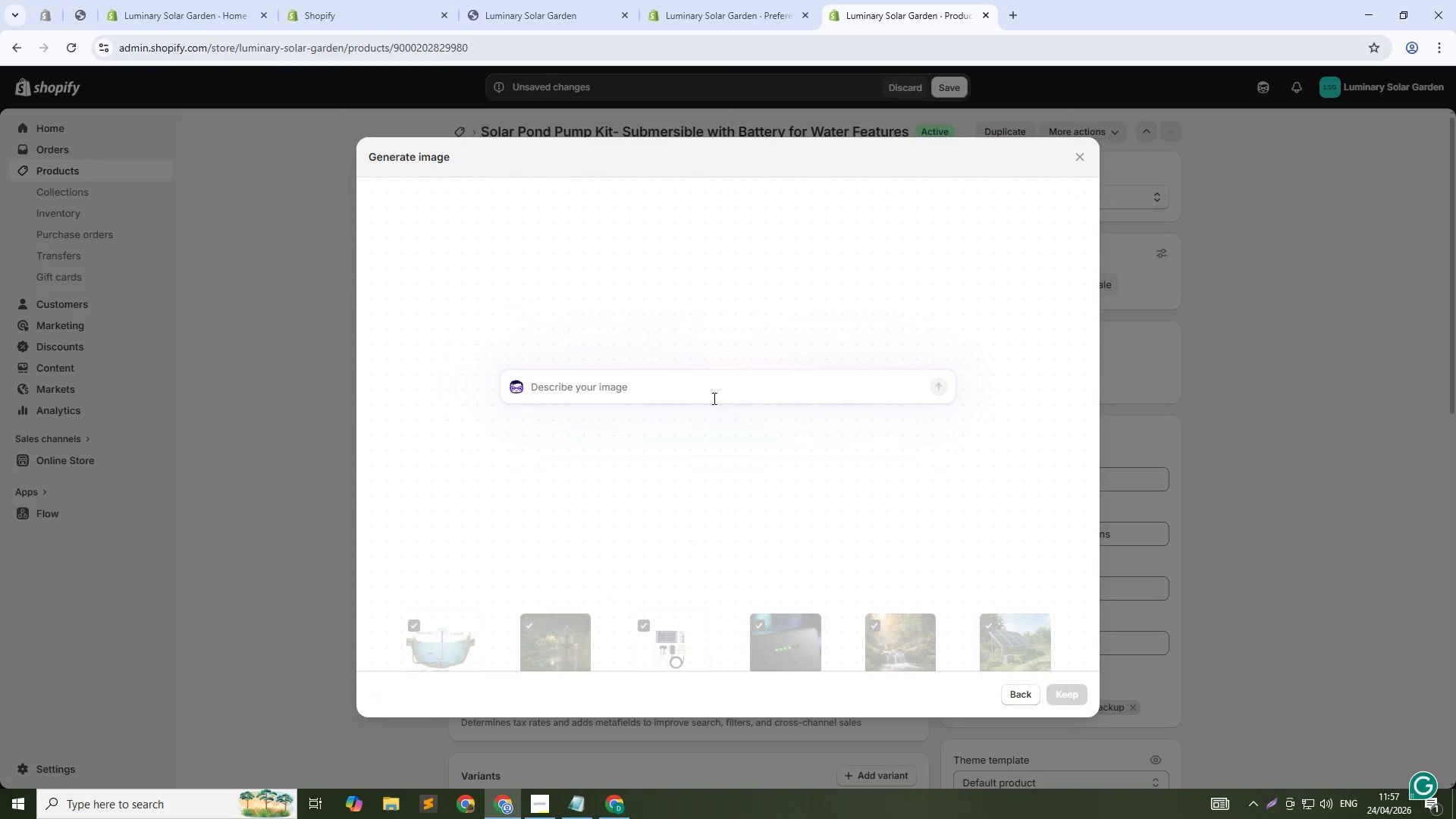 
type(Before/after : stable )
 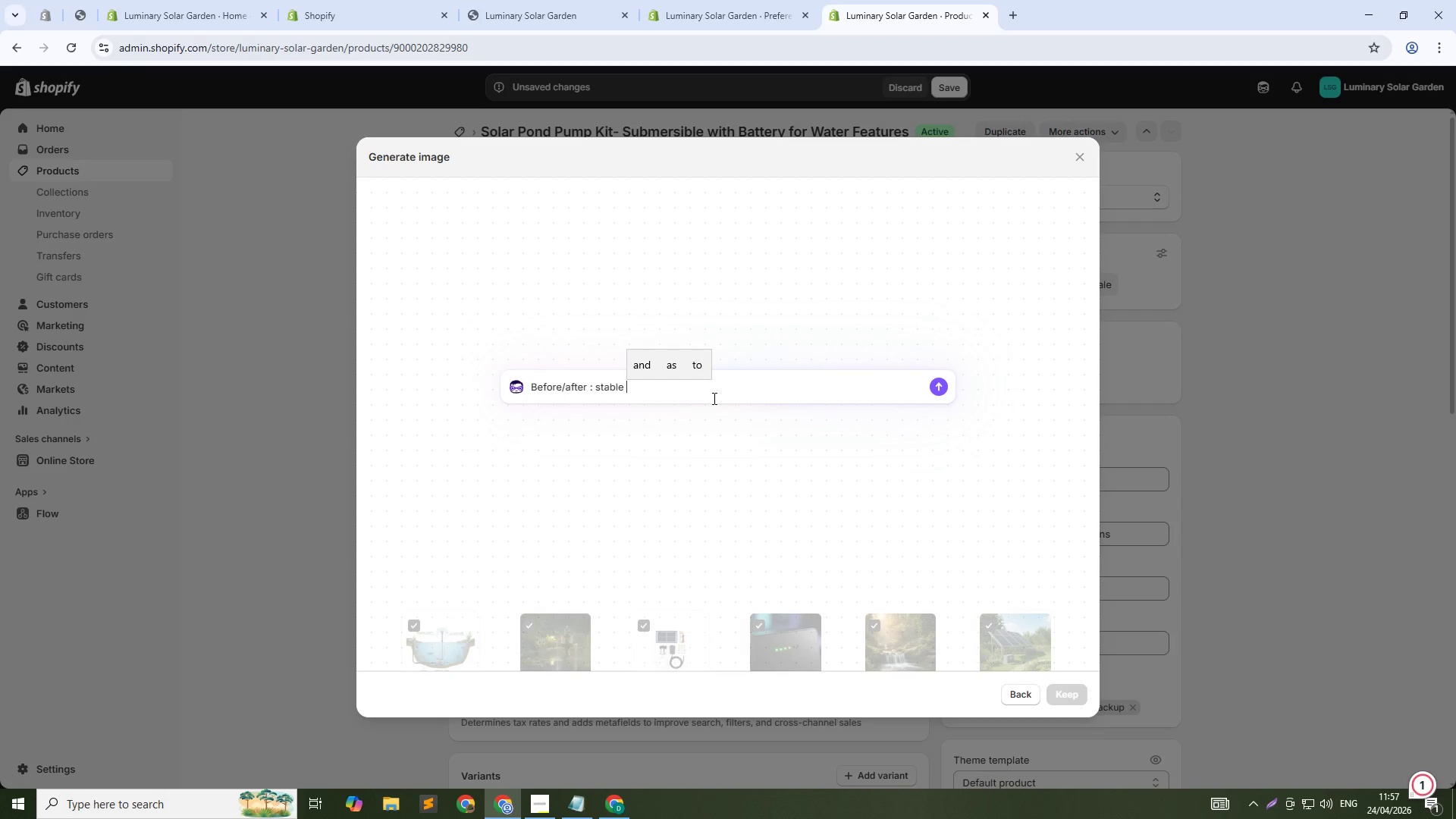 
wait(20.55)
 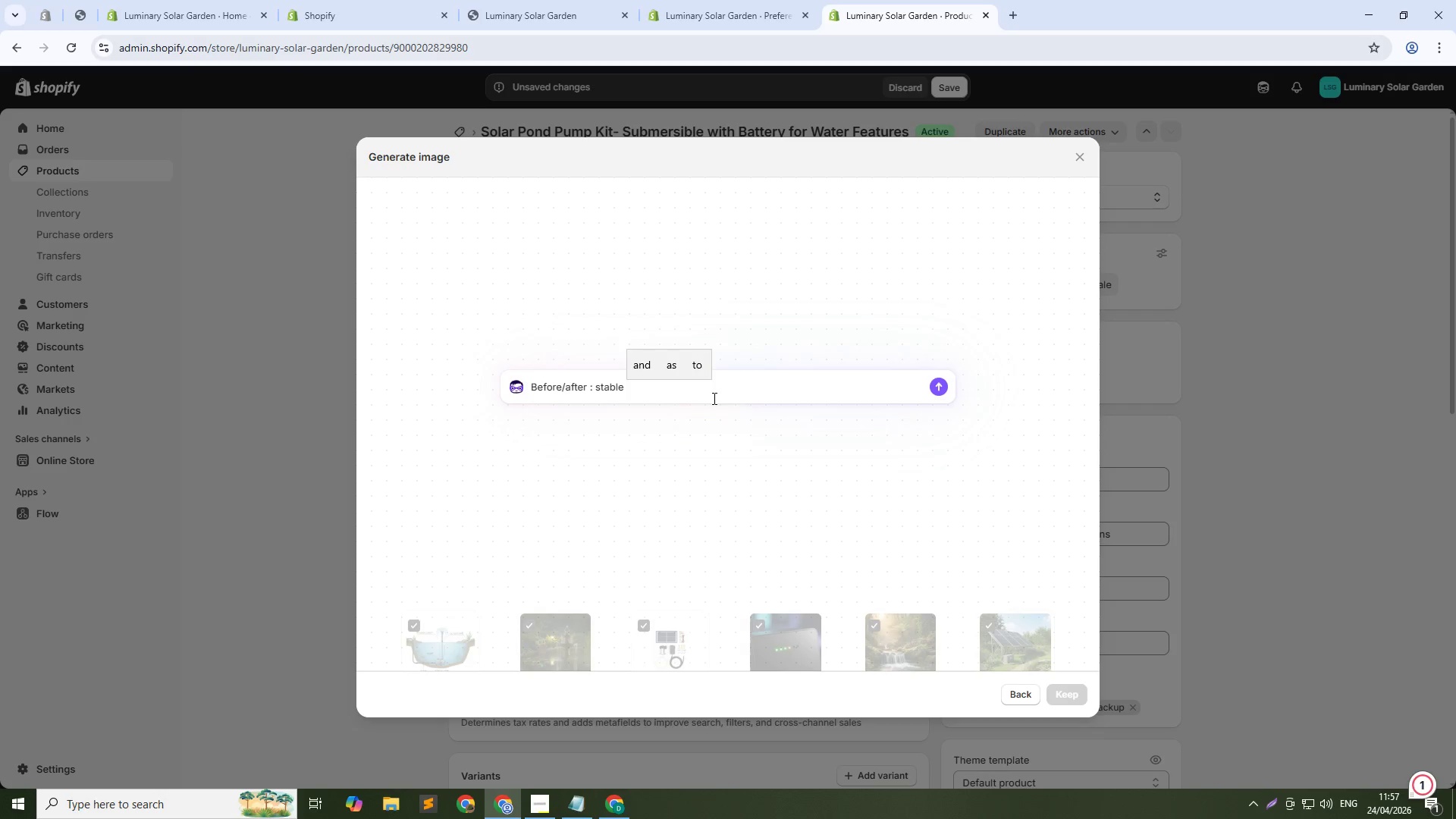 
type(pond vs circulting water with fountain, split screen , 1:1)
 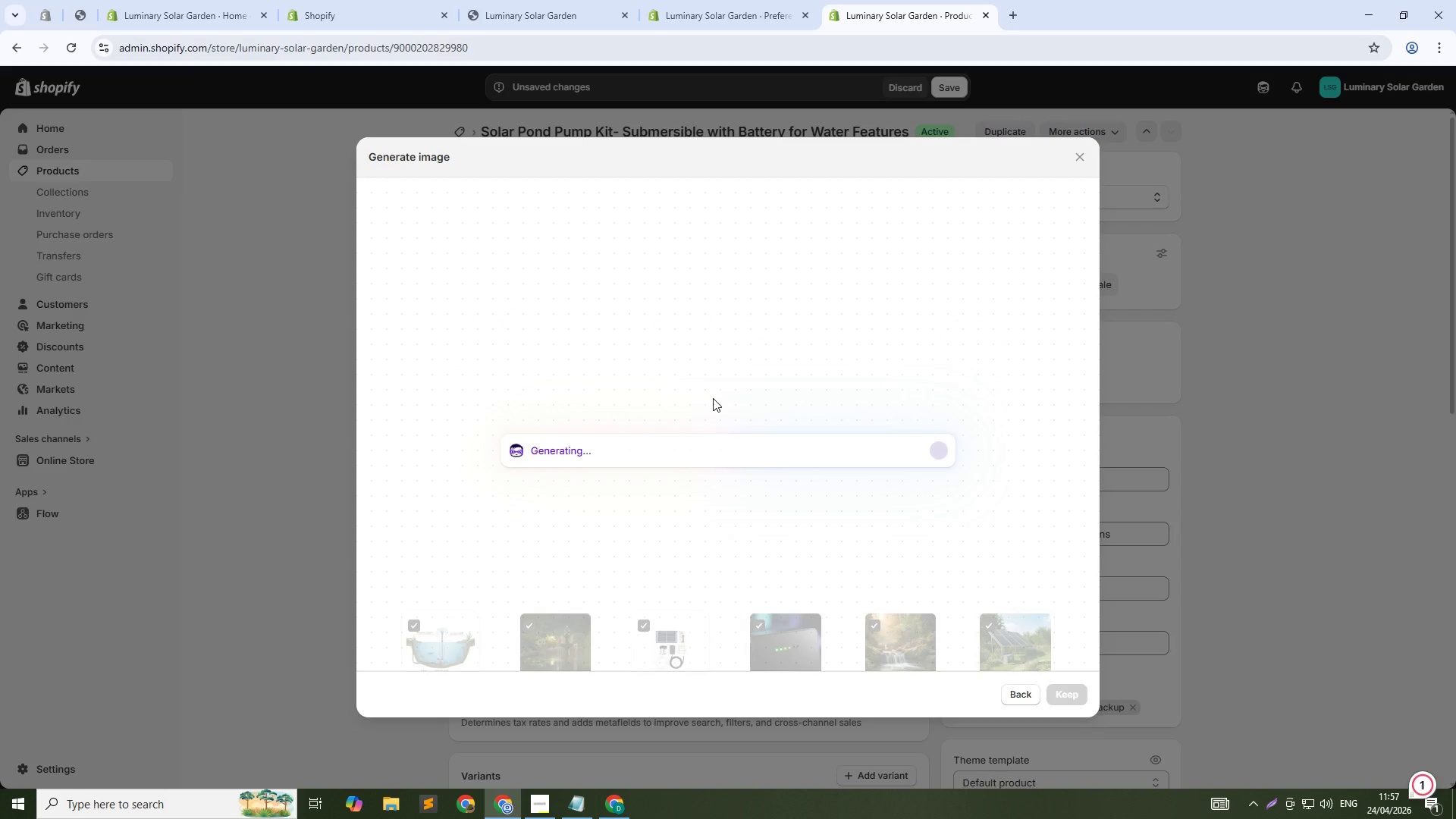 
key(Enter)
 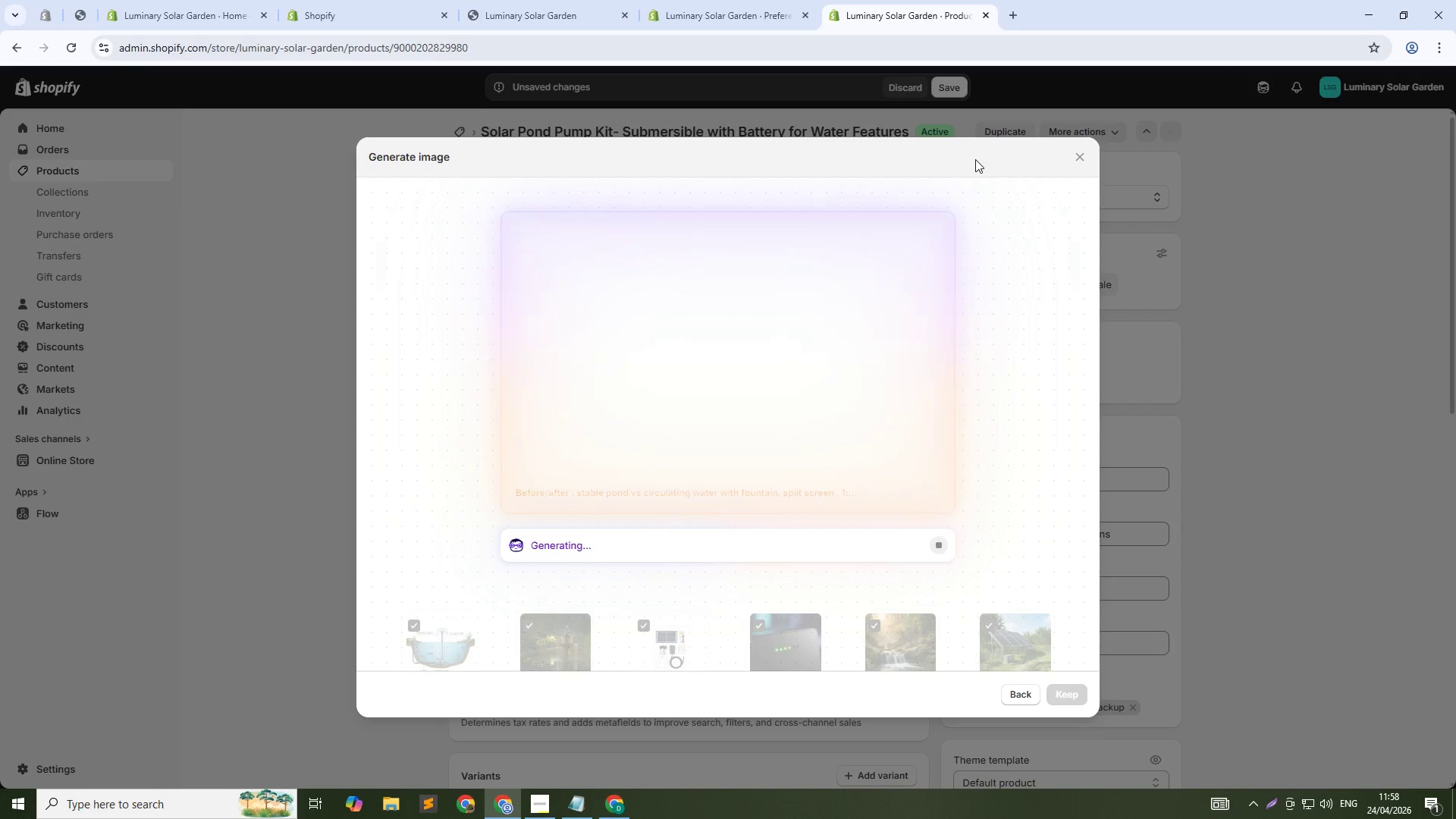 
wait(33.47)
 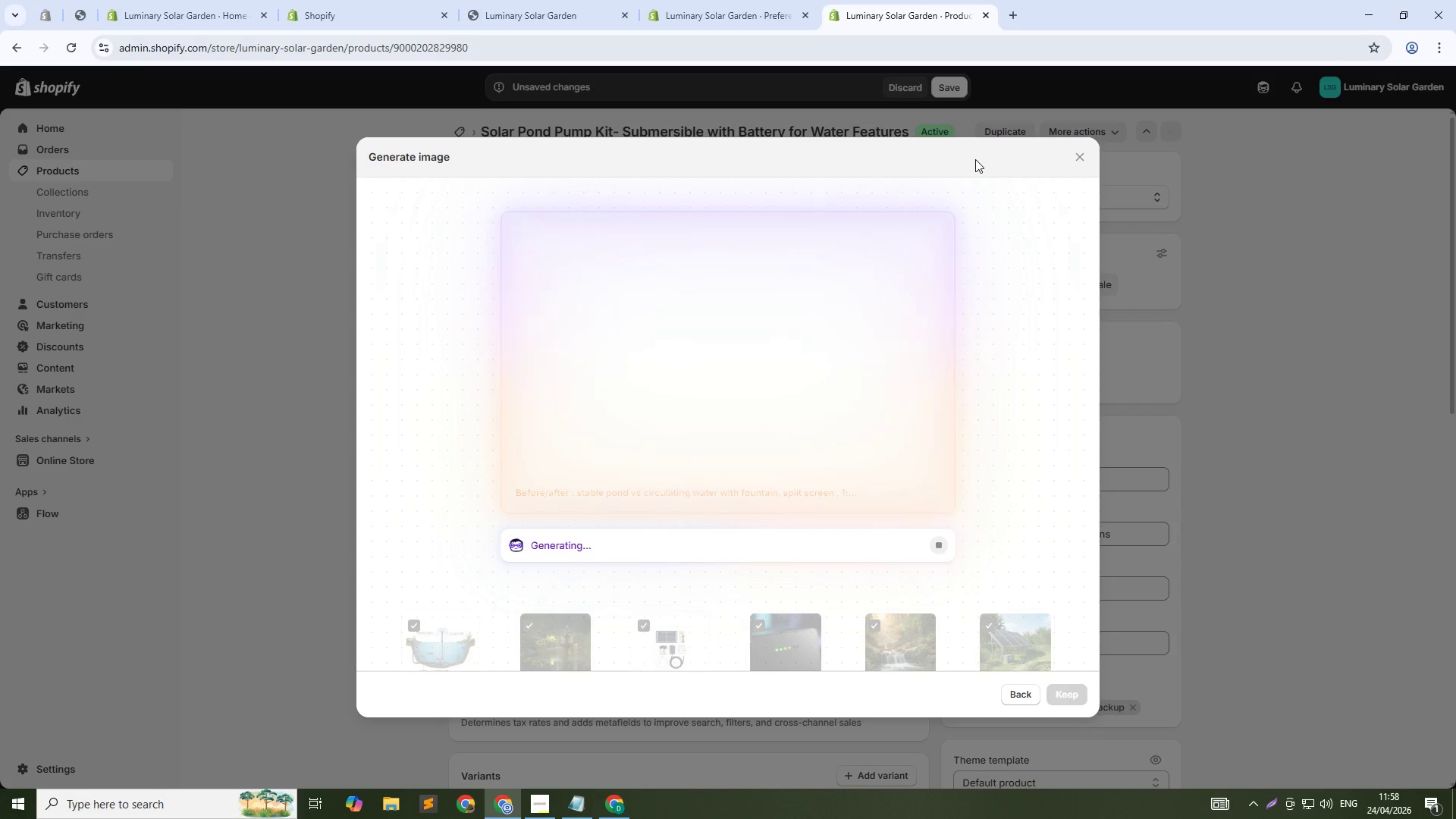 
left_click([1085, 695])
 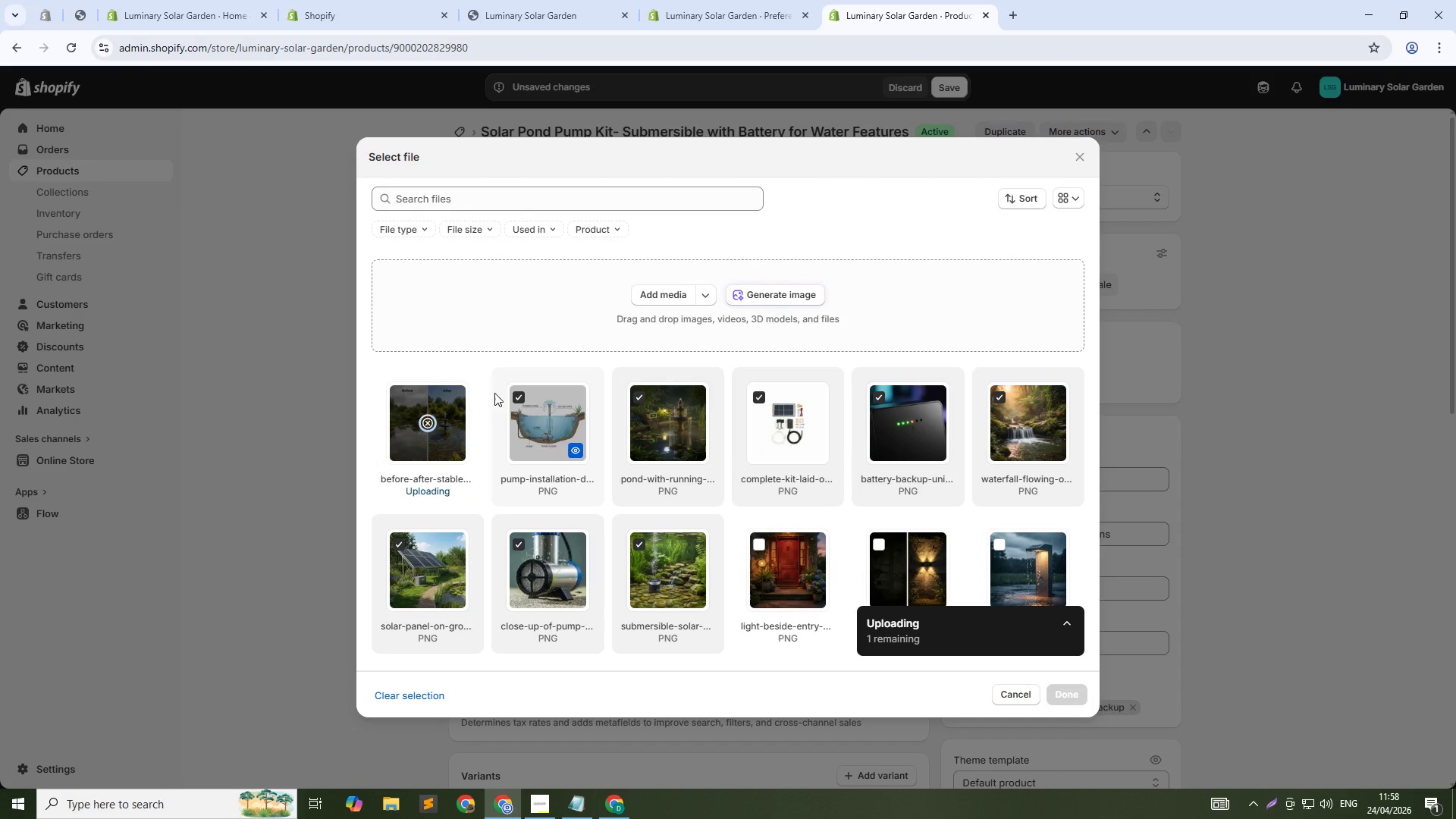 
wait(8.09)
 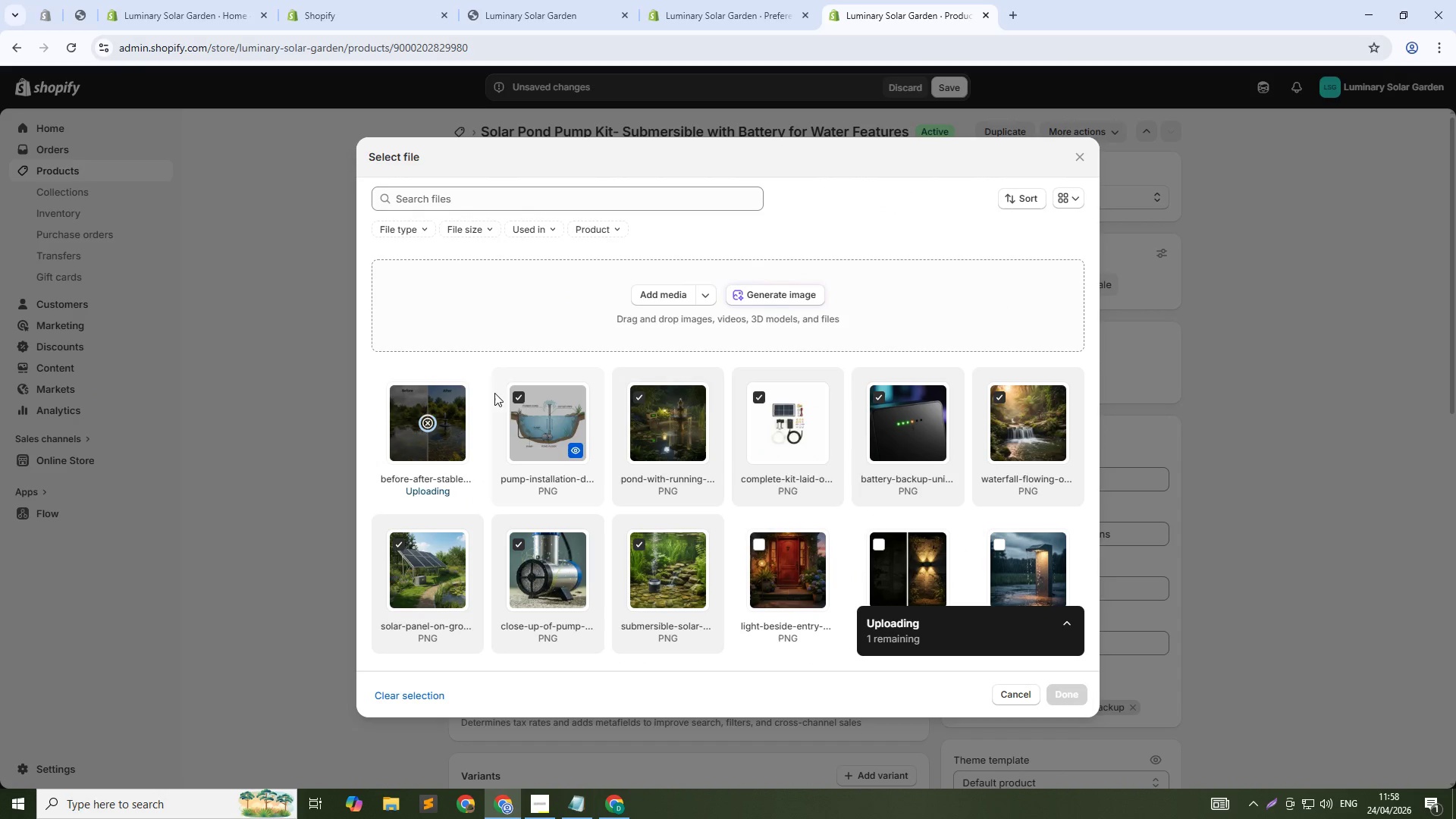 
left_click([1071, 693])
 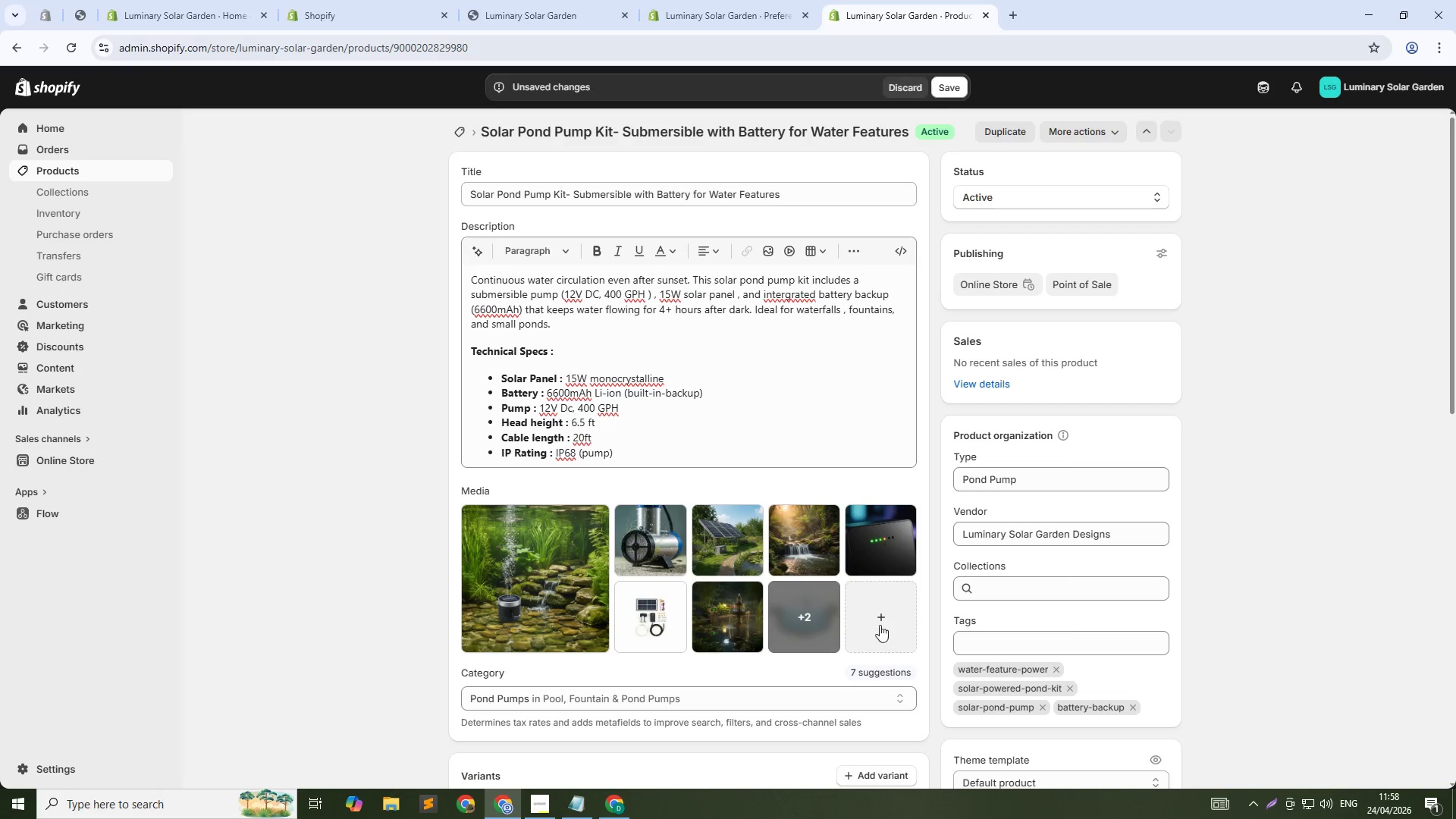 
left_click([808, 601])
 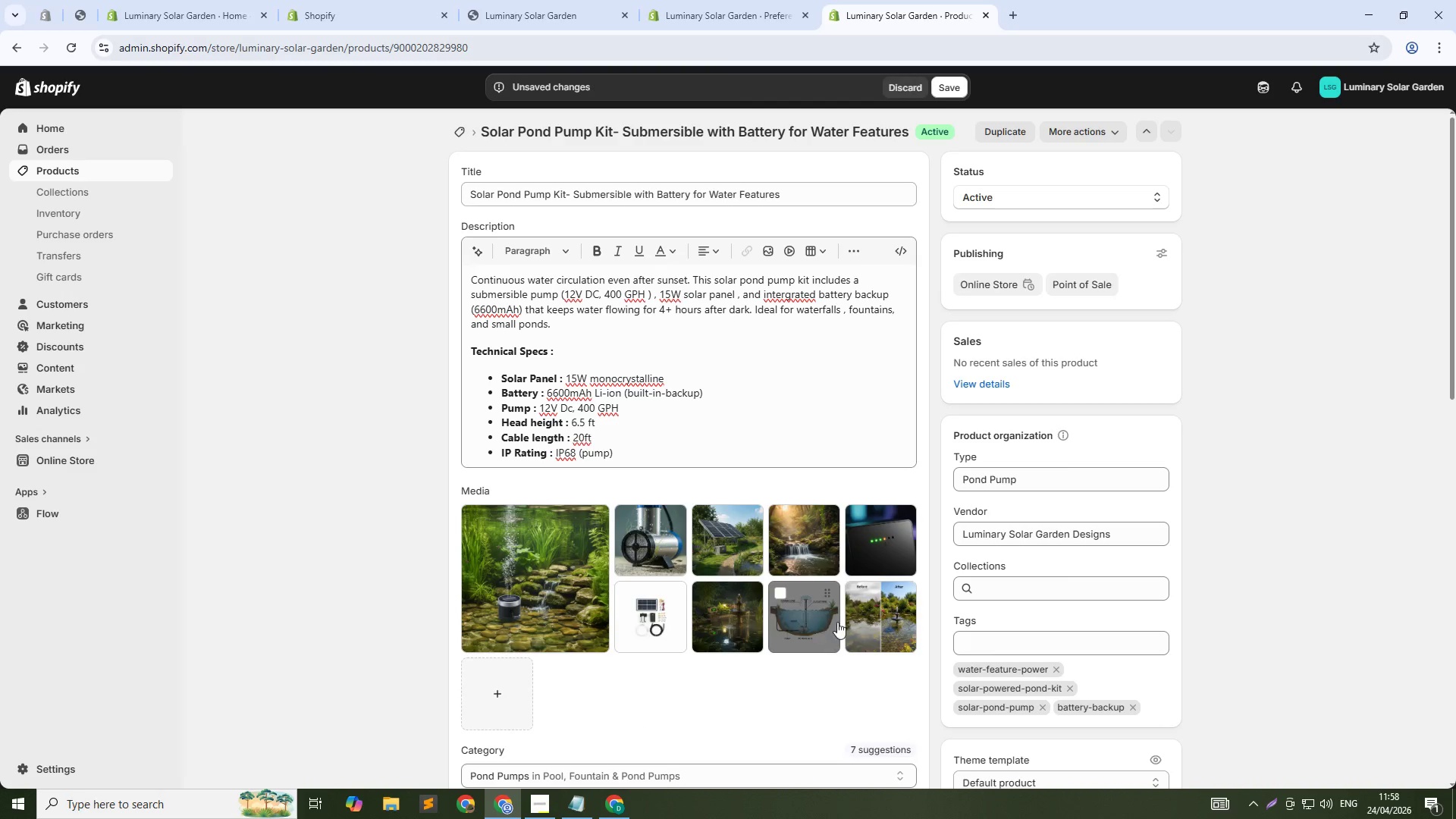 
left_click([482, 703])
 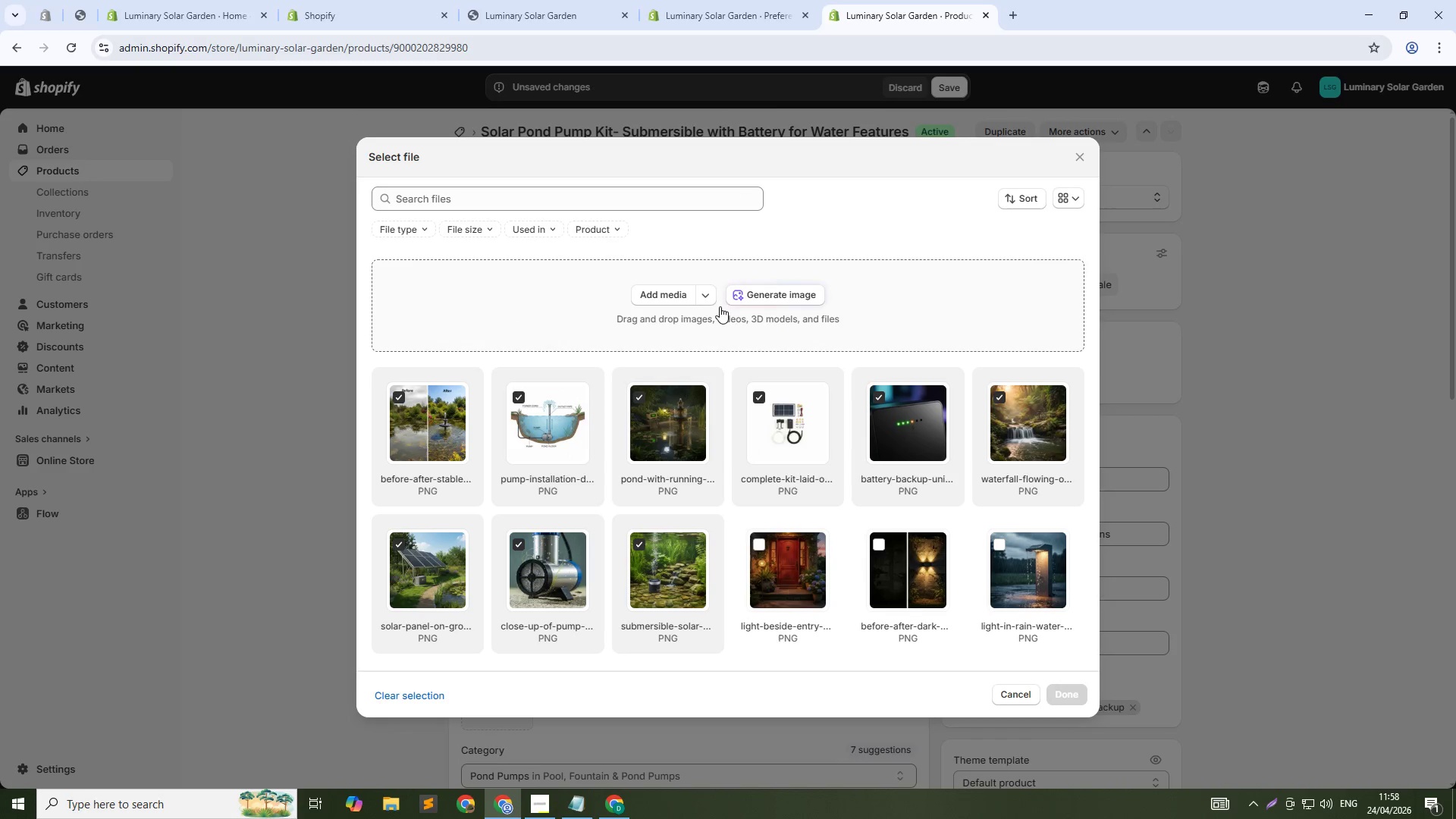 
left_click([758, 294])
 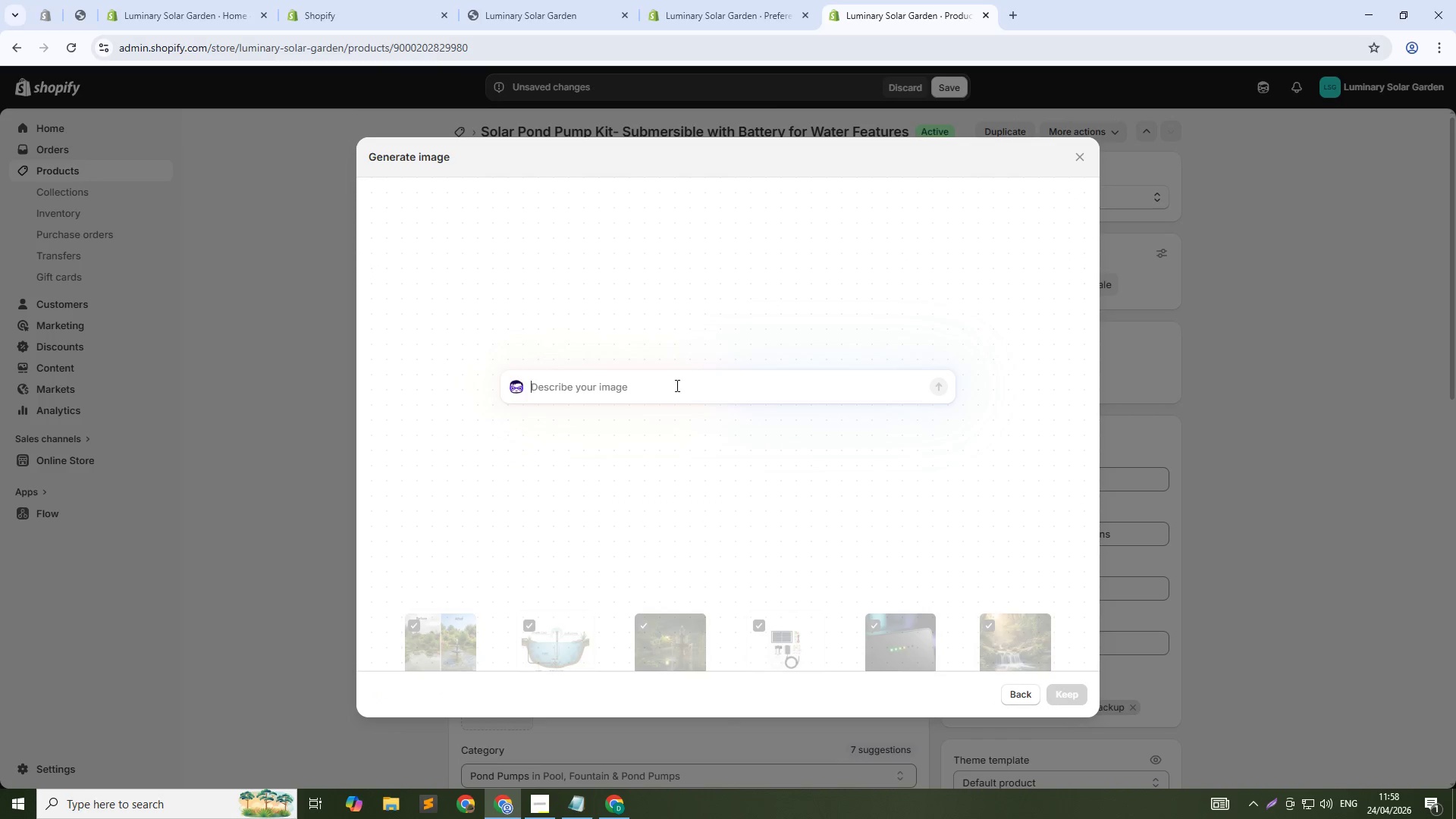 
left_click([673, 388])
 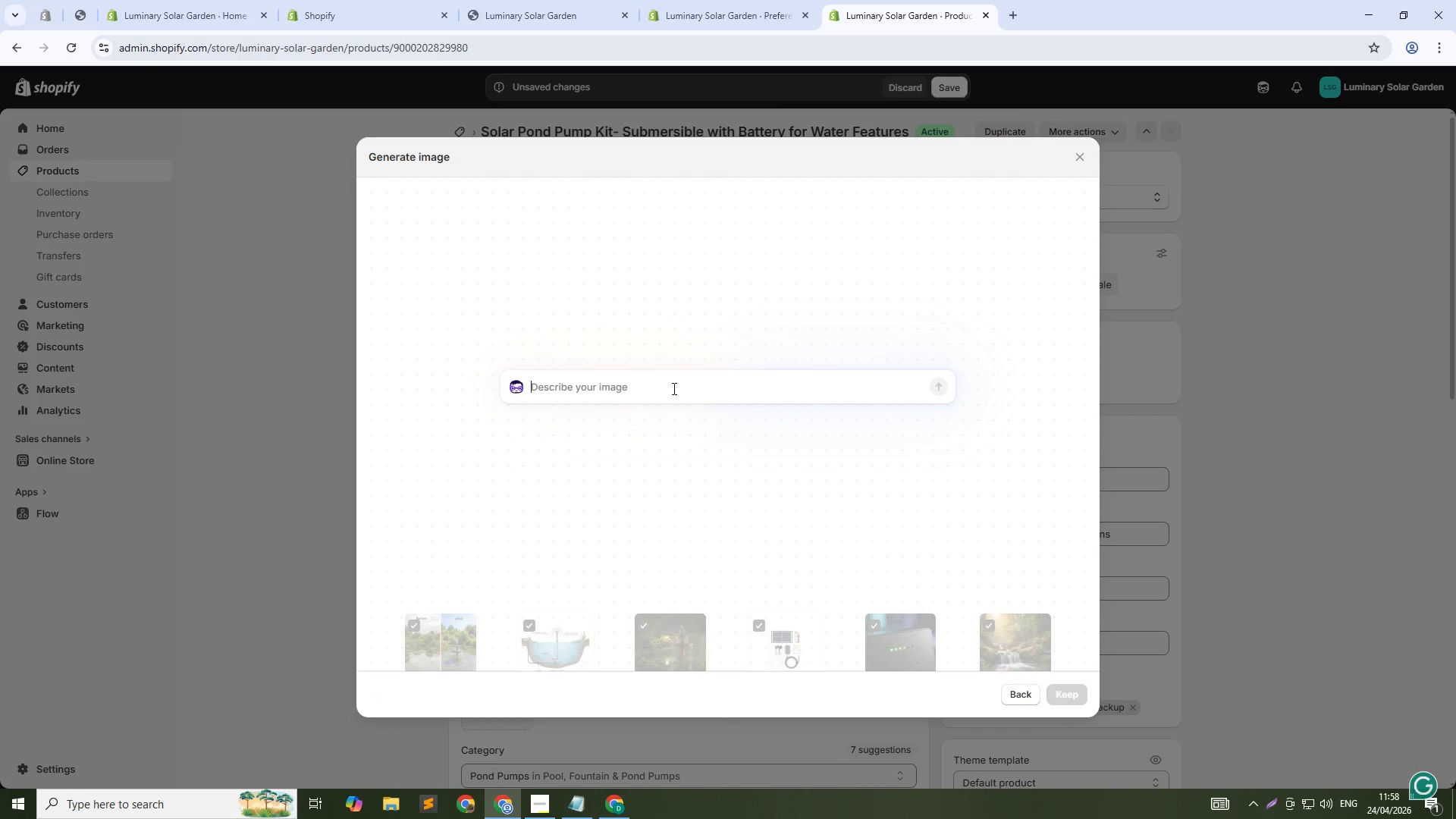 
type(Before / after : stable pond vs circulting water with fountain , split screen , 1:!)
 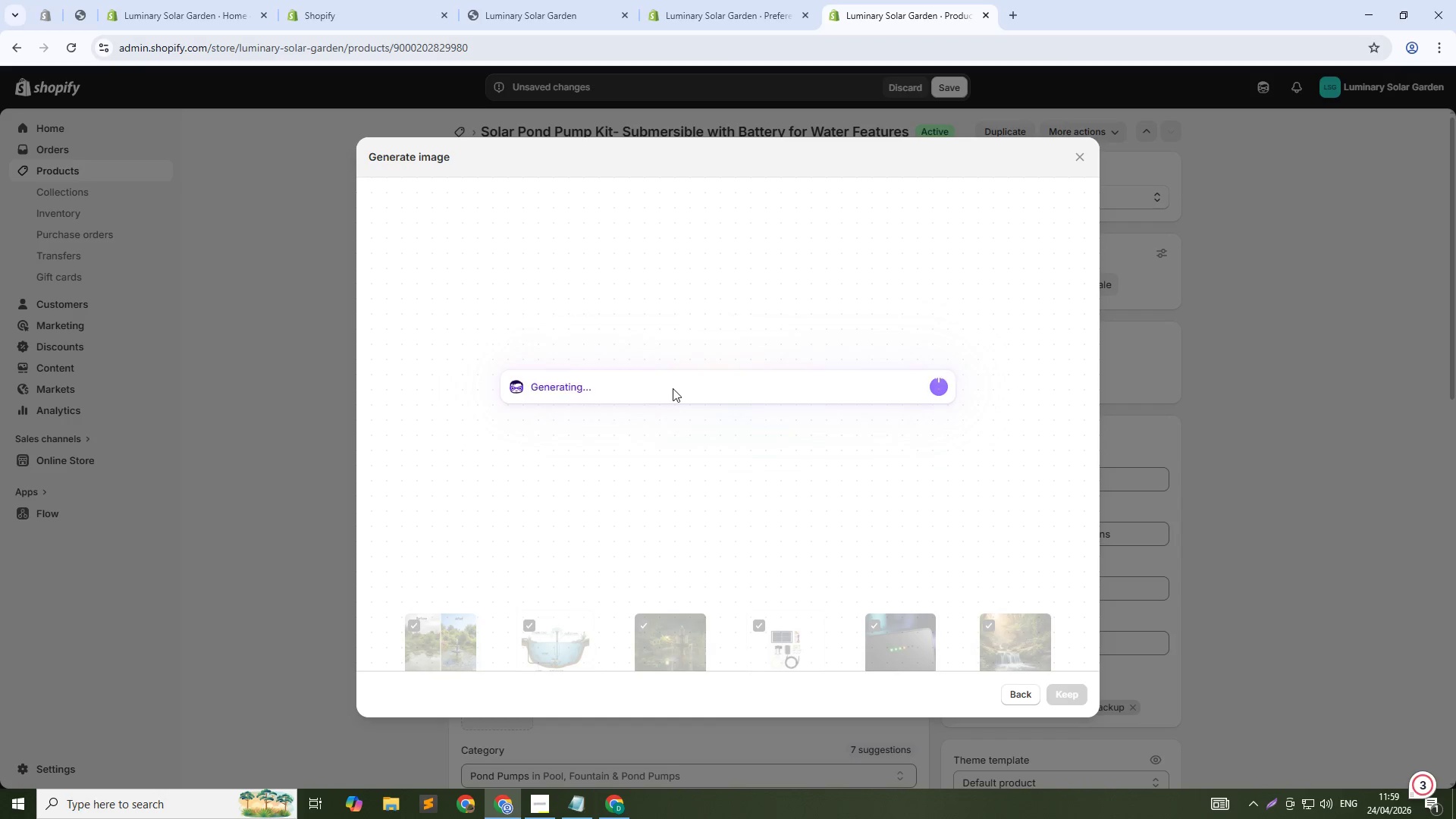 
 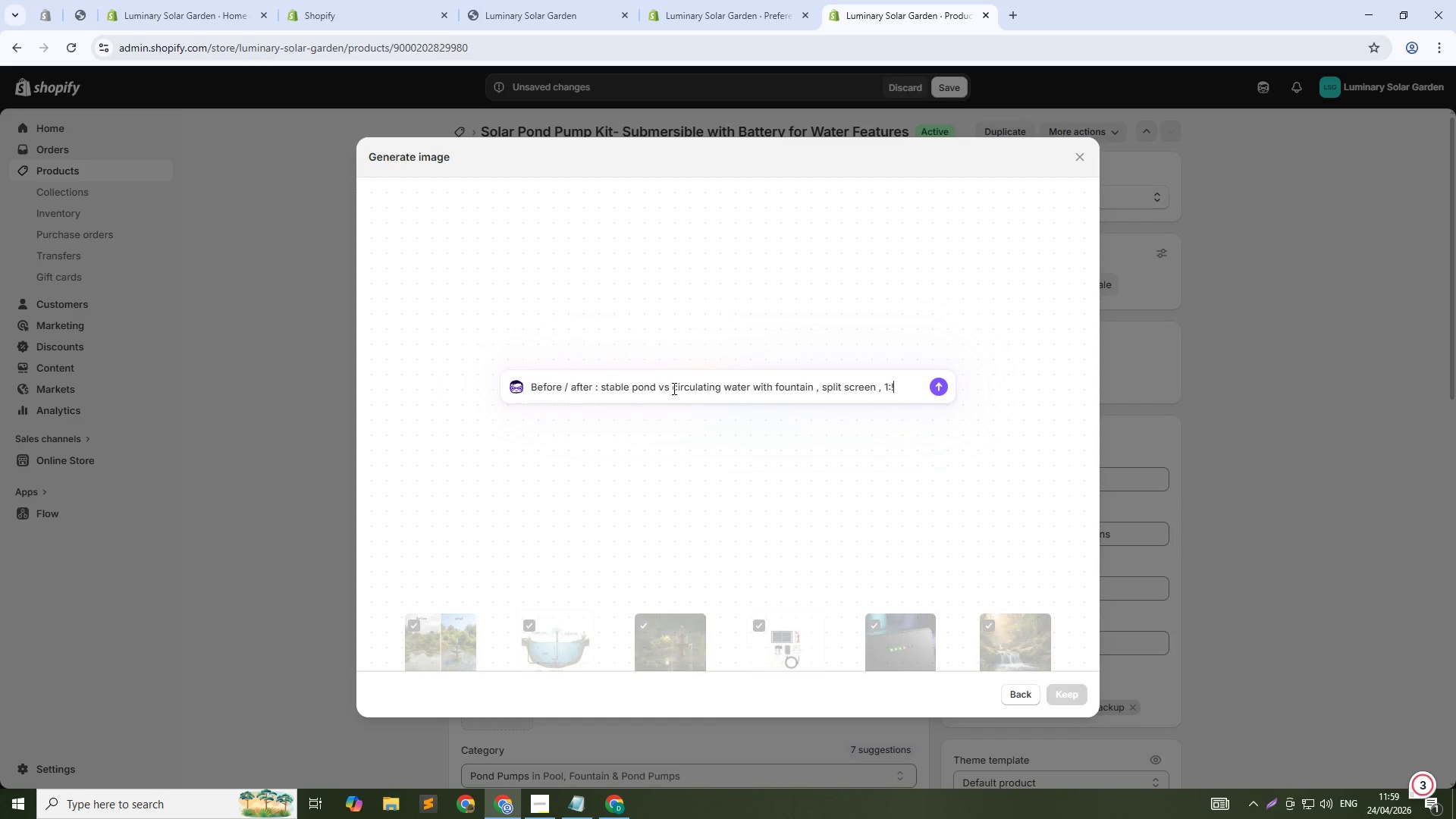 
hold_key(key=Enter, duration=0.38)
 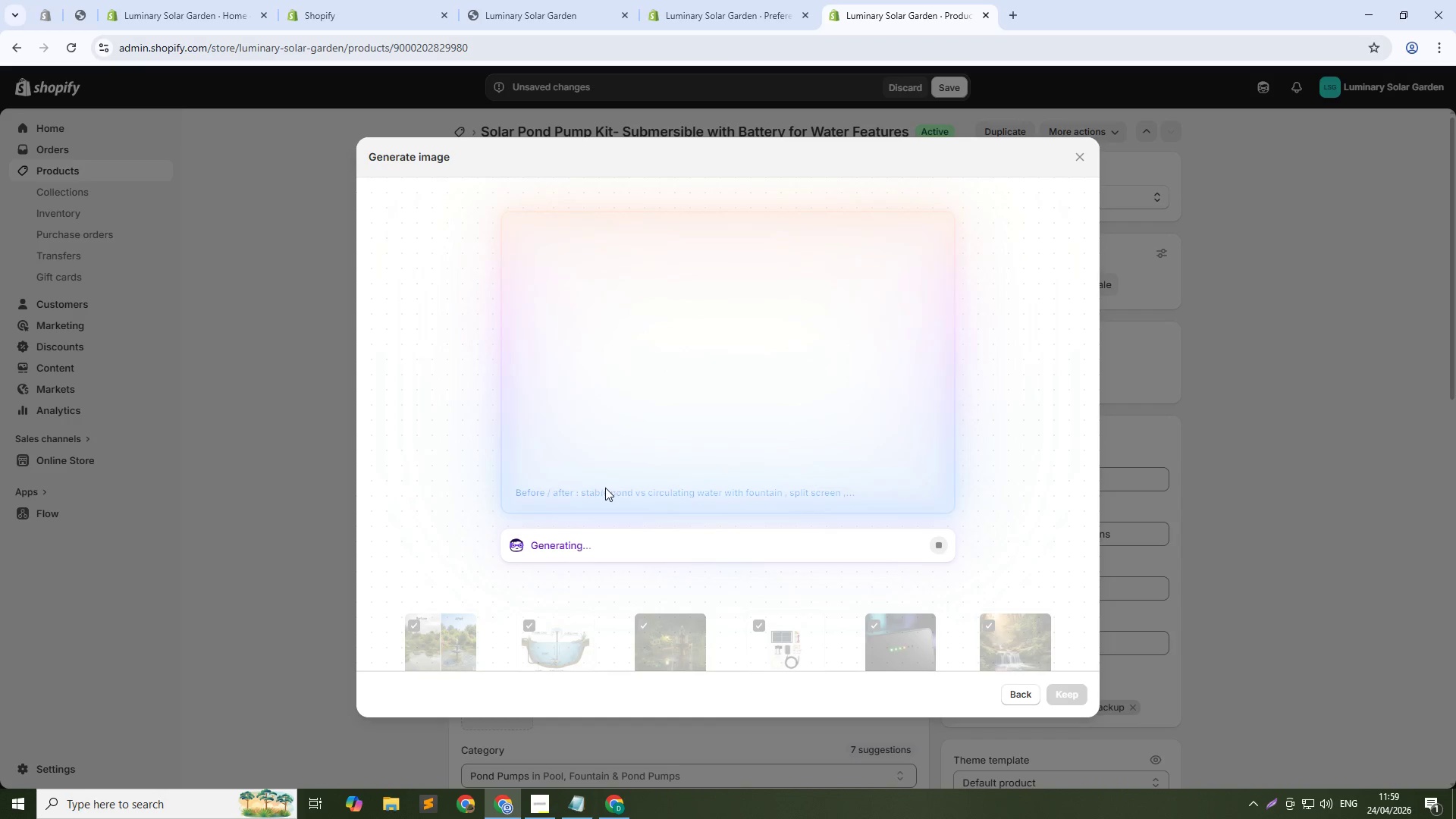 
wait(29.89)
 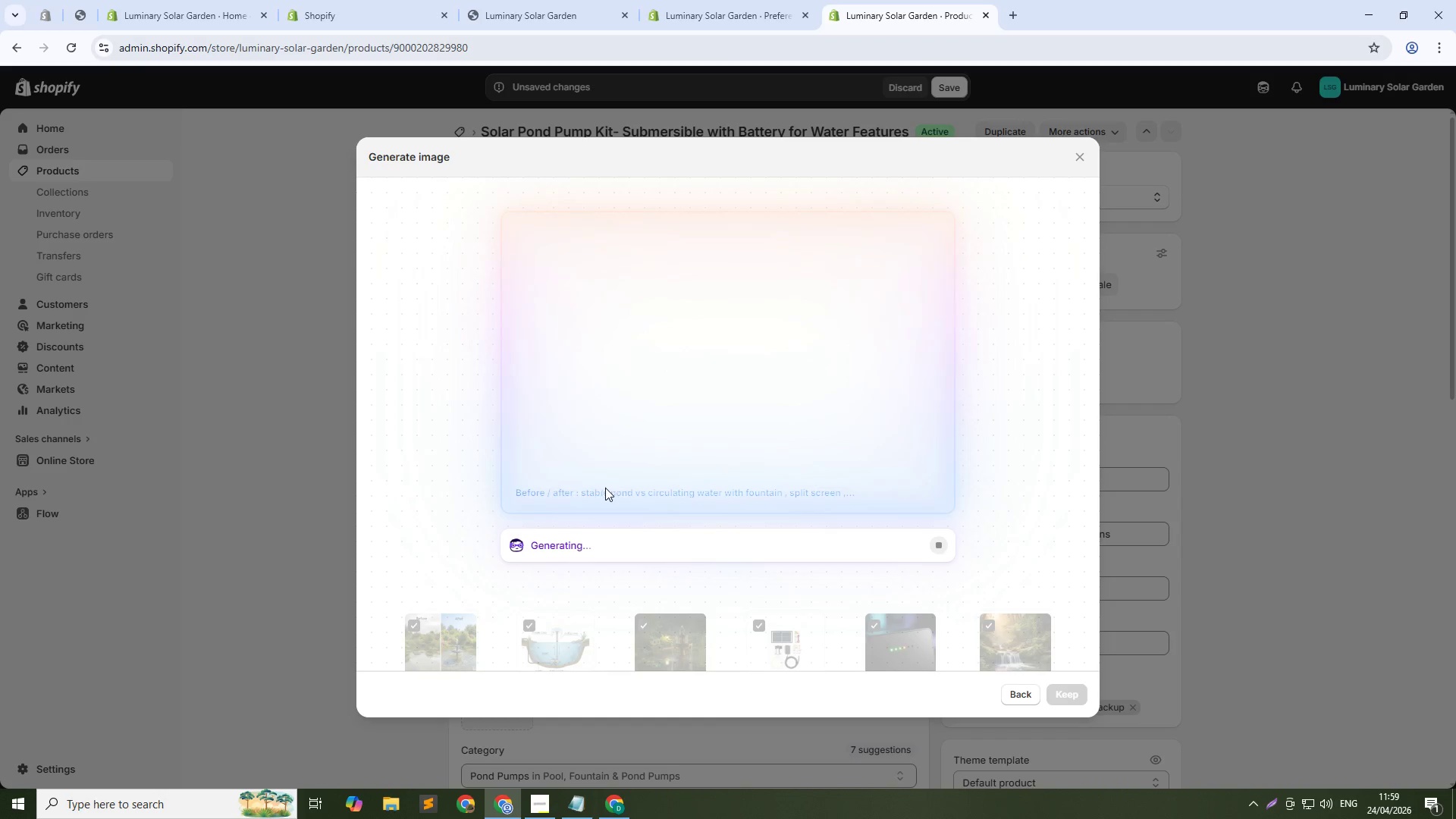 
double_click([554, 548])
 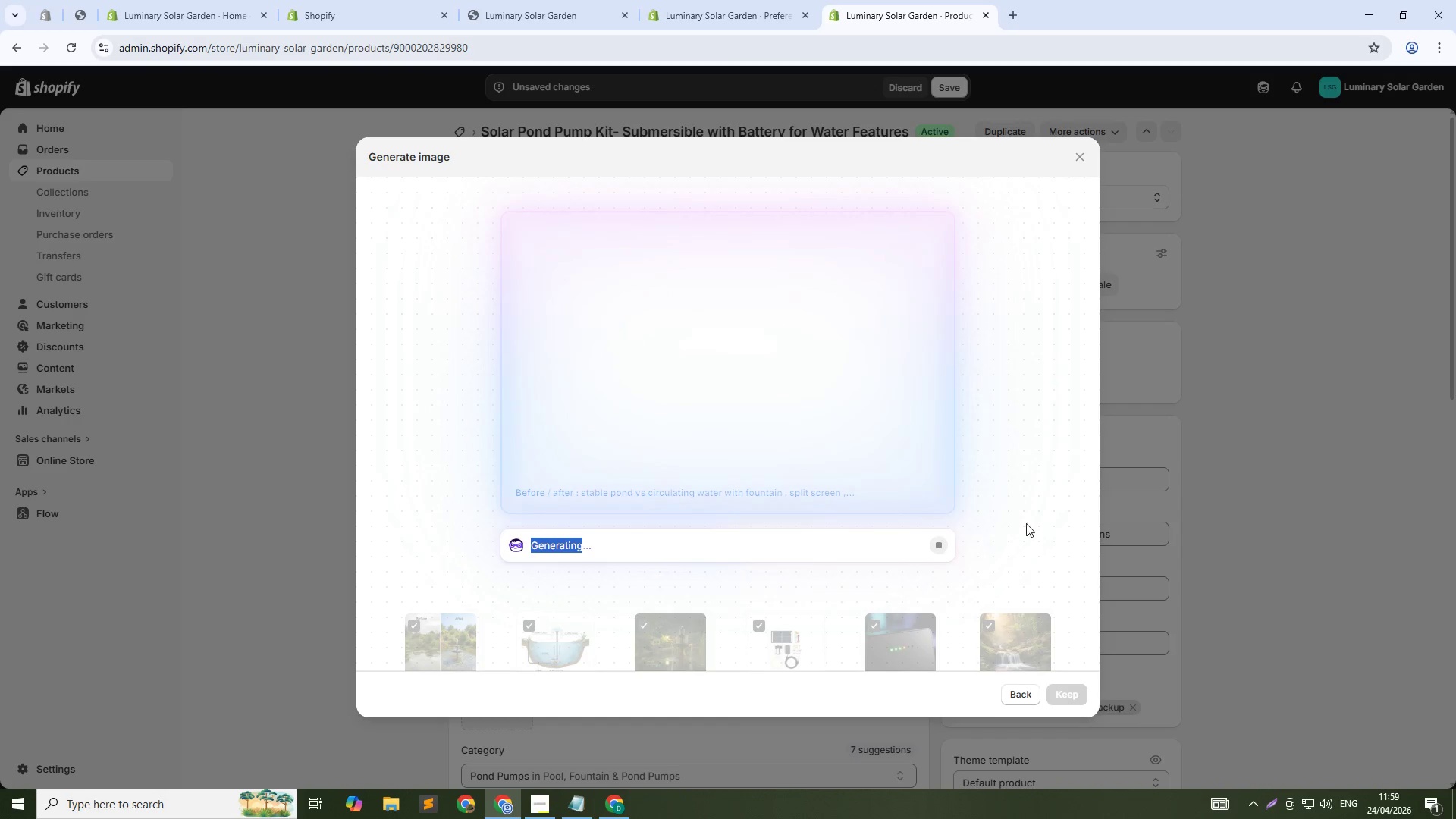 
left_click([1046, 519])
 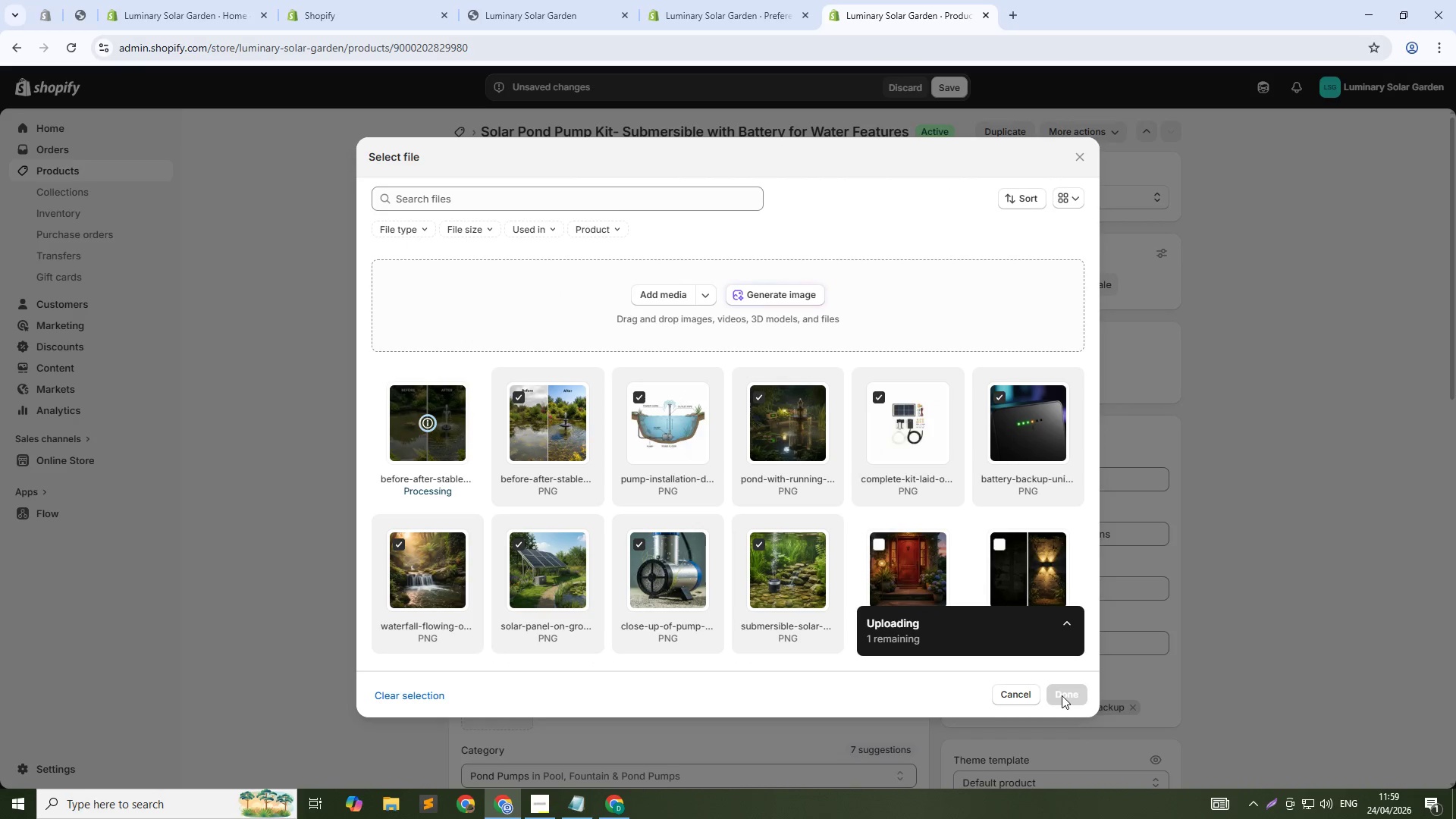 
wait(12.89)
 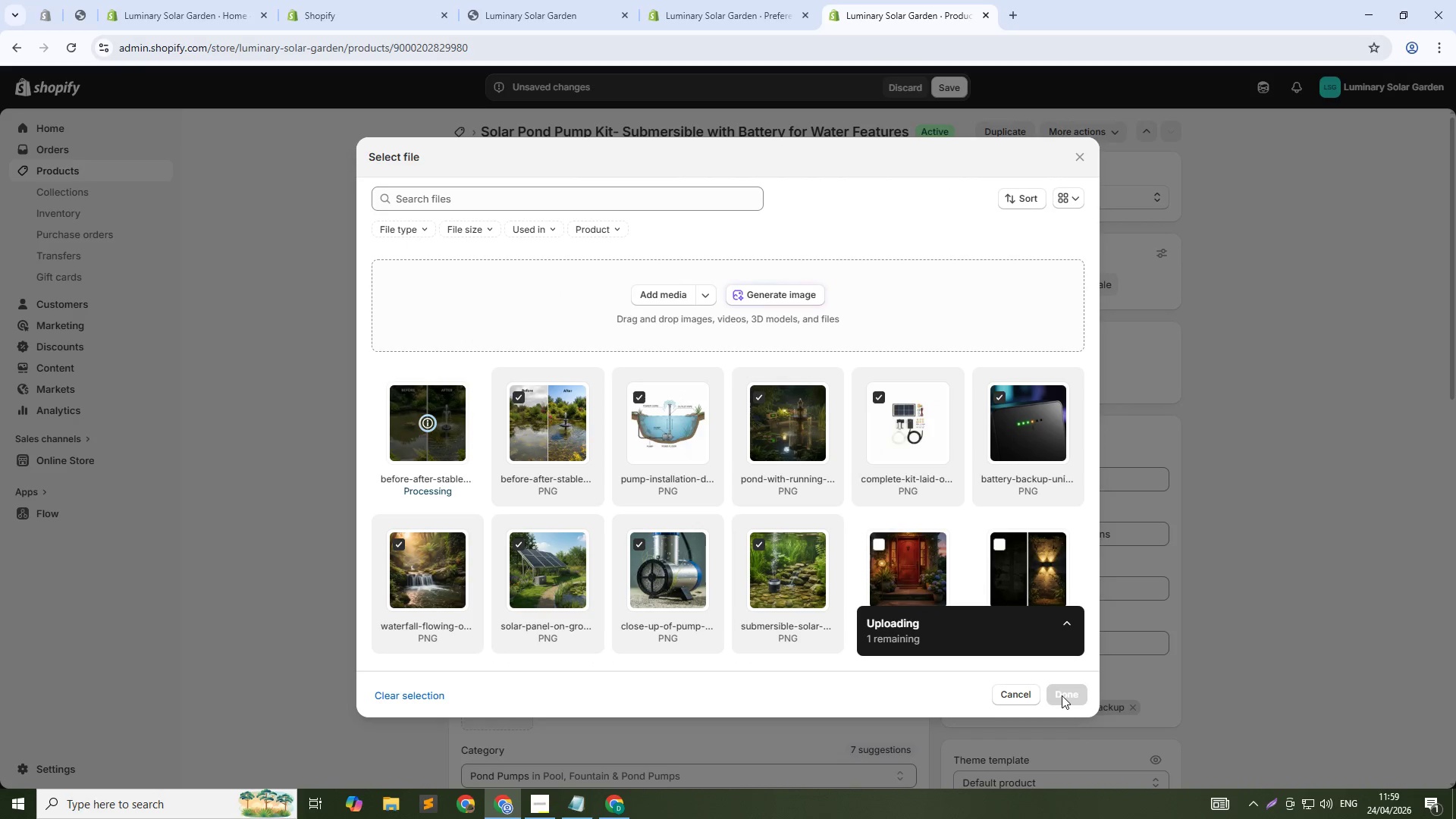 
left_click([572, 563])
 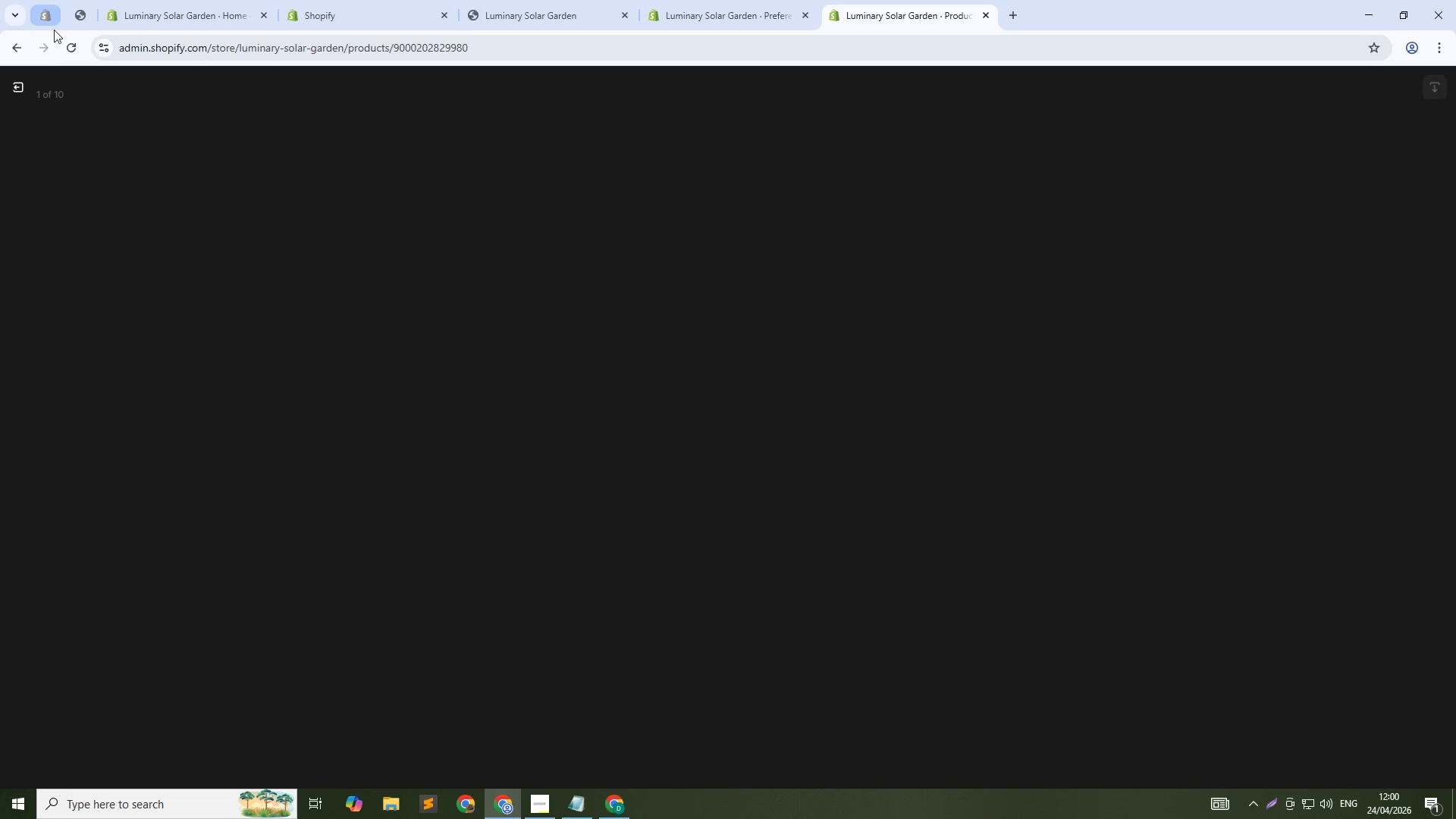 
left_click_drag(start_coordinate=[32, 88], to_coordinate=[23, 87])
 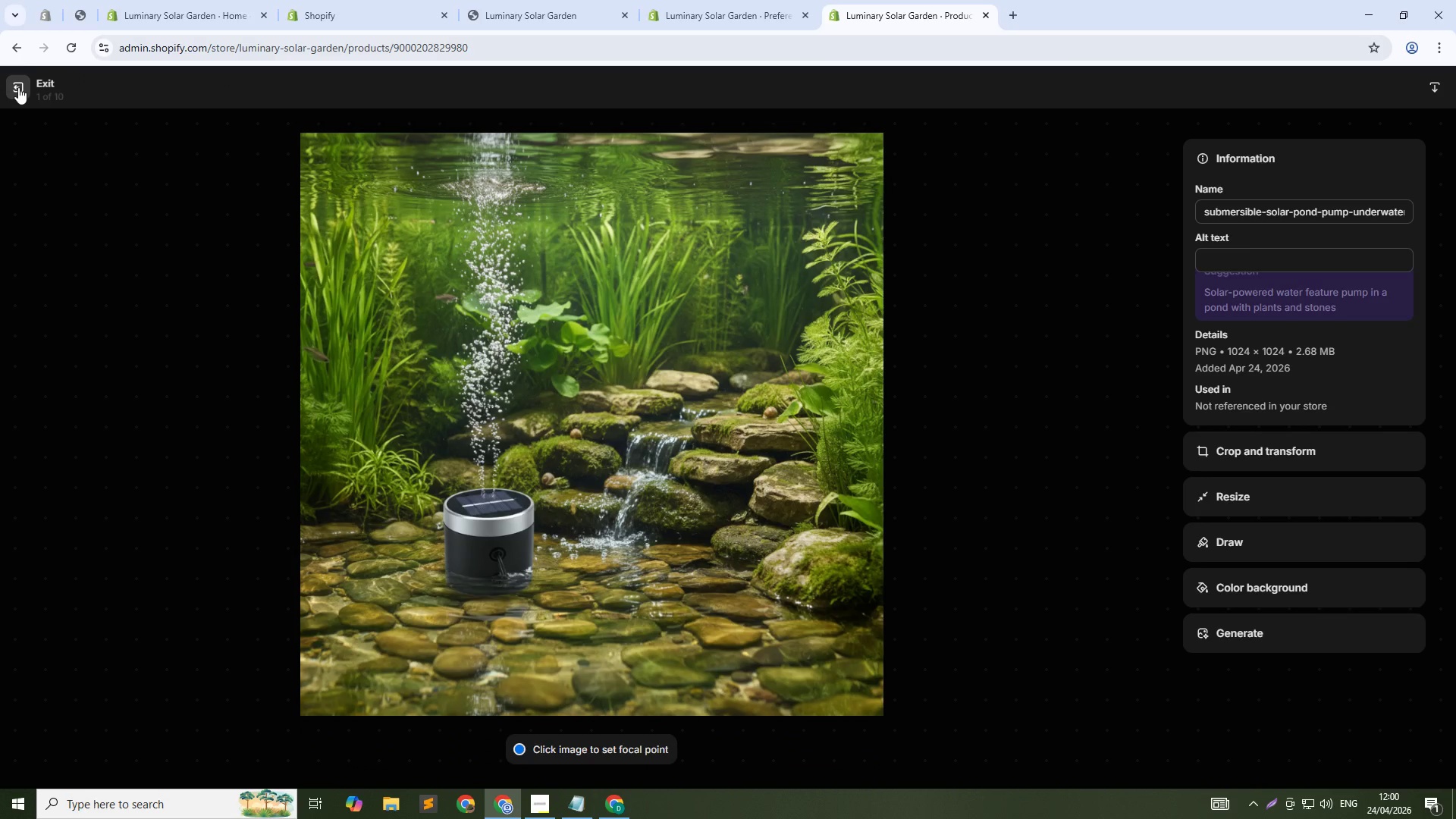 
left_click([18, 87])
 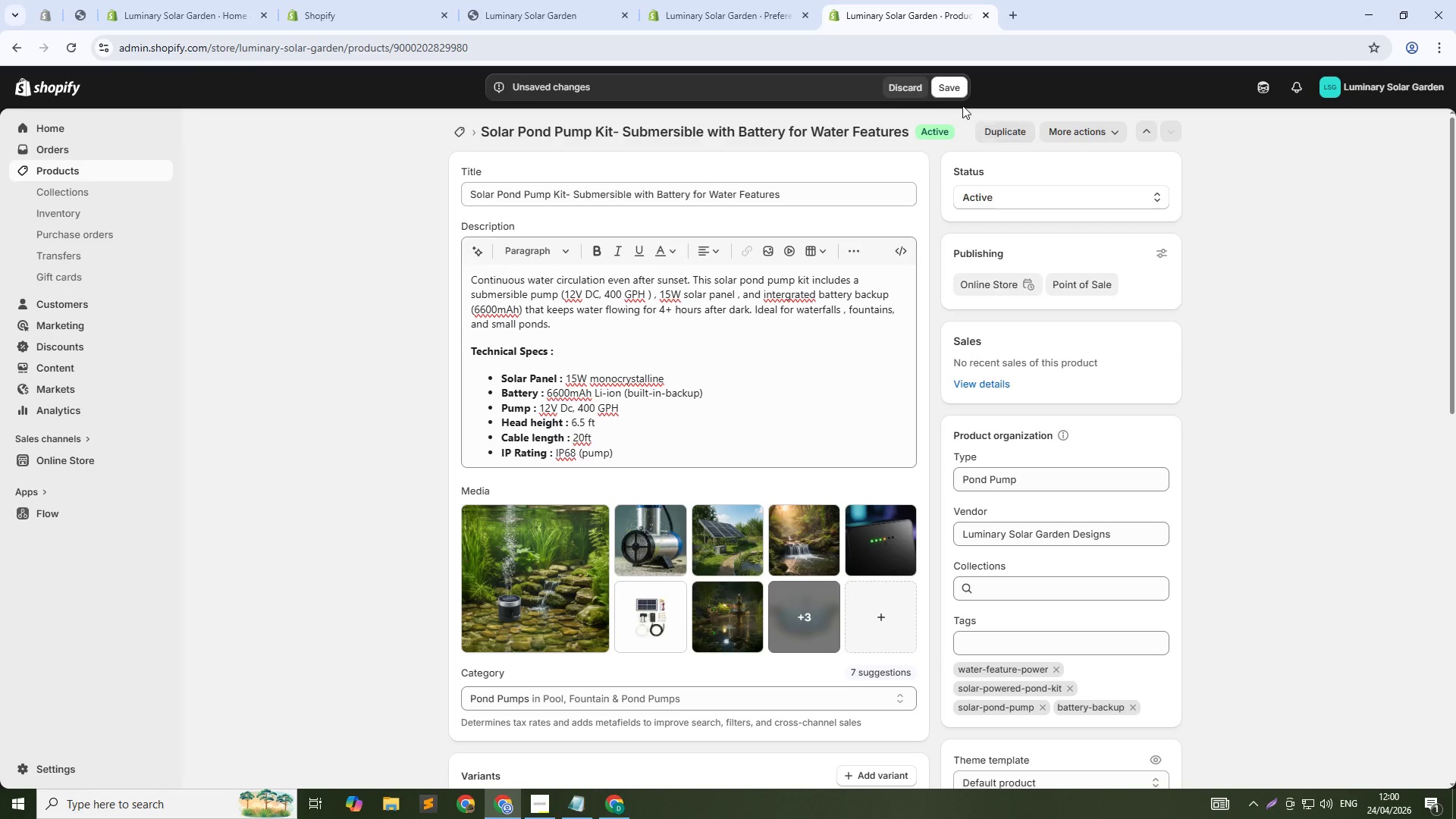 
left_click([948, 82])
 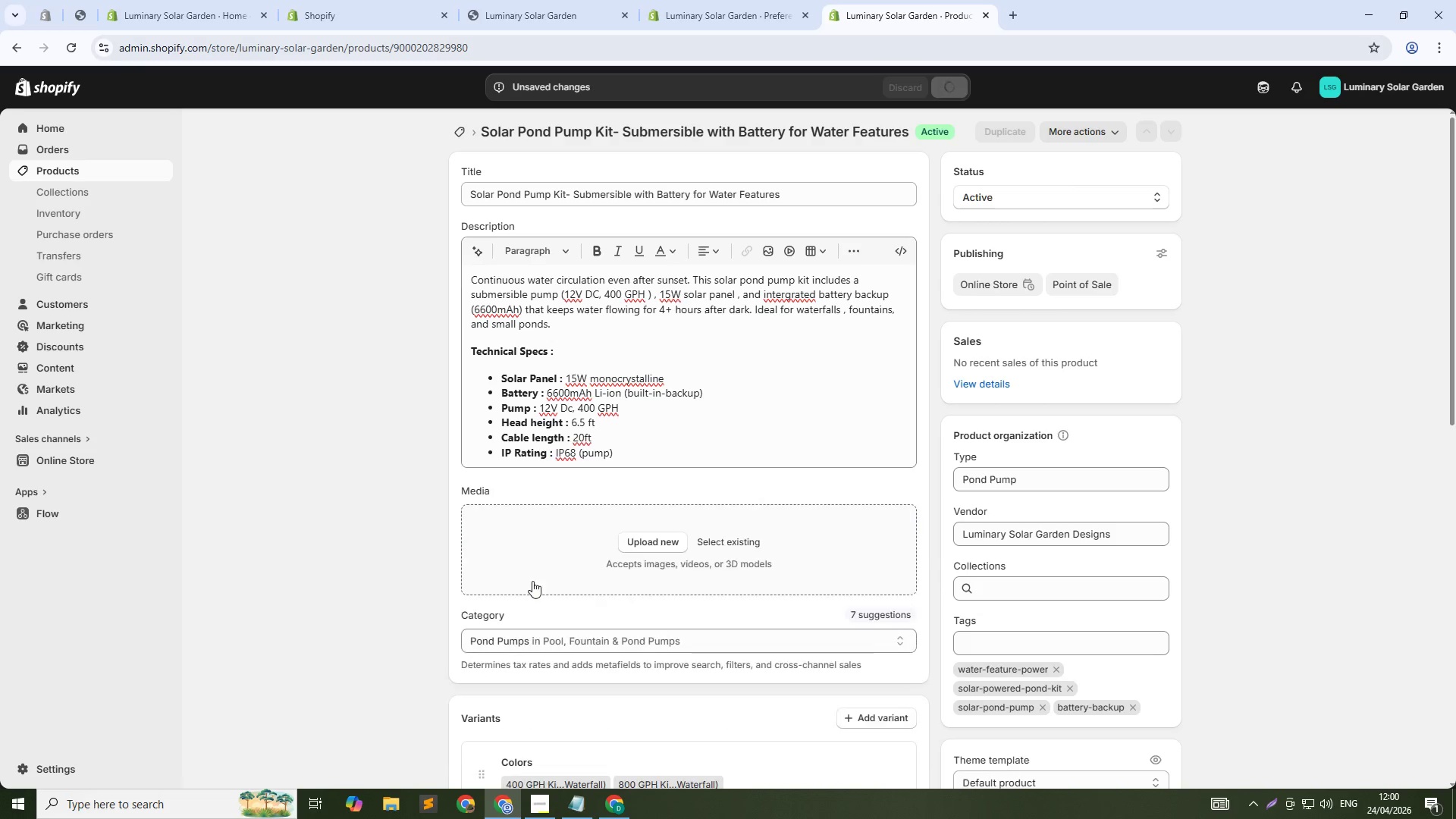 
wait(5.23)
 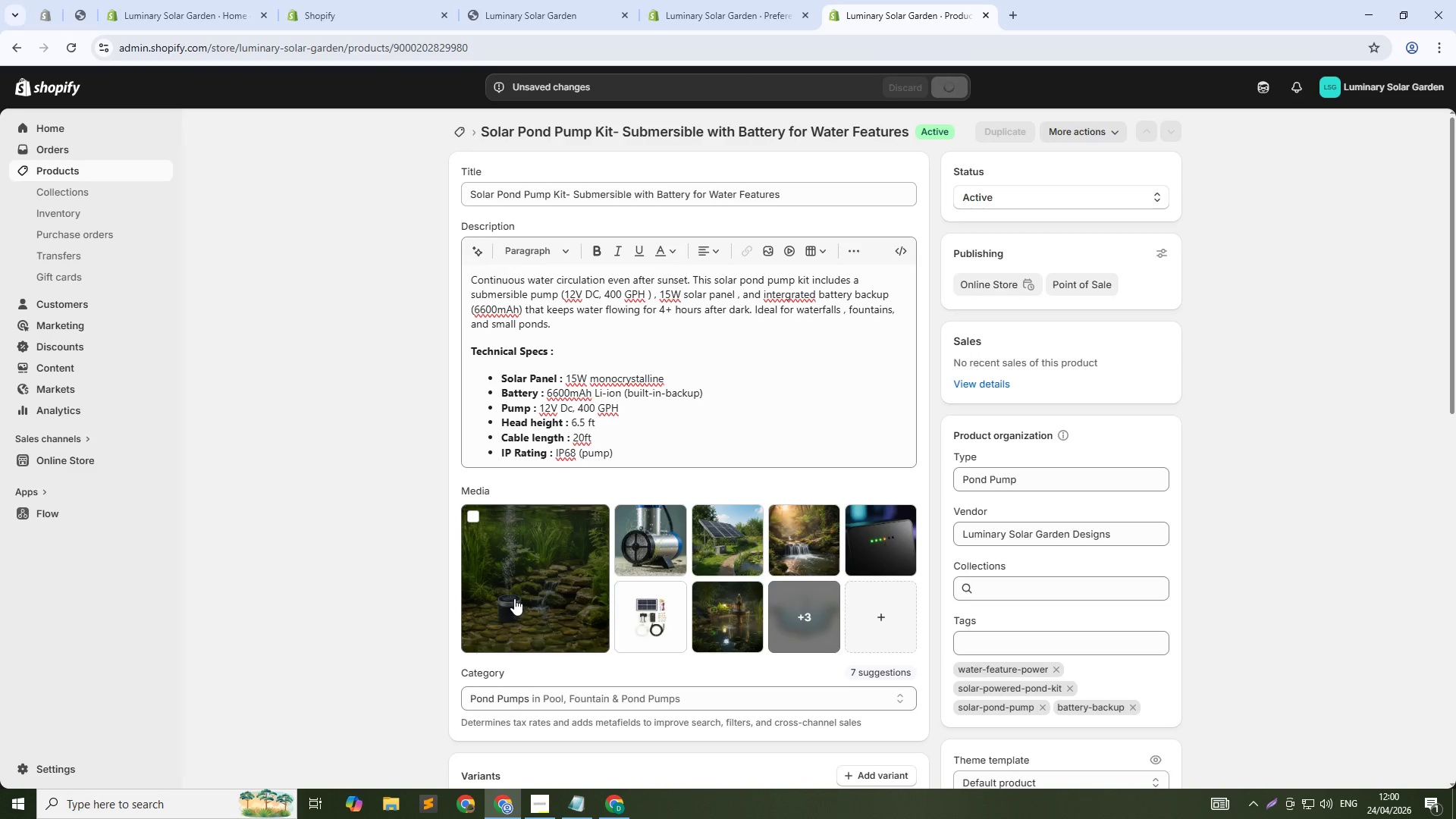 
left_click([546, 570])
 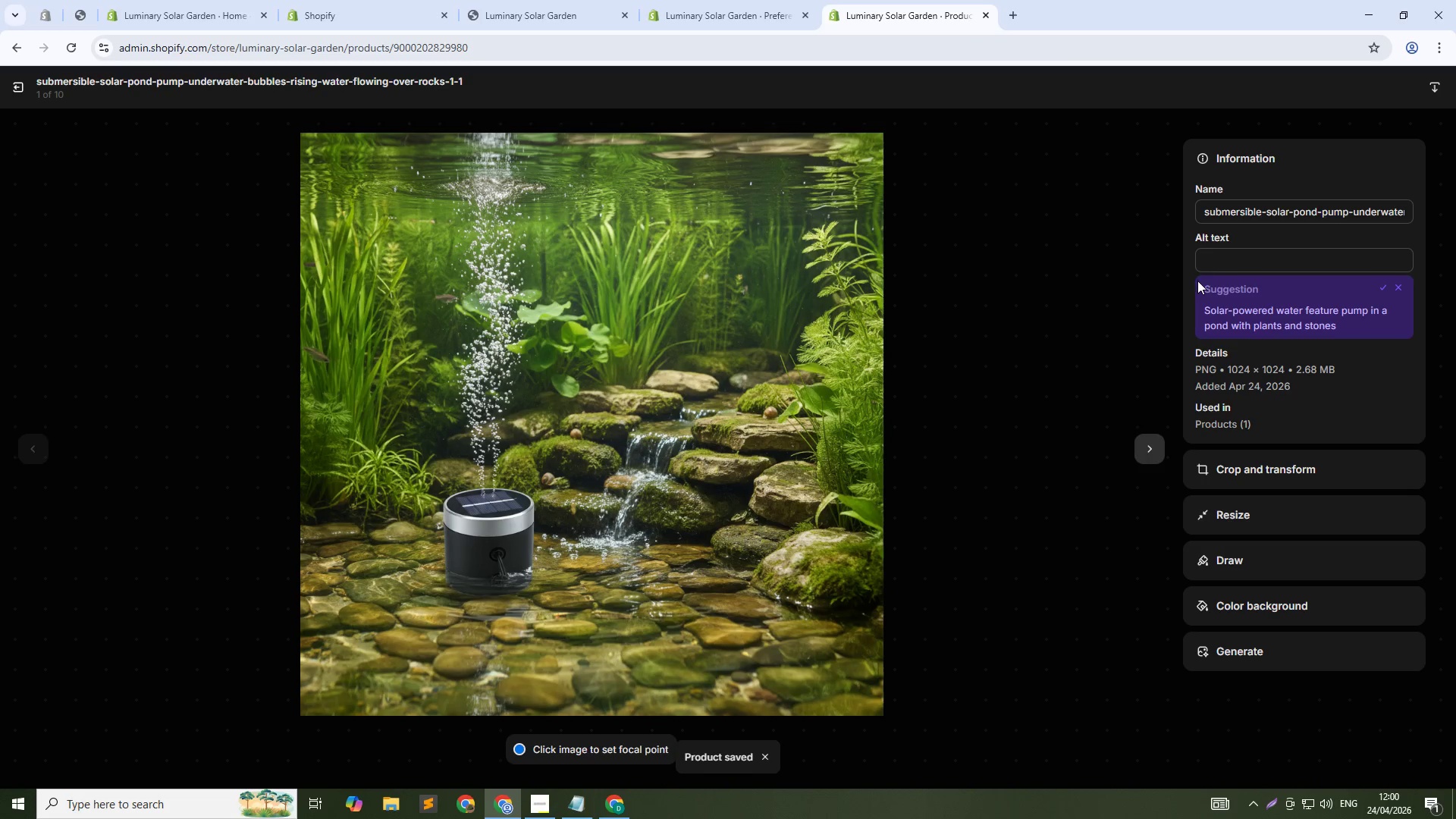 
left_click([1250, 257])
 